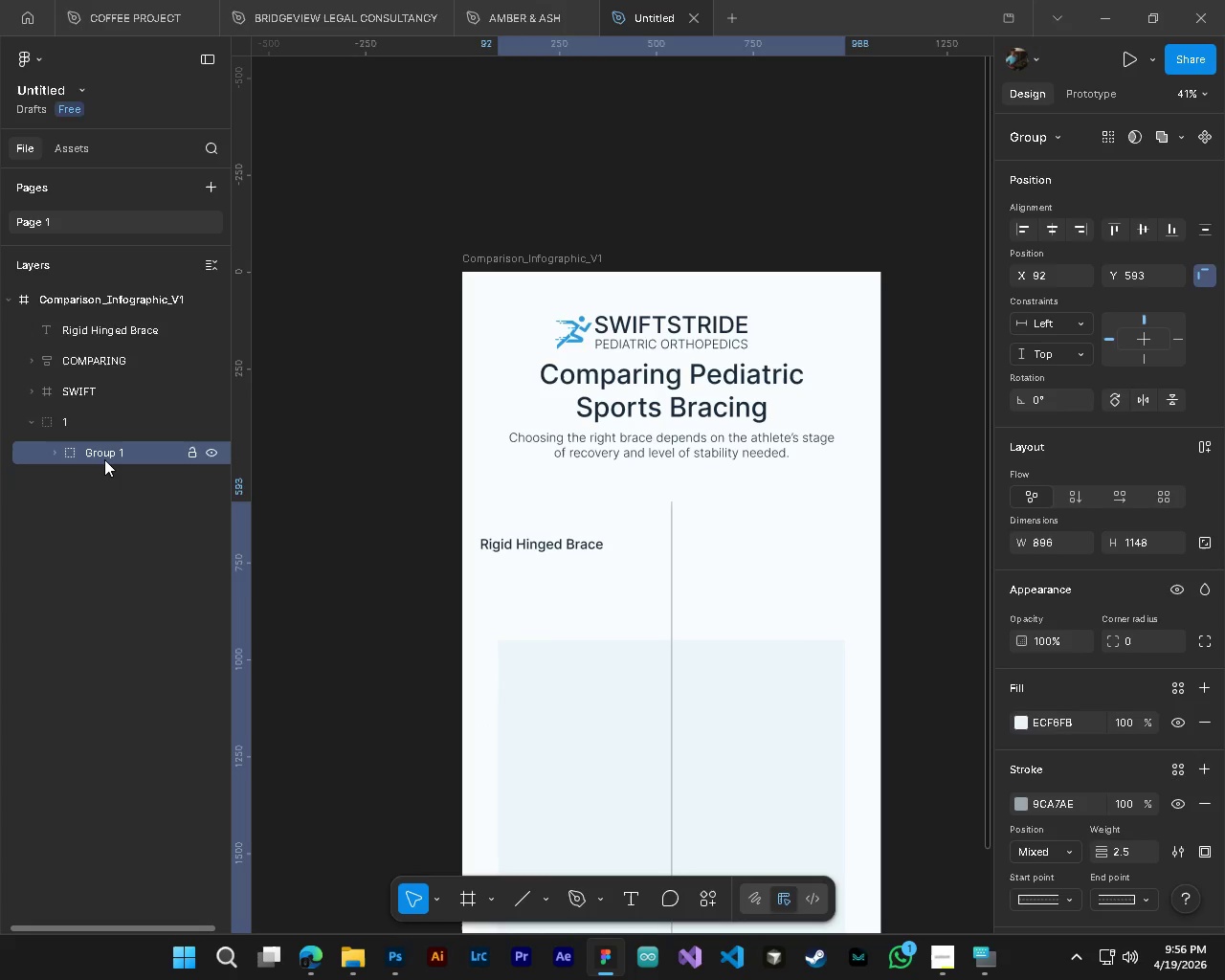 
double_click([104, 459])
 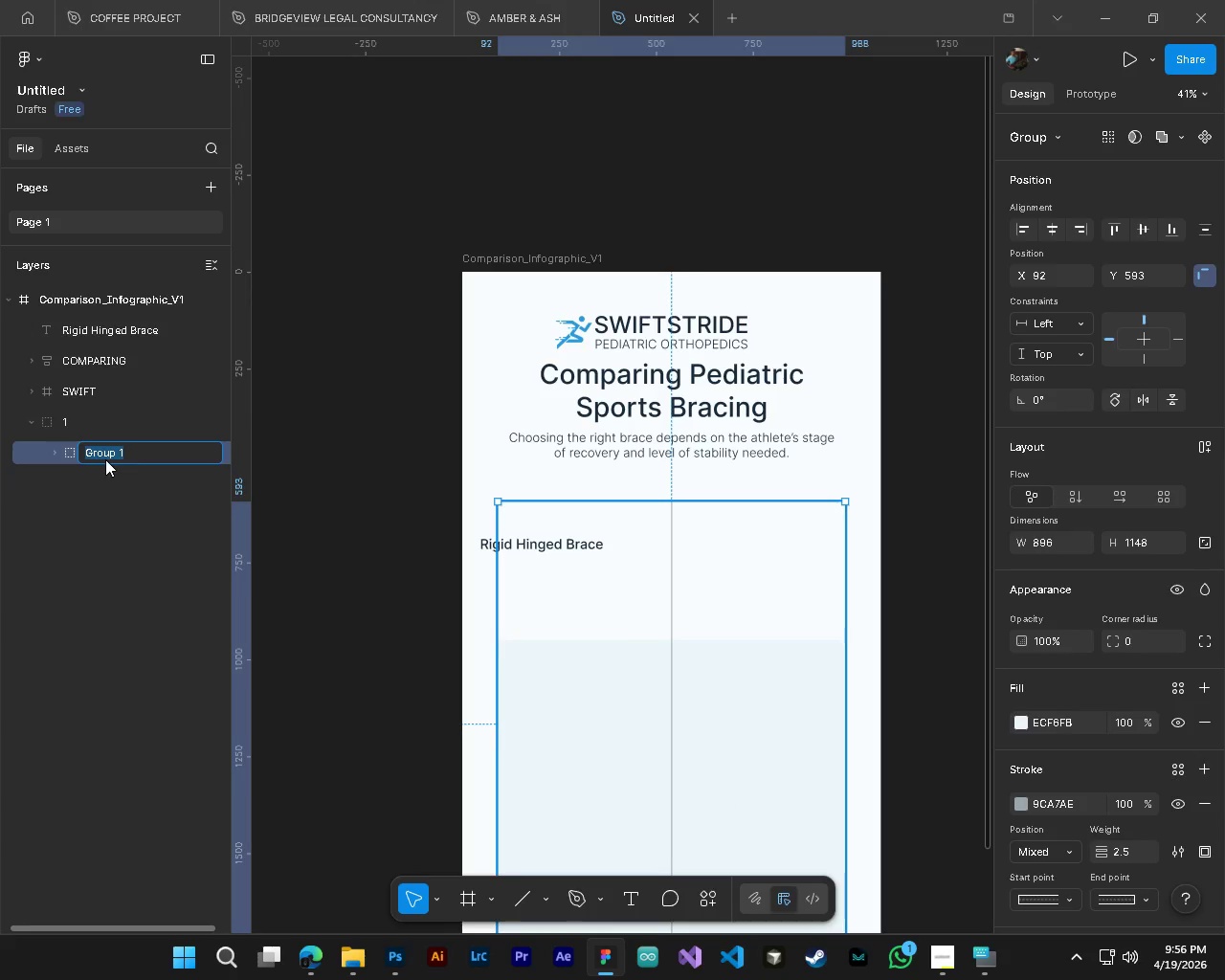 
key(G)
 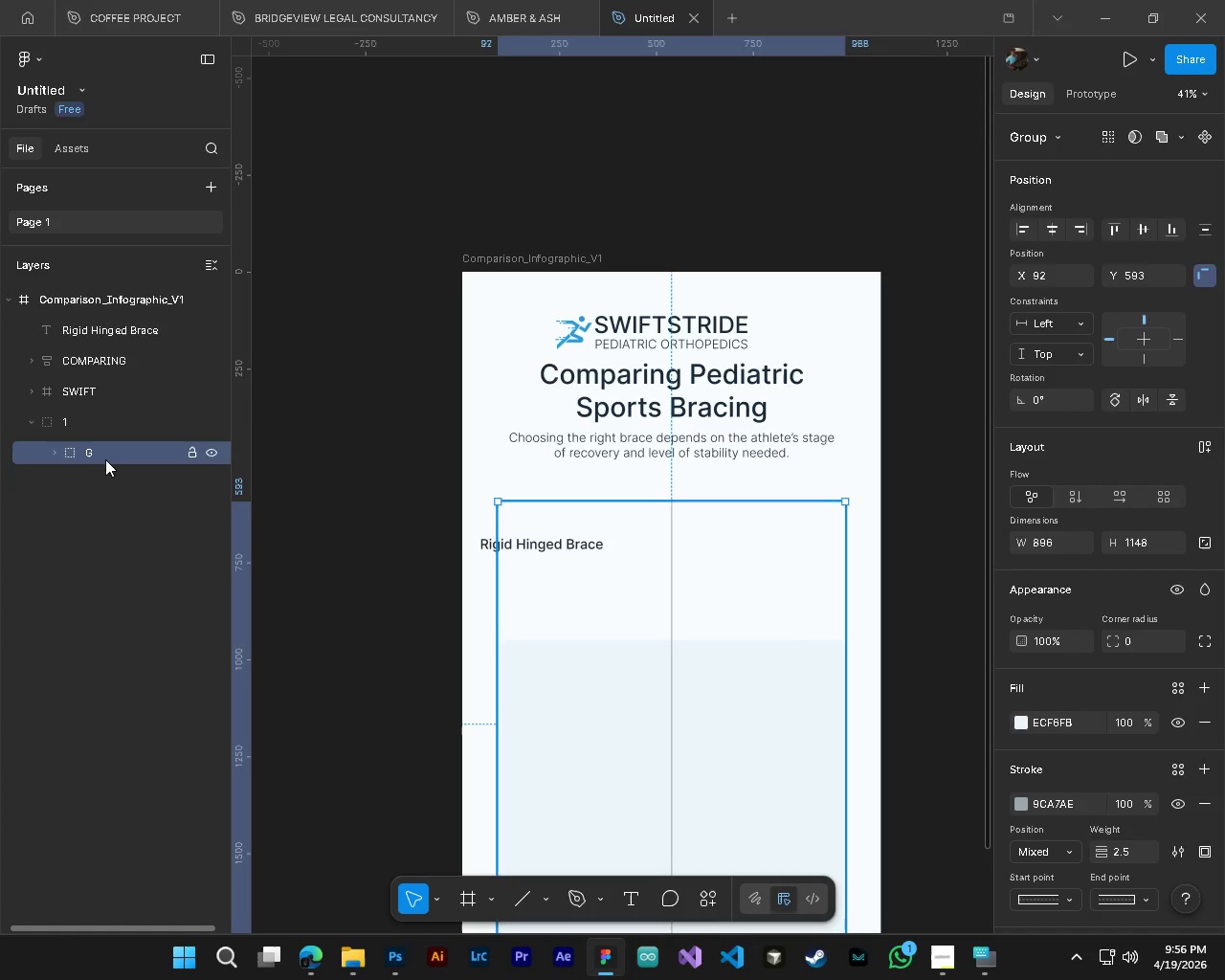 
key(NumpadEnter)
 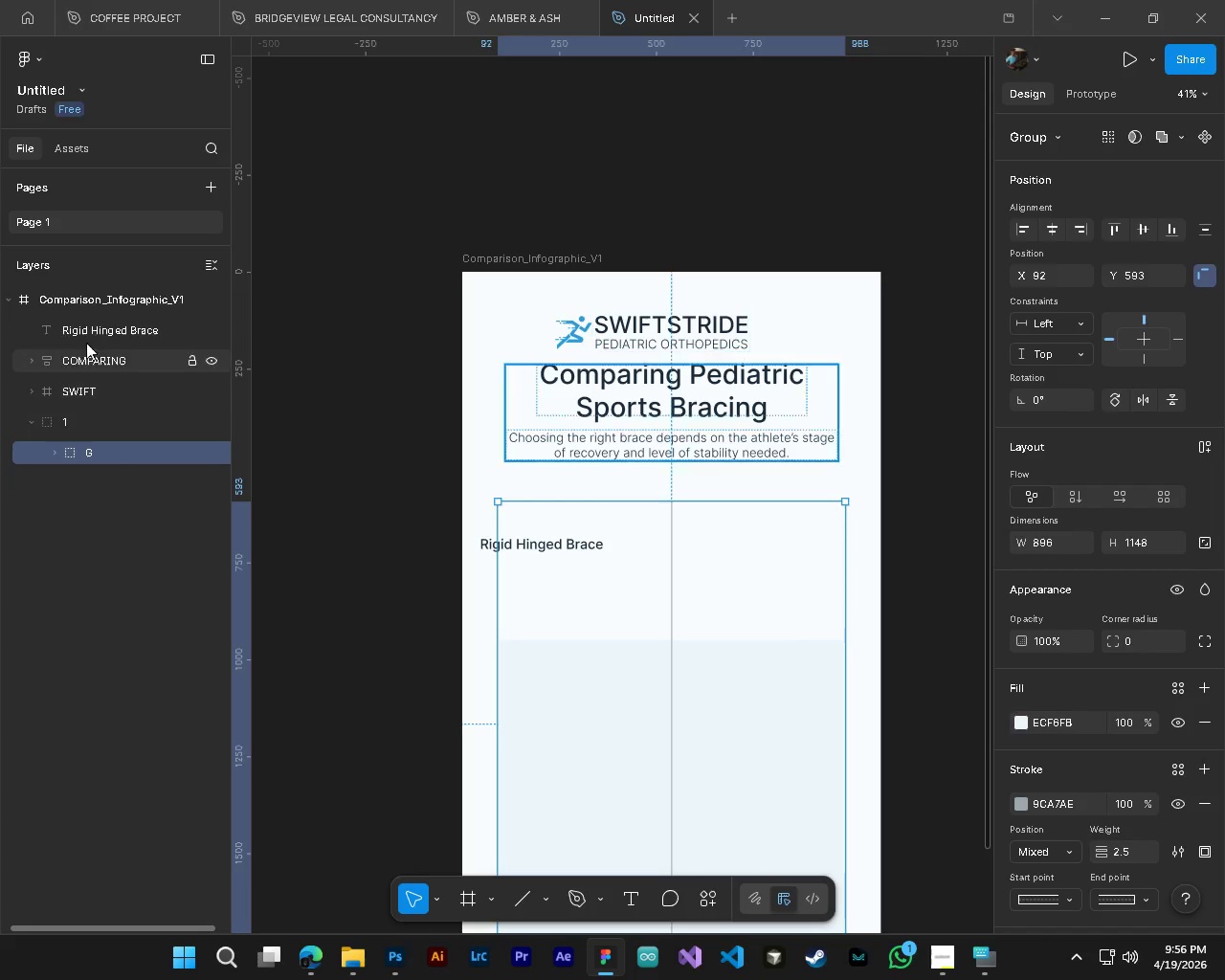 
left_click([93, 332])
 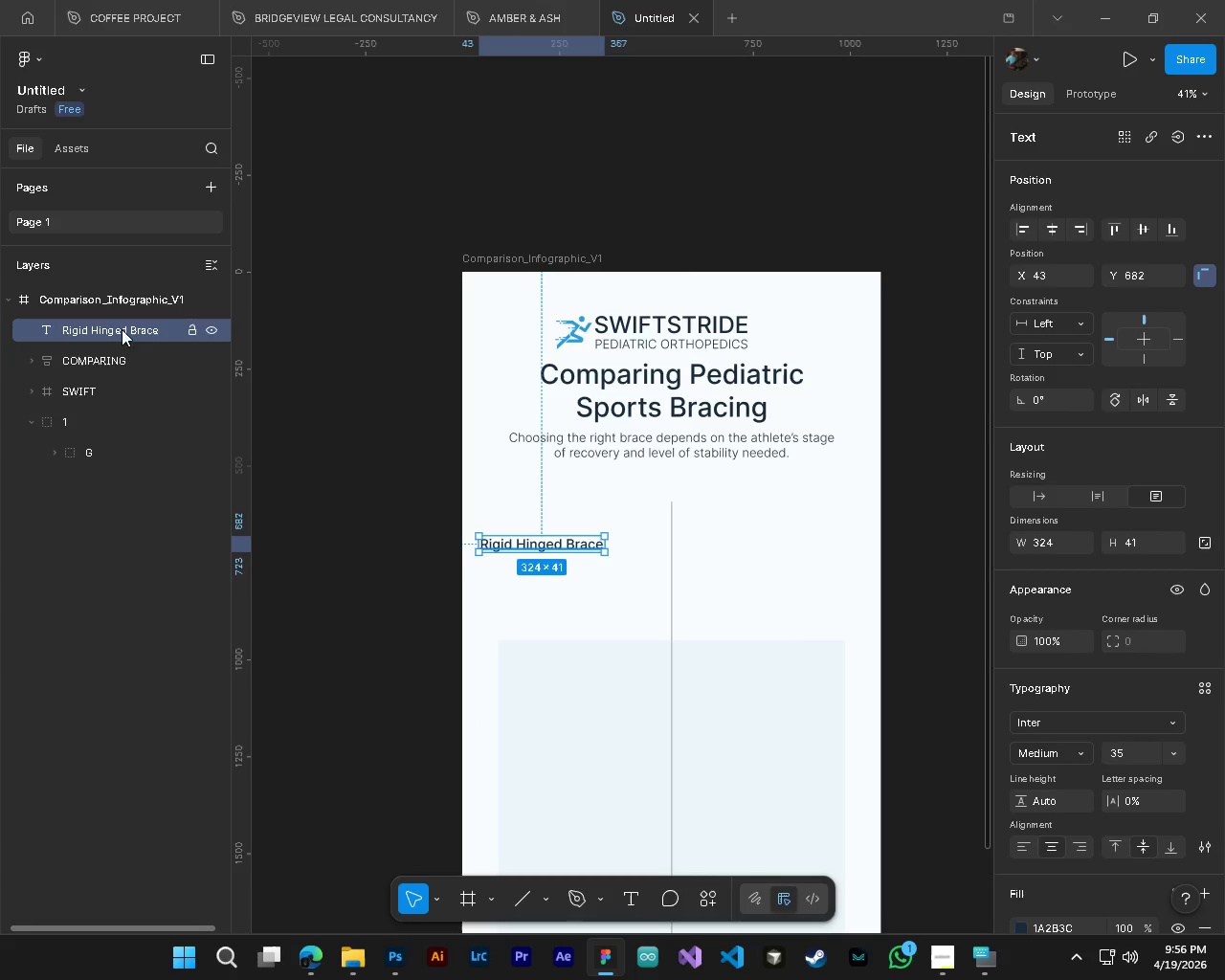 
left_click_drag(start_coordinate=[121, 325], to_coordinate=[128, 430])
 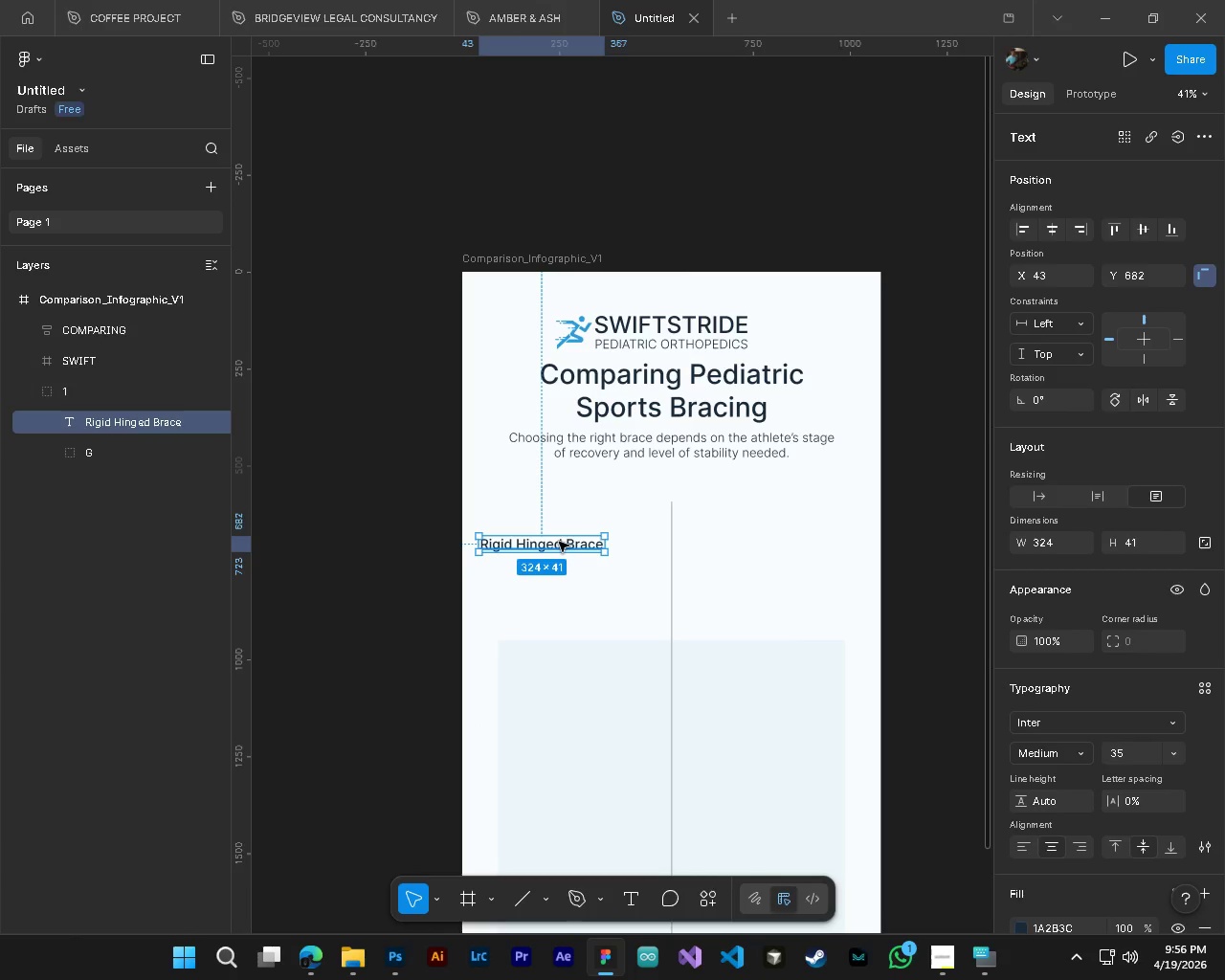 
left_click_drag(start_coordinate=[559, 542], to_coordinate=[589, 516])
 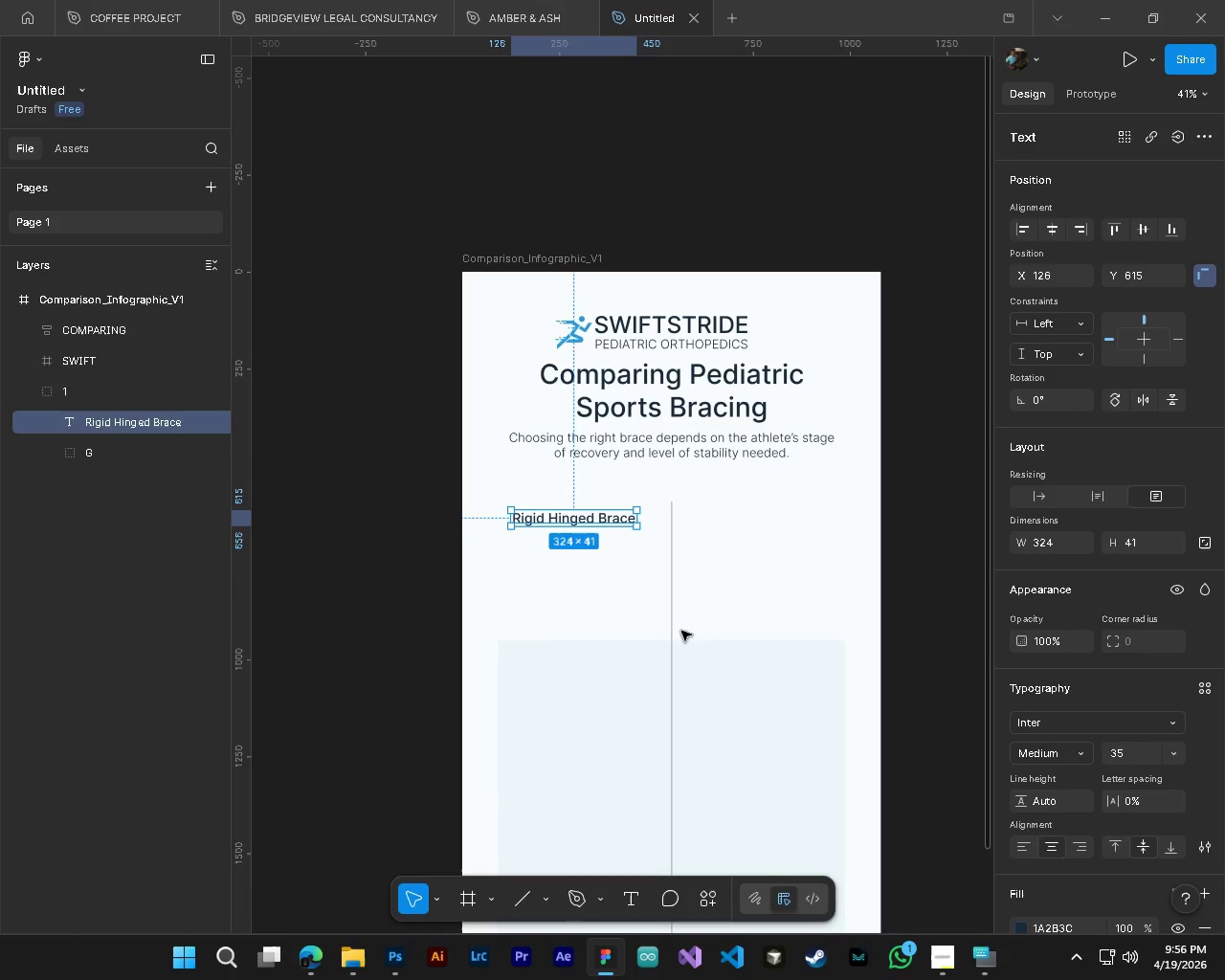 
hold_key(key=ControlLeft, duration=0.58)
hold_key(key=AltLeft, duration=0.53)
scroll: coordinate [623, 597], scroll_direction: up, amount: 4.0
 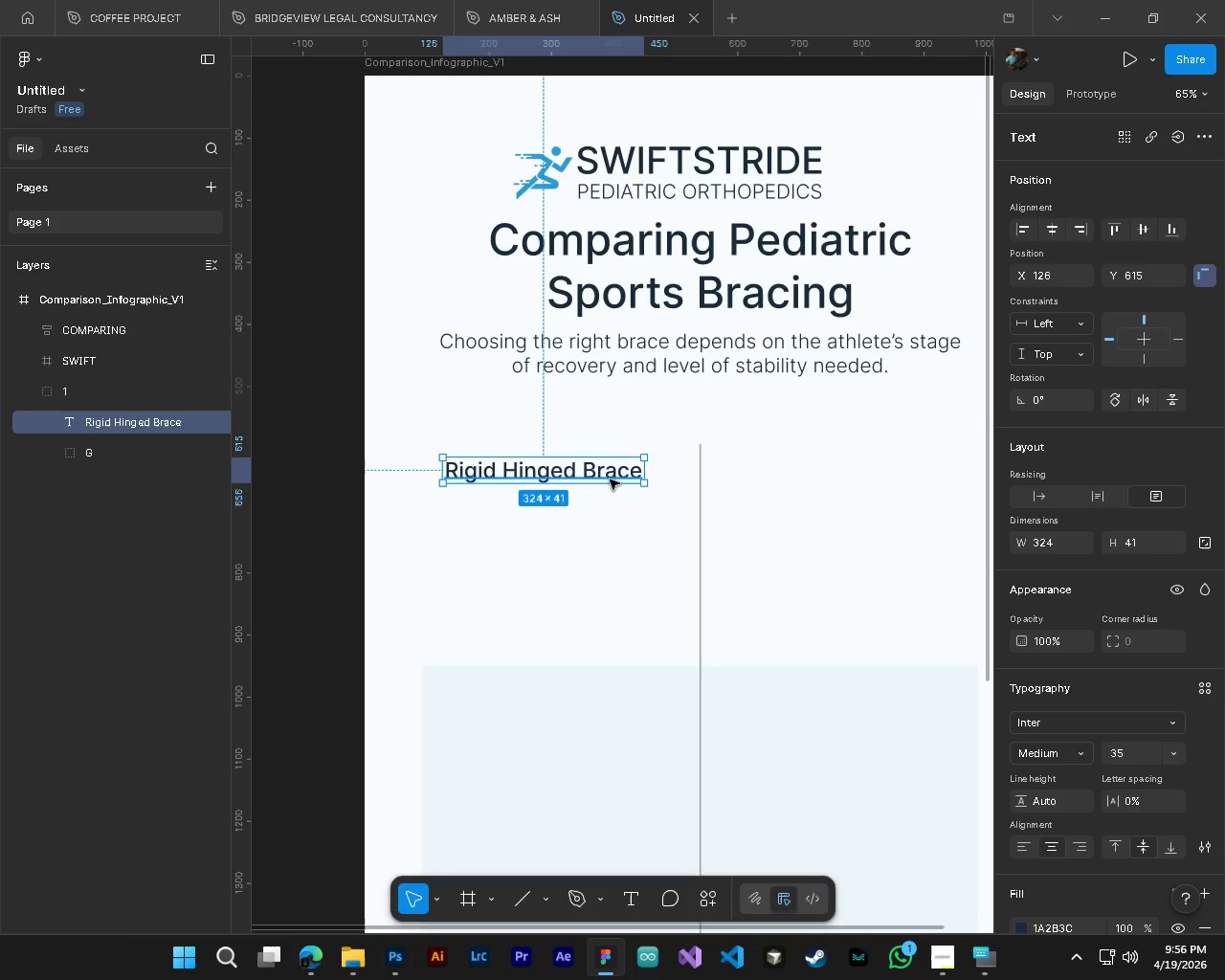 
hold_key(key=AltLeft, duration=0.47)
 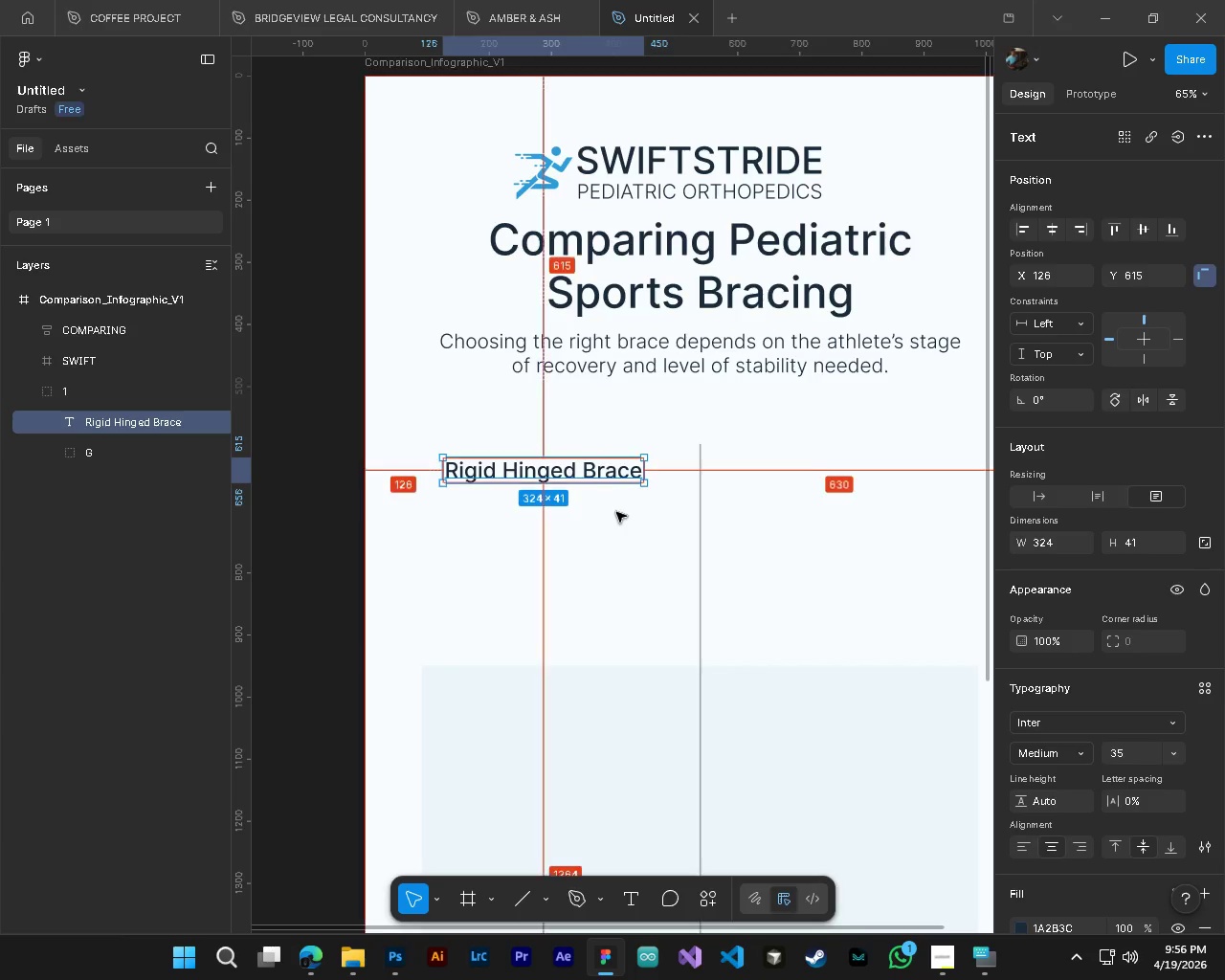 
hold_key(key=AltLeft, duration=0.34)
 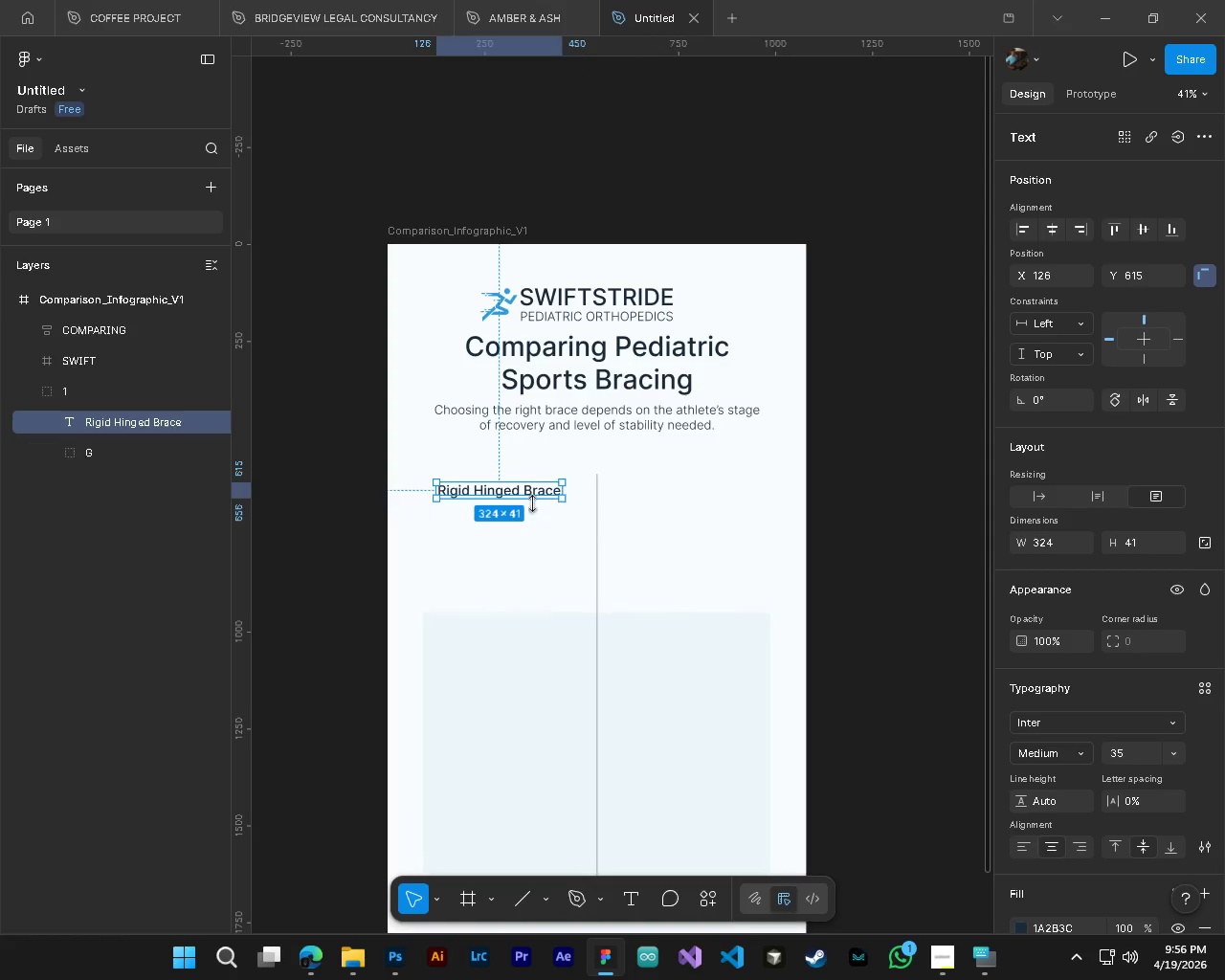 
hold_key(key=ControlLeft, duration=0.31)
 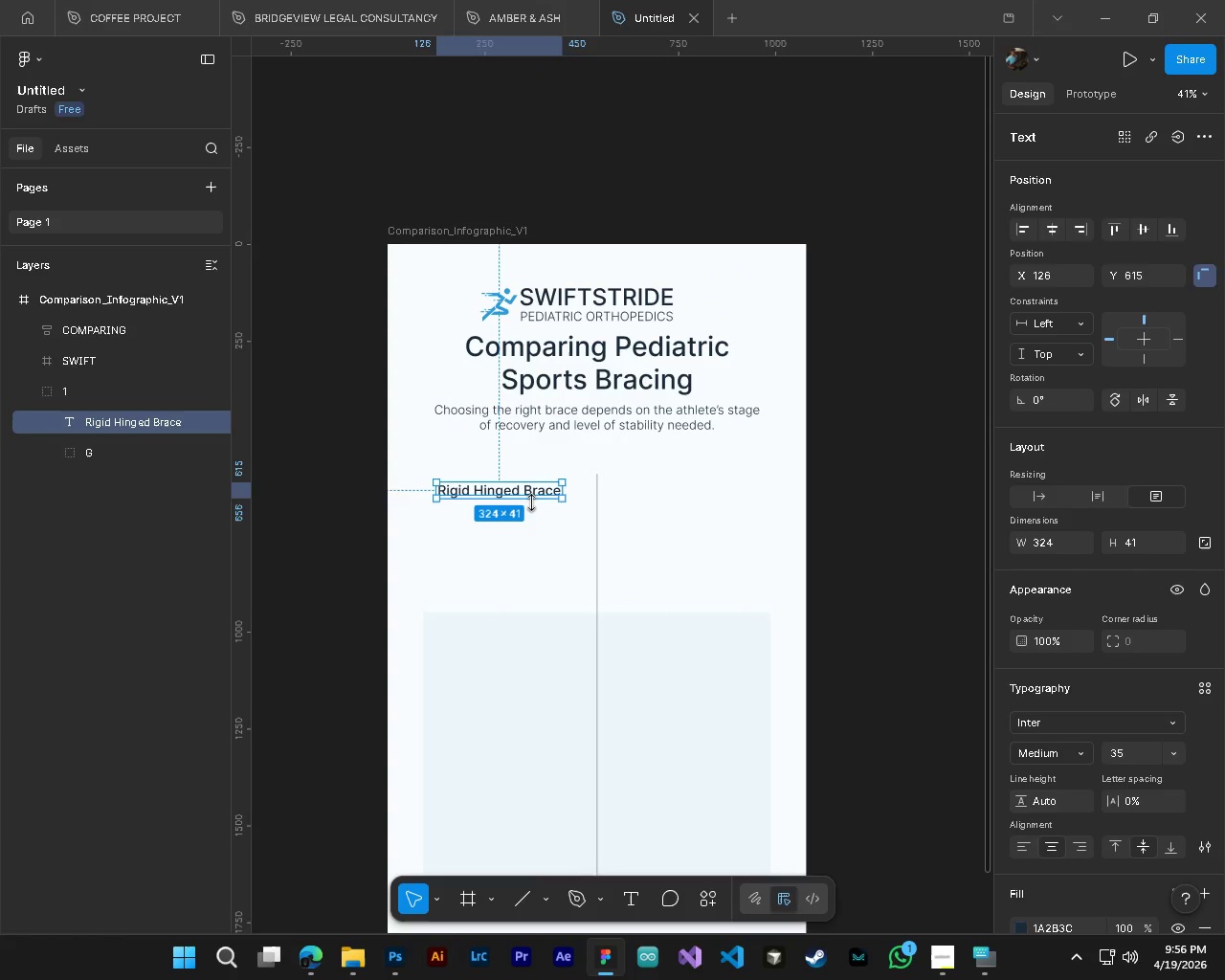 
key(Shift+ShiftLeft)
 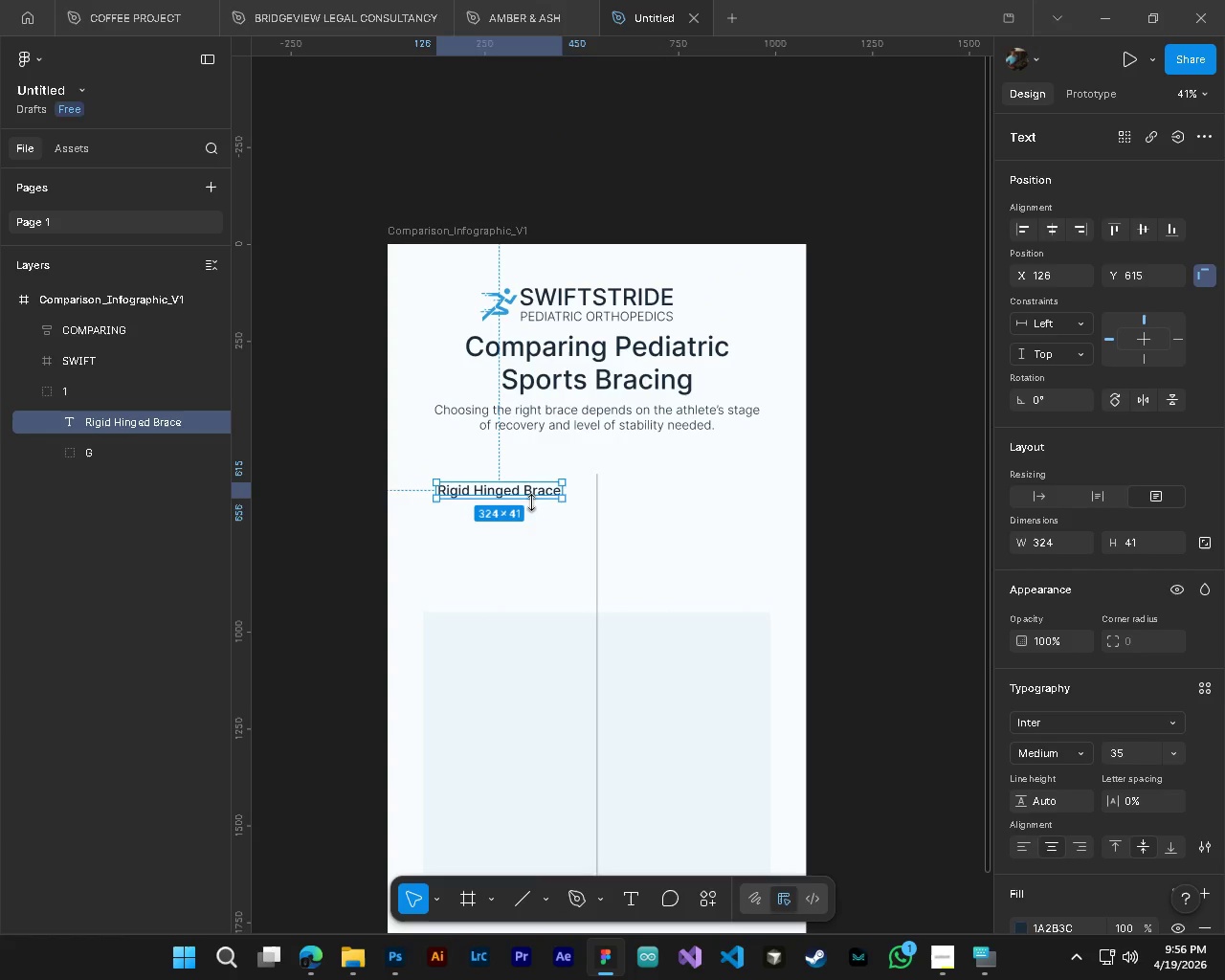 
hold_key(key=AltLeft, duration=13.7)
 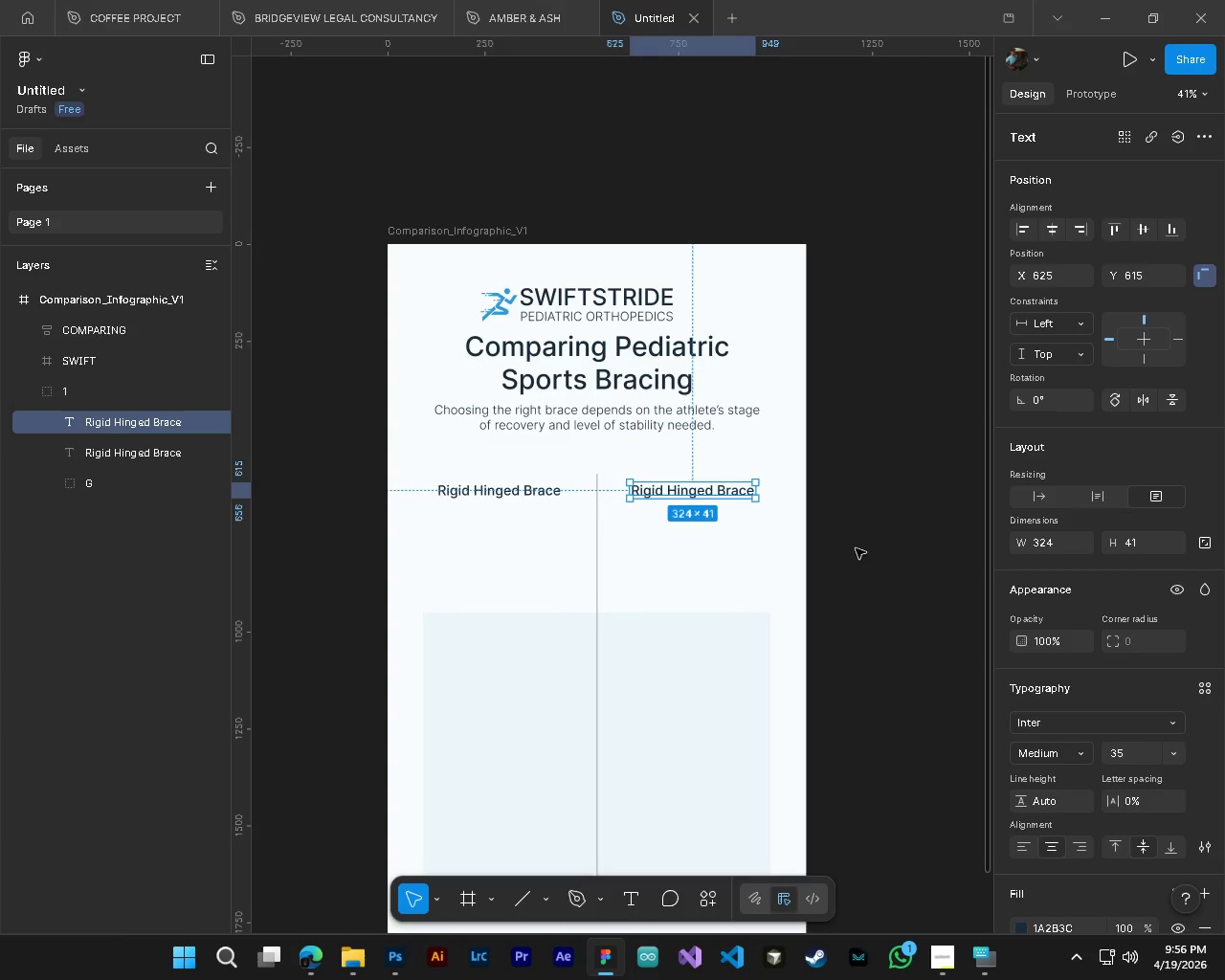 
scroll: coordinate [623, 525], scroll_direction: down, amount: 7.0
 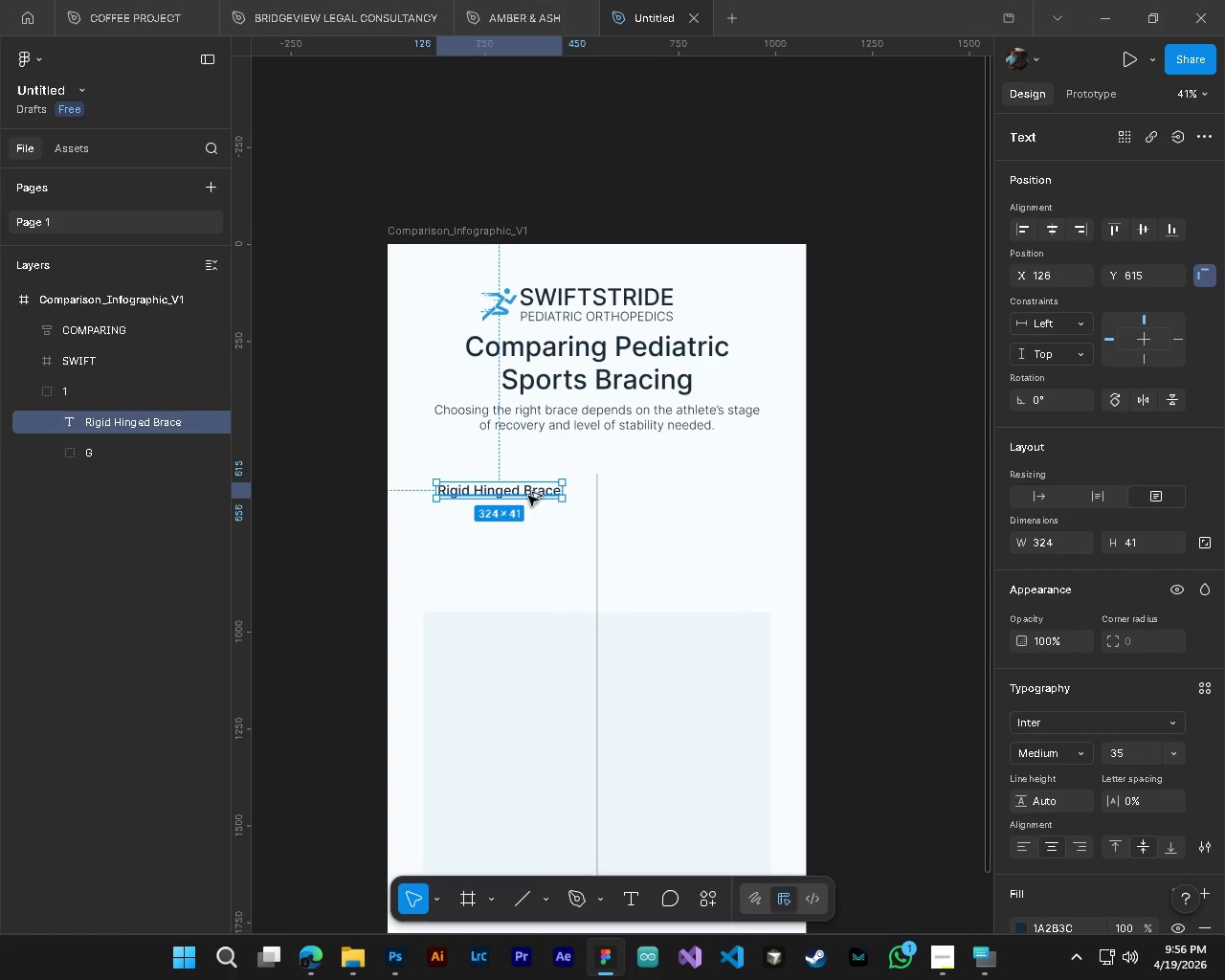 
left_click_drag(start_coordinate=[526, 493], to_coordinate=[720, 494])
 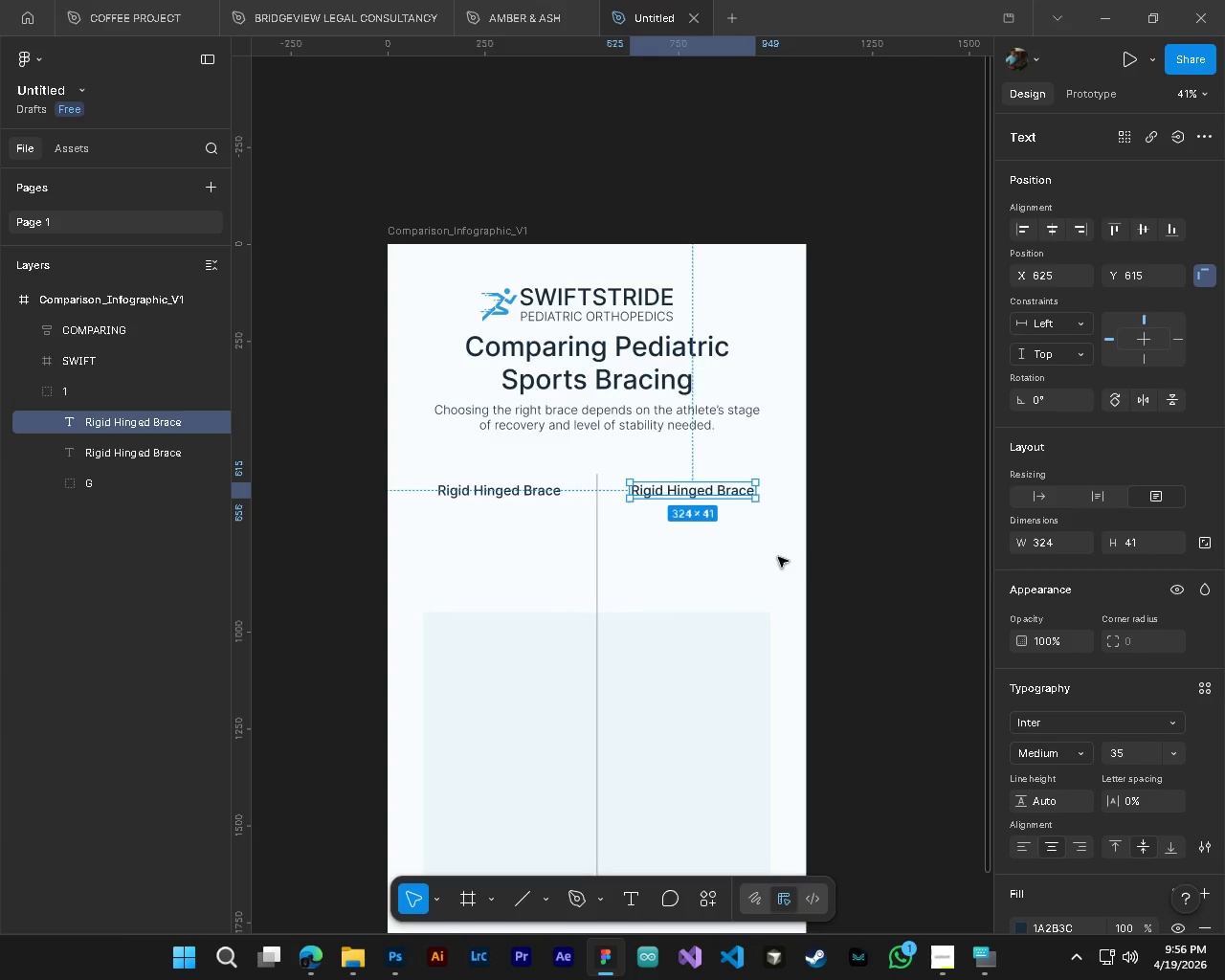 
hold_key(key=ControlLeft, duration=0.56)
hold_key(key=AltLeft, duration=0.48)
scroll: coordinate [751, 552], scroll_direction: up, amount: 4.0
 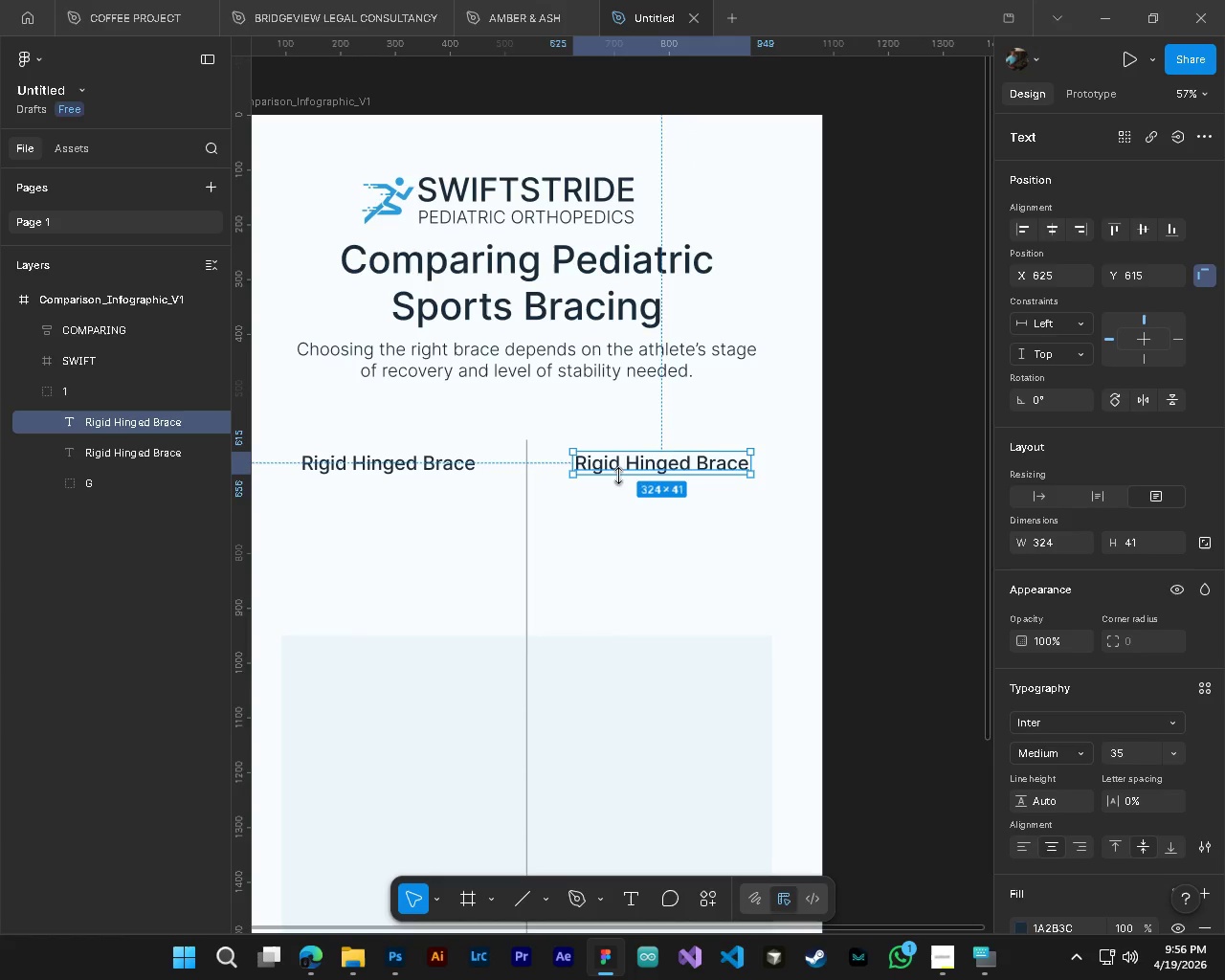 
type(TLaceUp Ankle Stabilizer)
 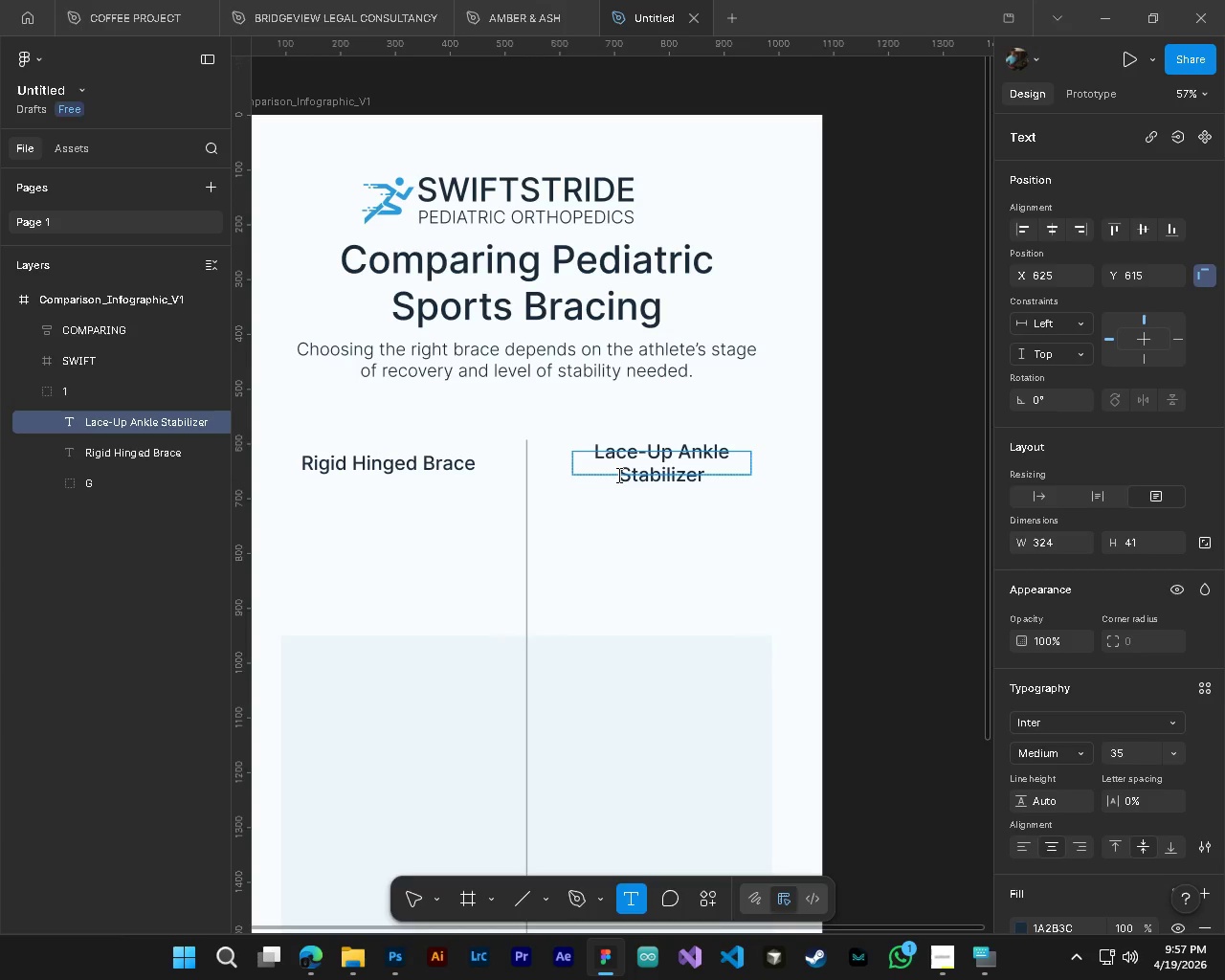 
hold_key(key=Minus, duration=0.31)
 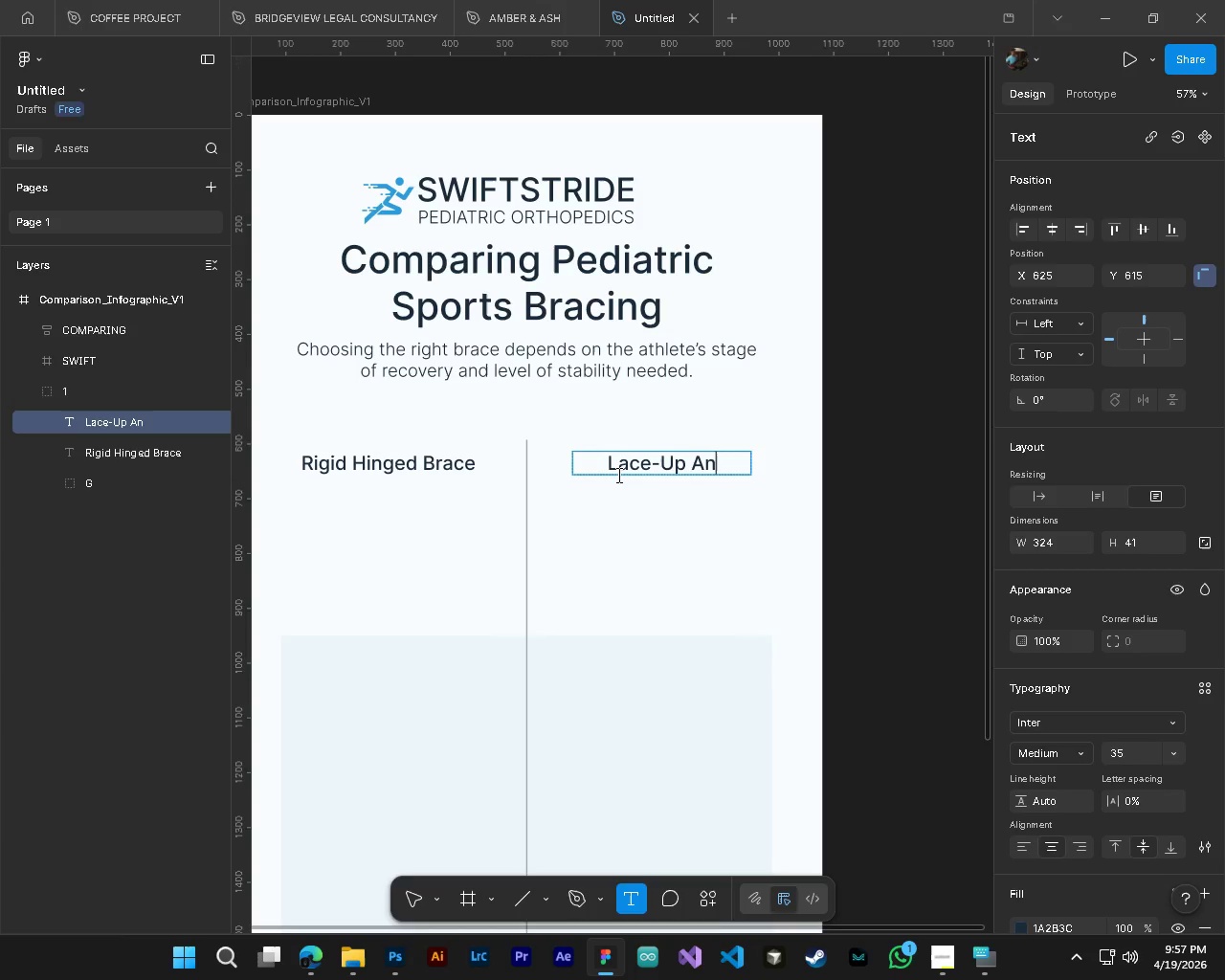 
left_click([422, 902])
 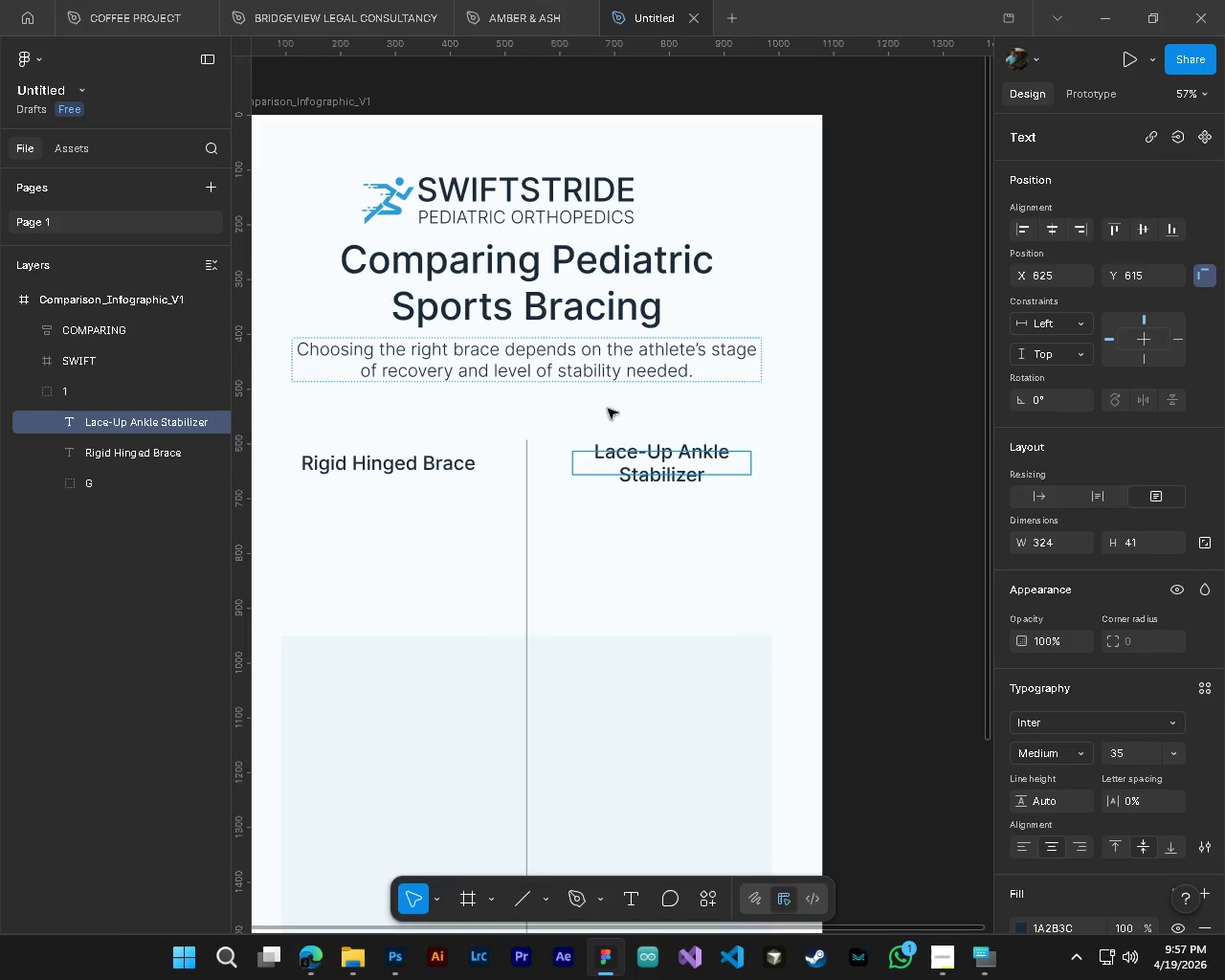 
hold_key(key=ControlLeft, duration=0.42)
hold_key(key=AltLeft, duration=0.36)
scroll: coordinate [543, 479], scroll_direction: up, amount: 3.0
 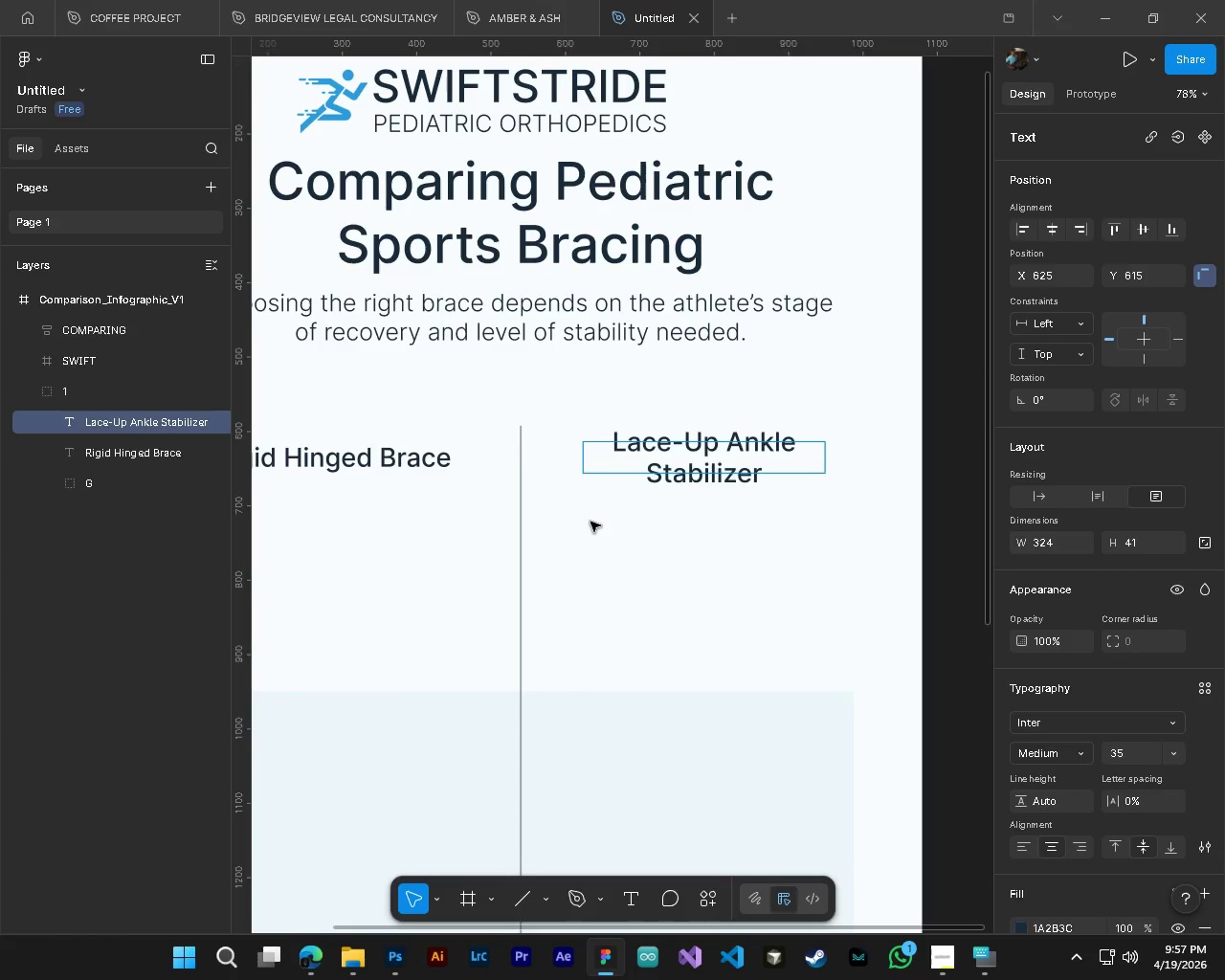 
left_click([590, 522])
 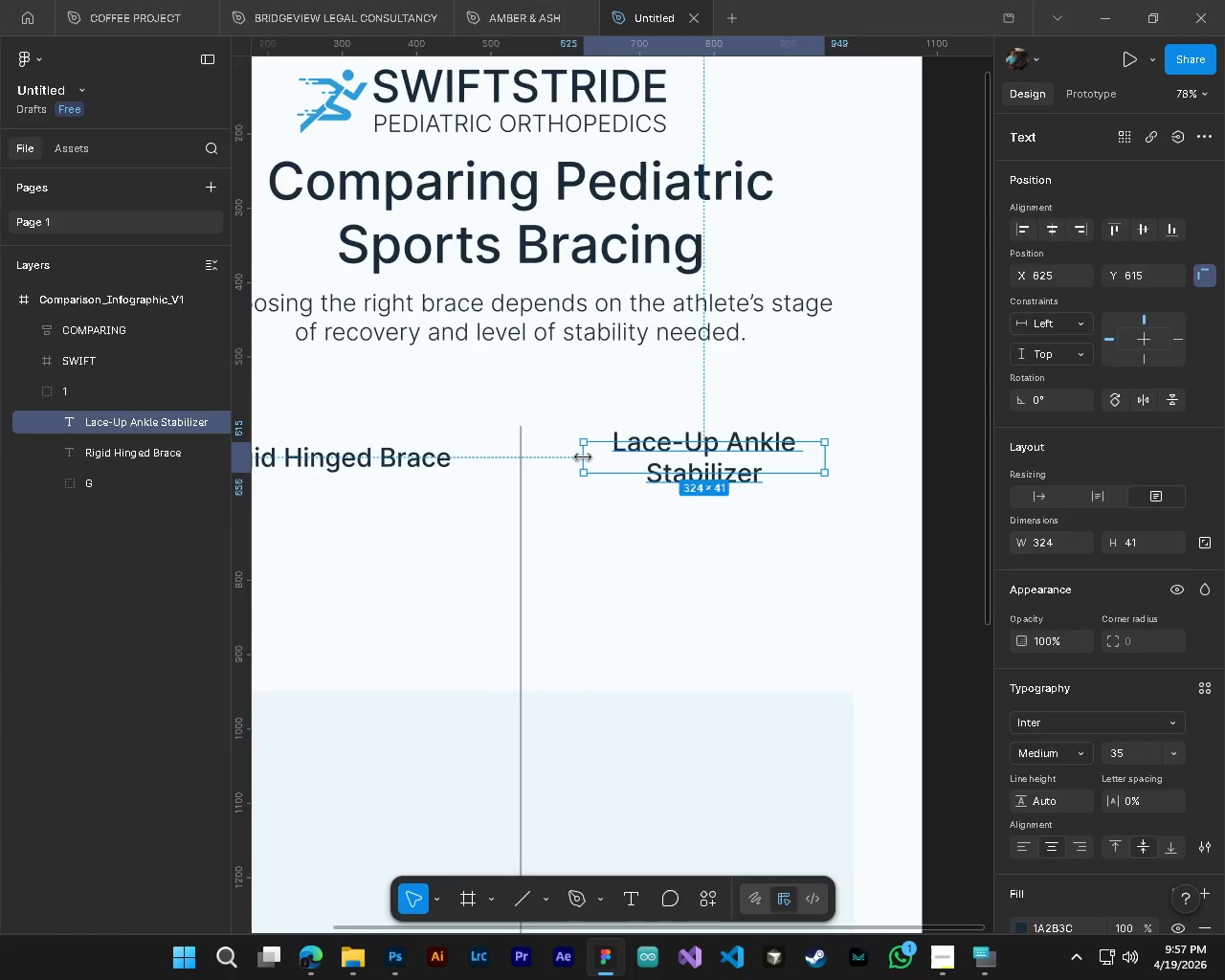 
left_click_drag(start_coordinate=[583, 457], to_coordinate=[516, 459])
 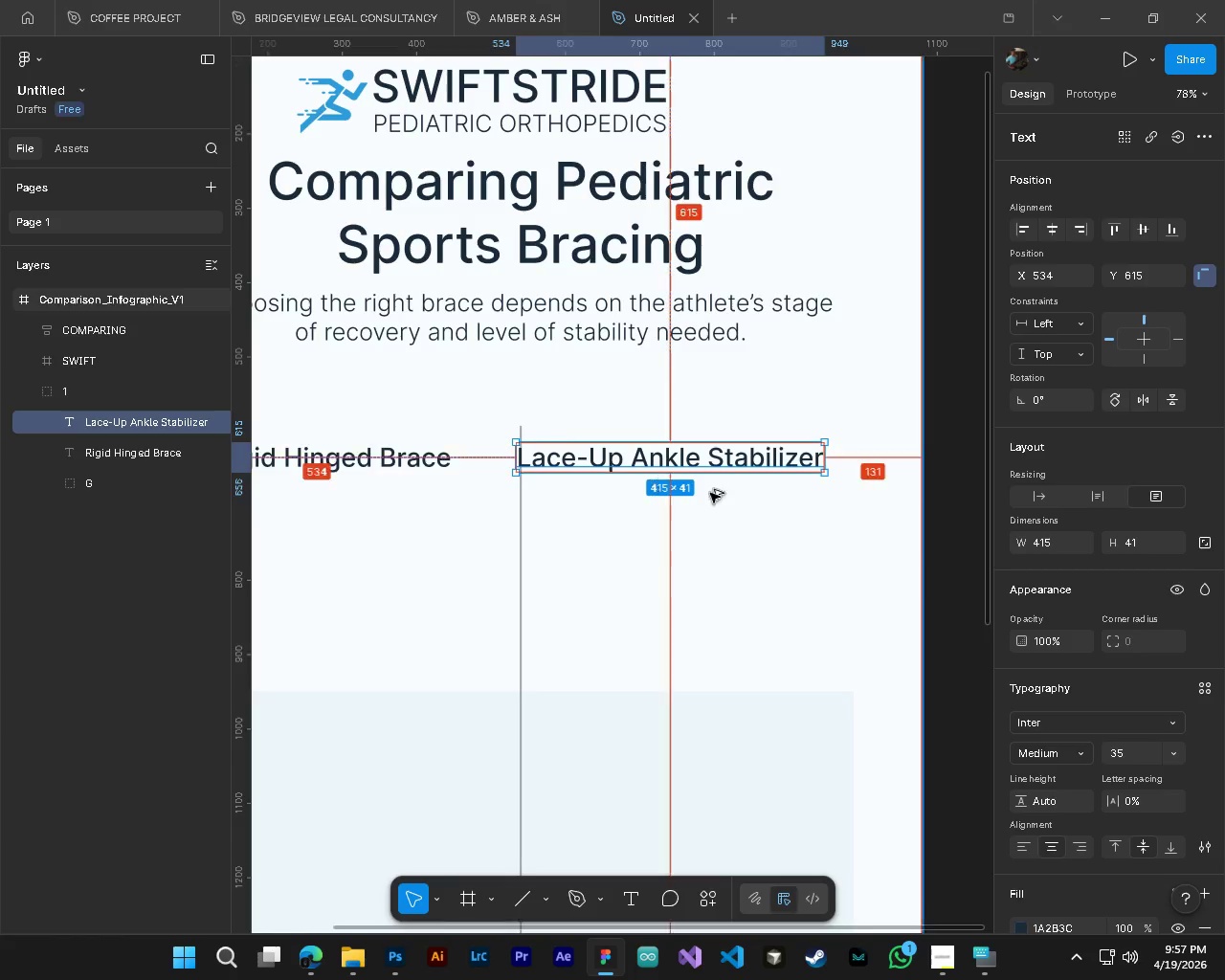 
hold_key(key=AltLeft, duration=0.33)
 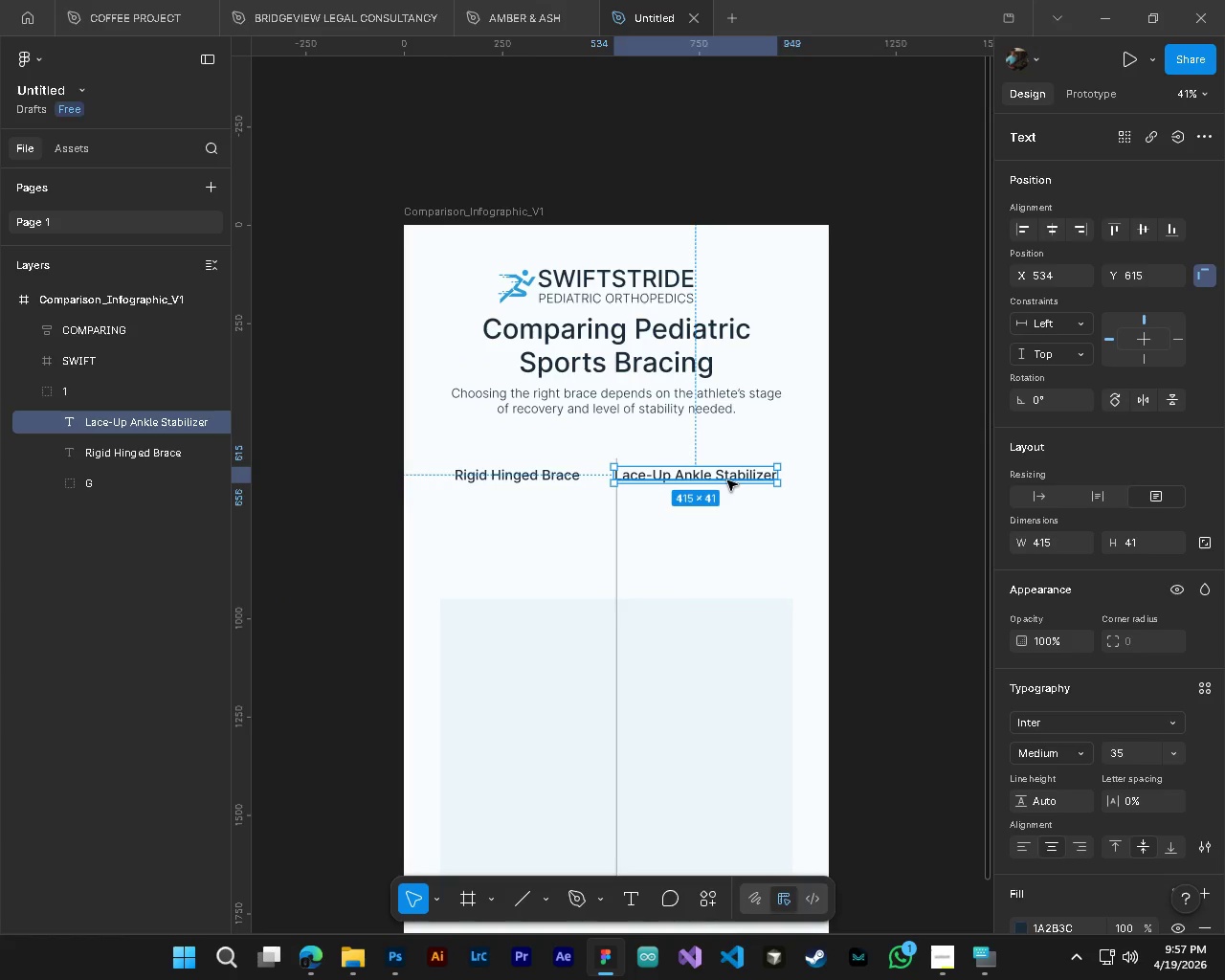 
key(Alt+Control+ControlLeft)
 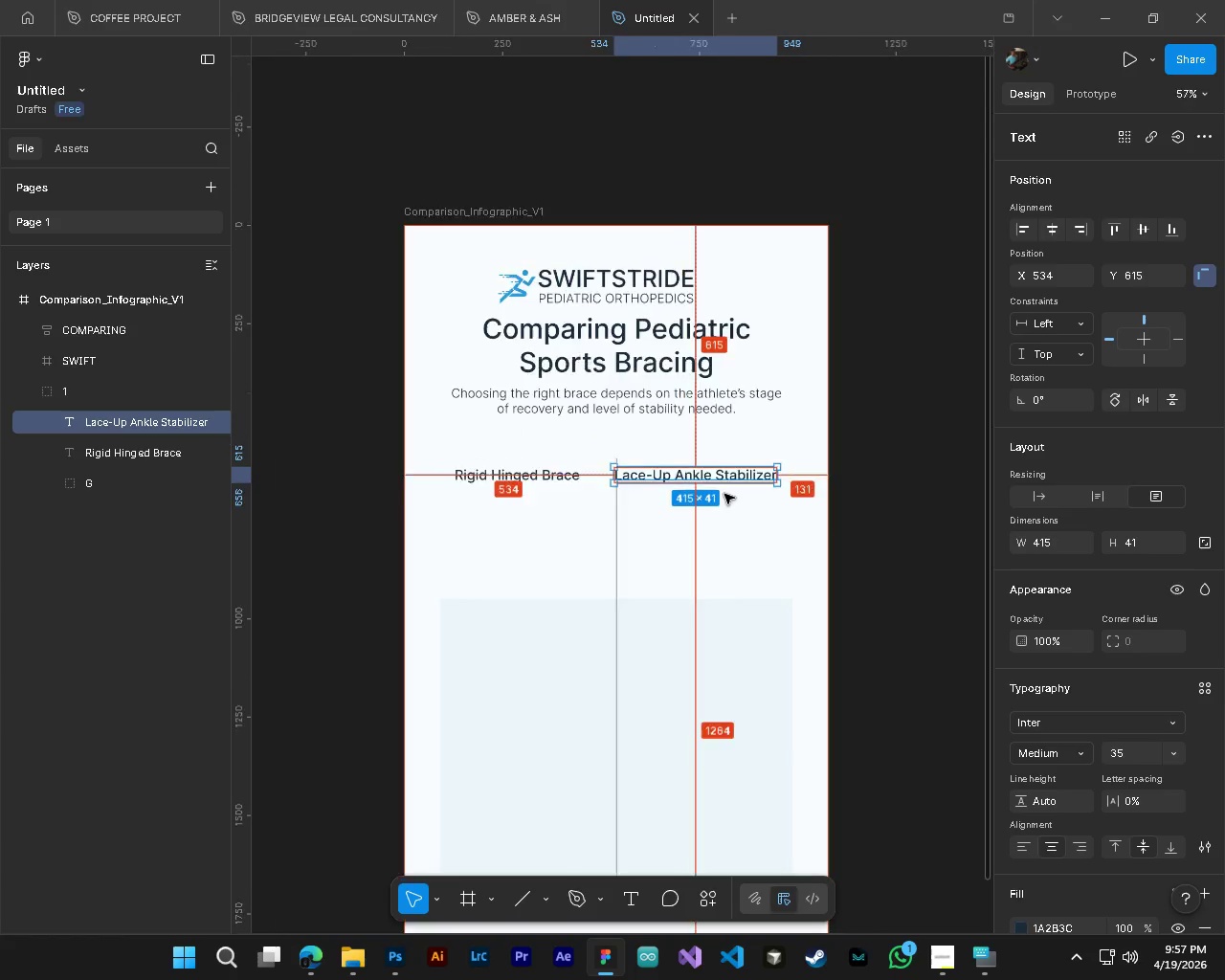 
scroll: coordinate [724, 494], scroll_direction: down, amount: 5.0
 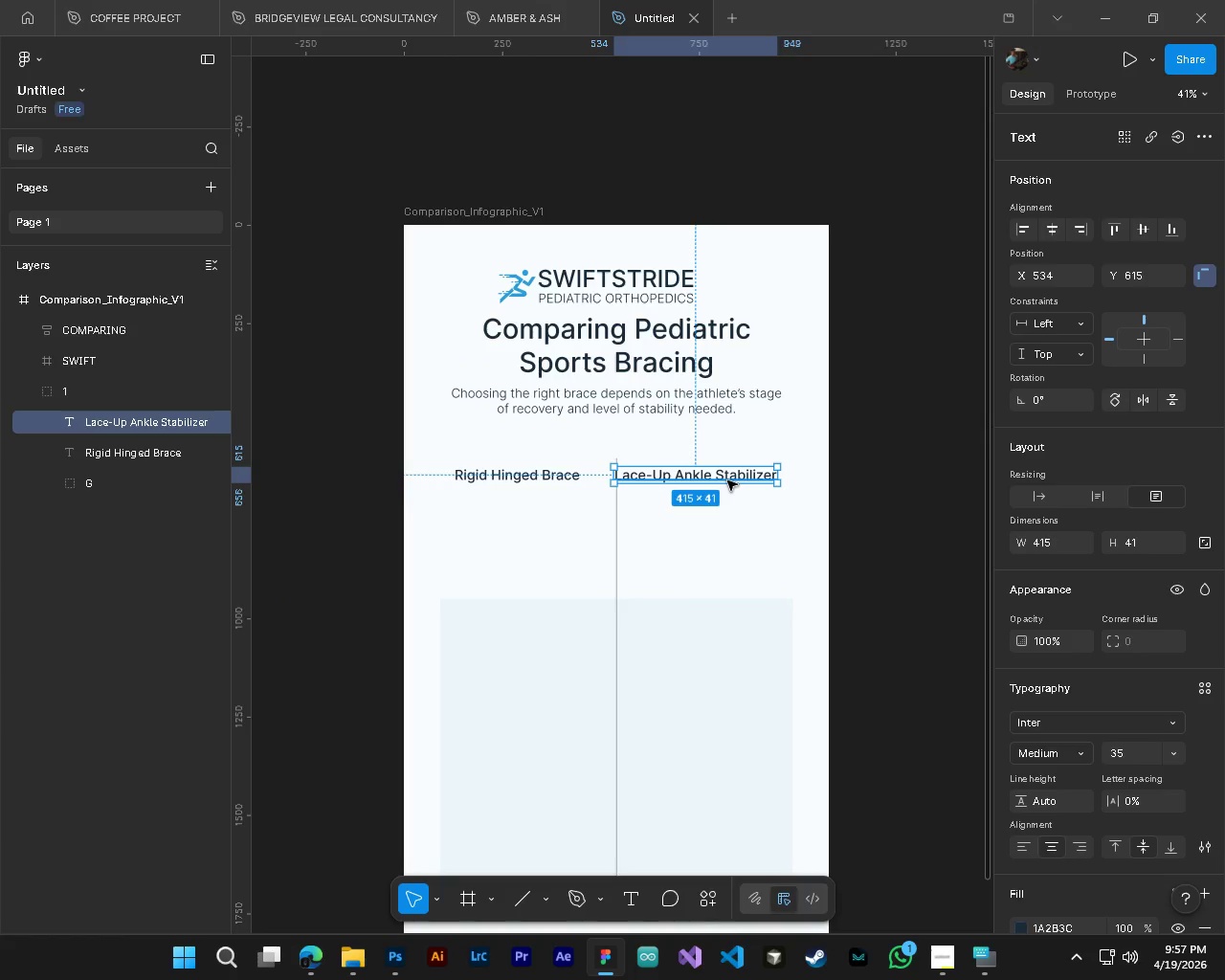 
left_click_drag(start_coordinate=[727, 480], to_coordinate=[744, 480])
 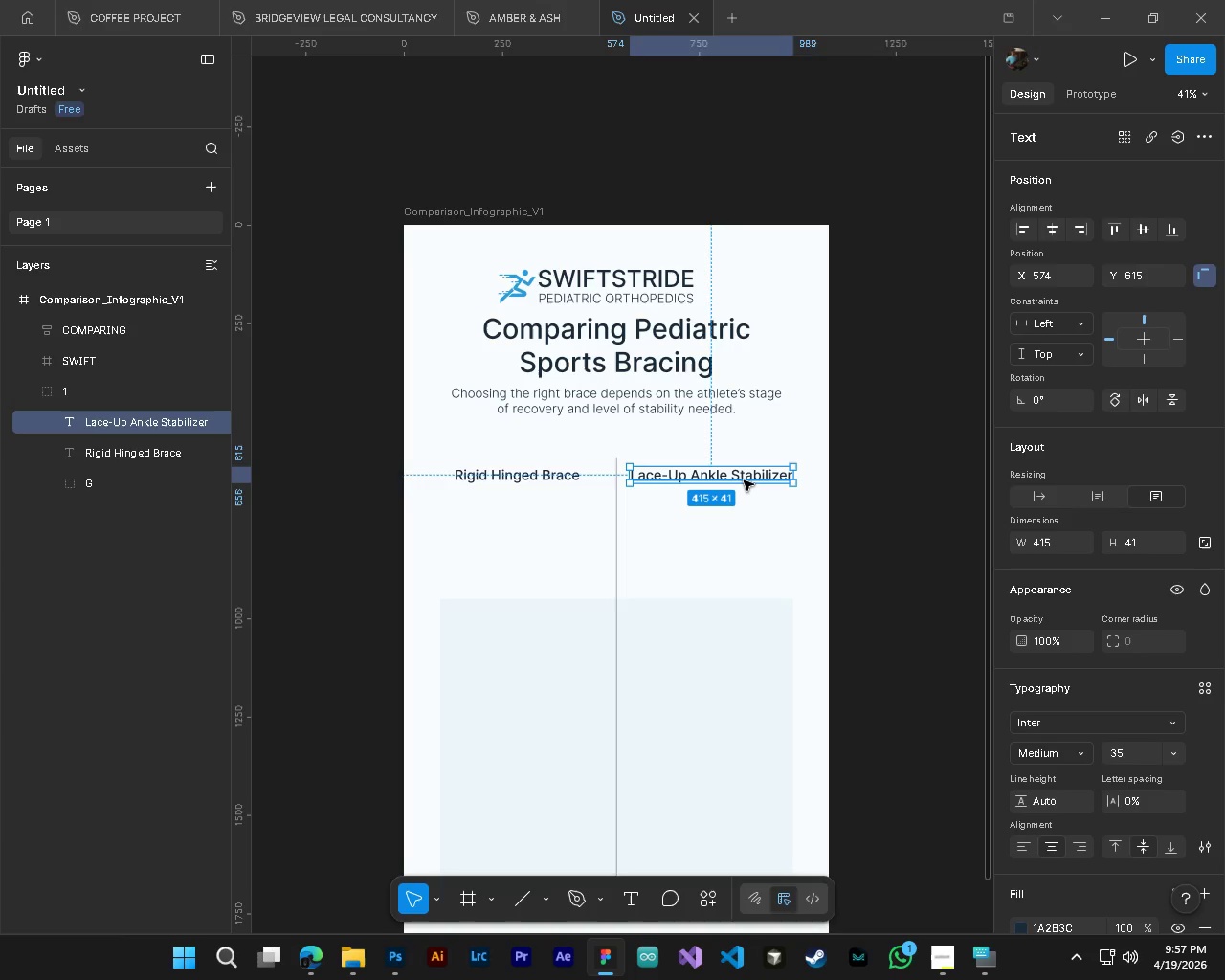 
hold_key(key=ControlLeft, duration=0.38)
hold_key(key=AltLeft, duration=0.34)
scroll: coordinate [689, 458], scroll_direction: up, amount: 2.0
 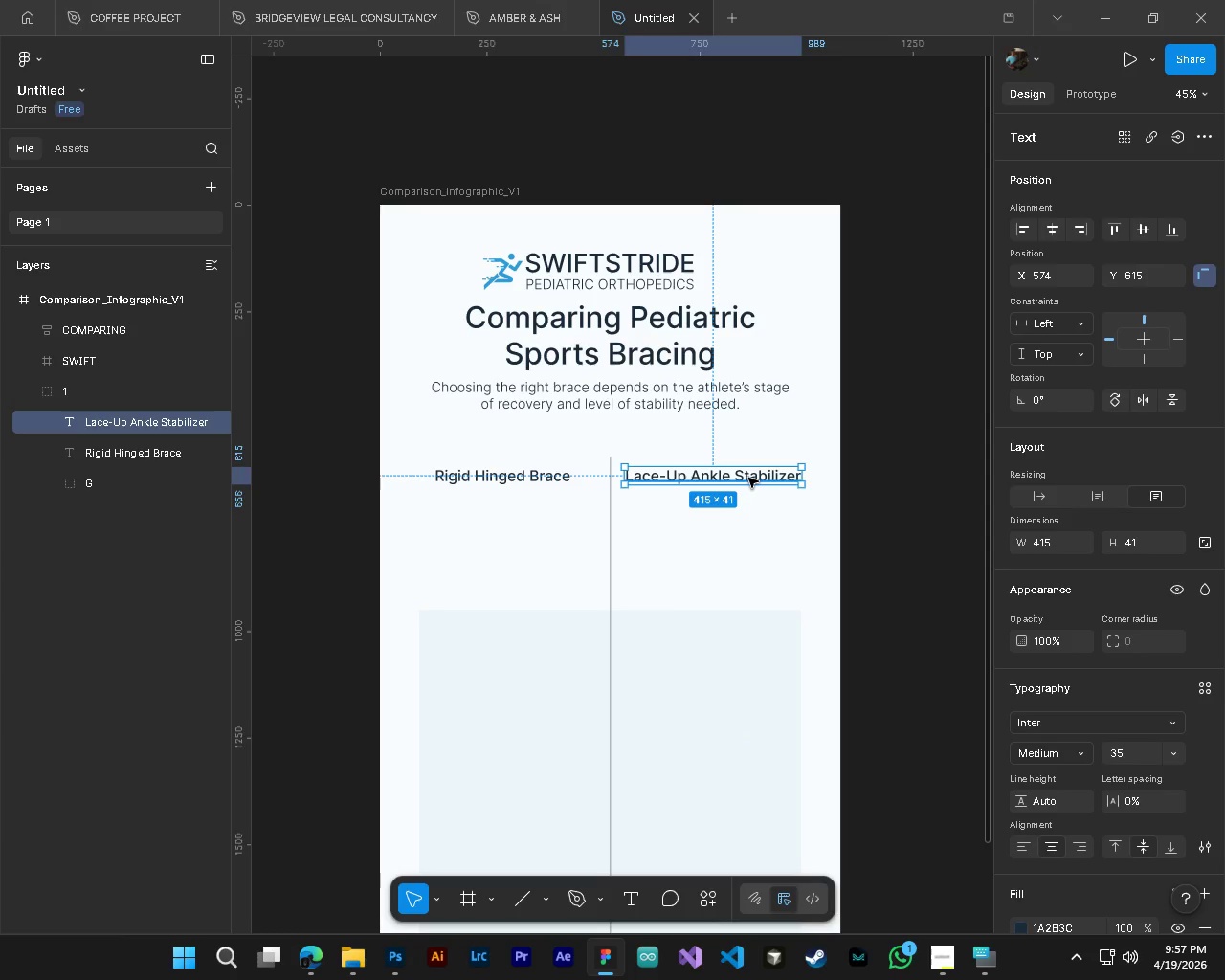 
left_click_drag(start_coordinate=[748, 478], to_coordinate=[744, 477])
 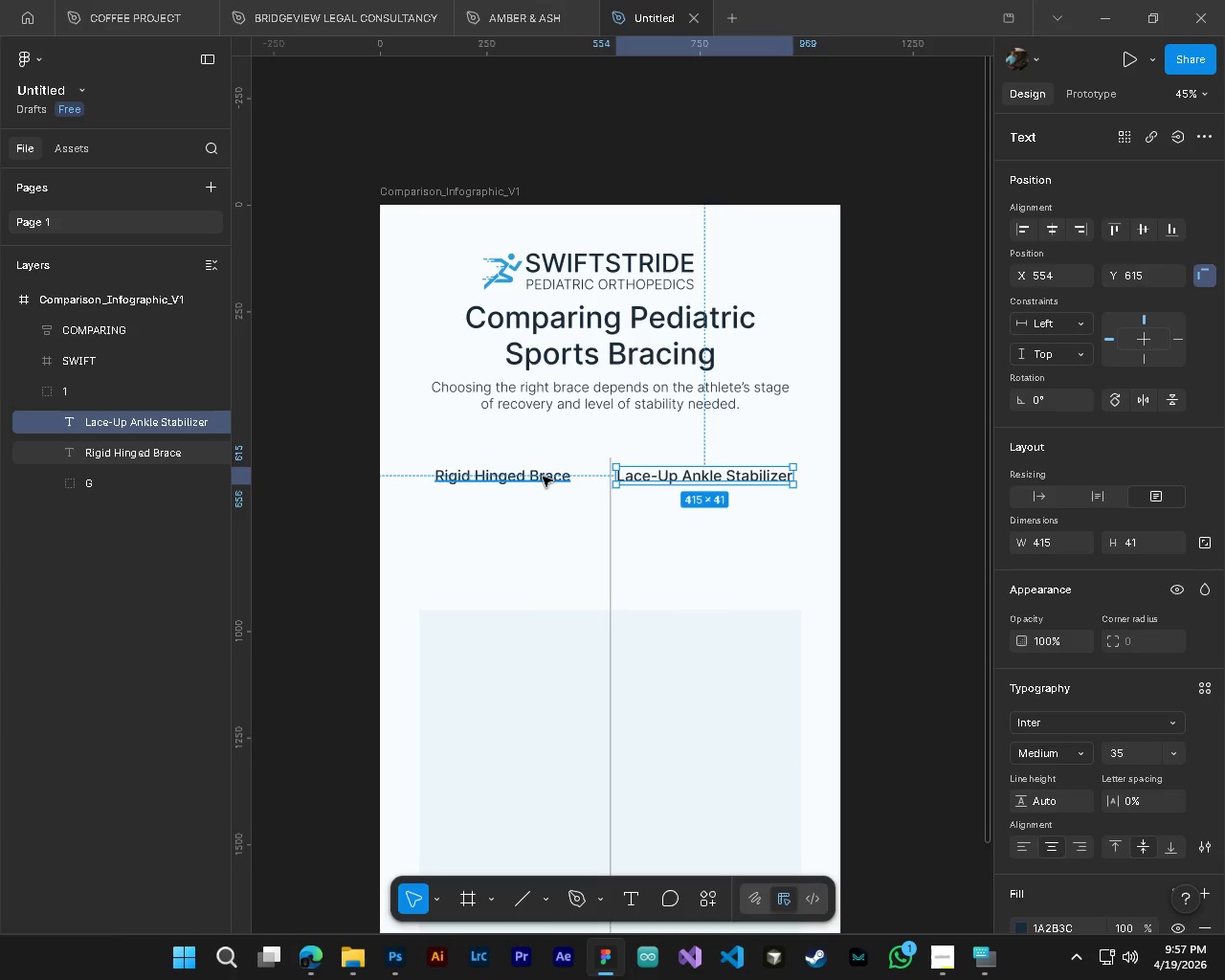 
left_click([543, 477])
 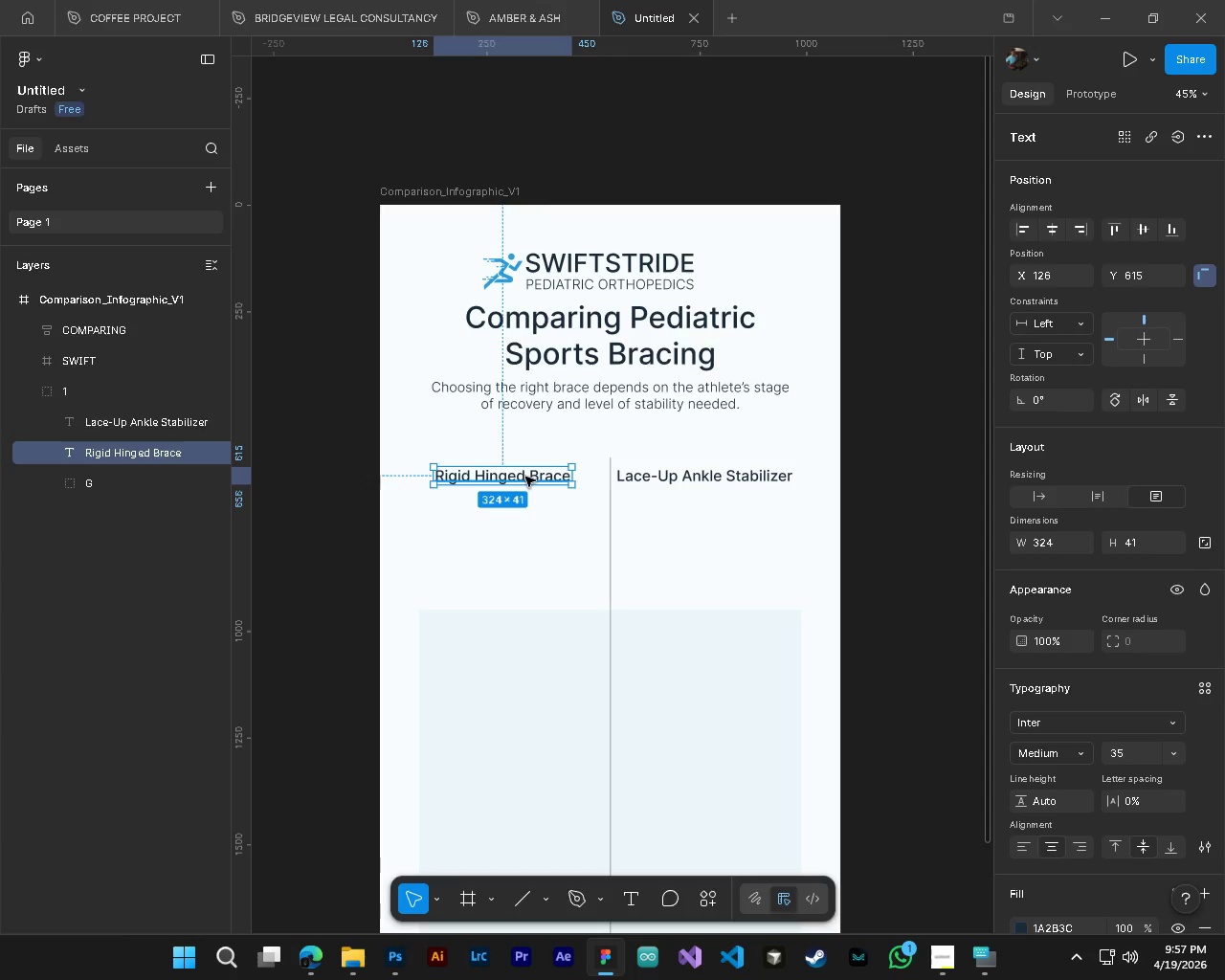 
left_click_drag(start_coordinate=[525, 477], to_coordinate=[532, 479])
 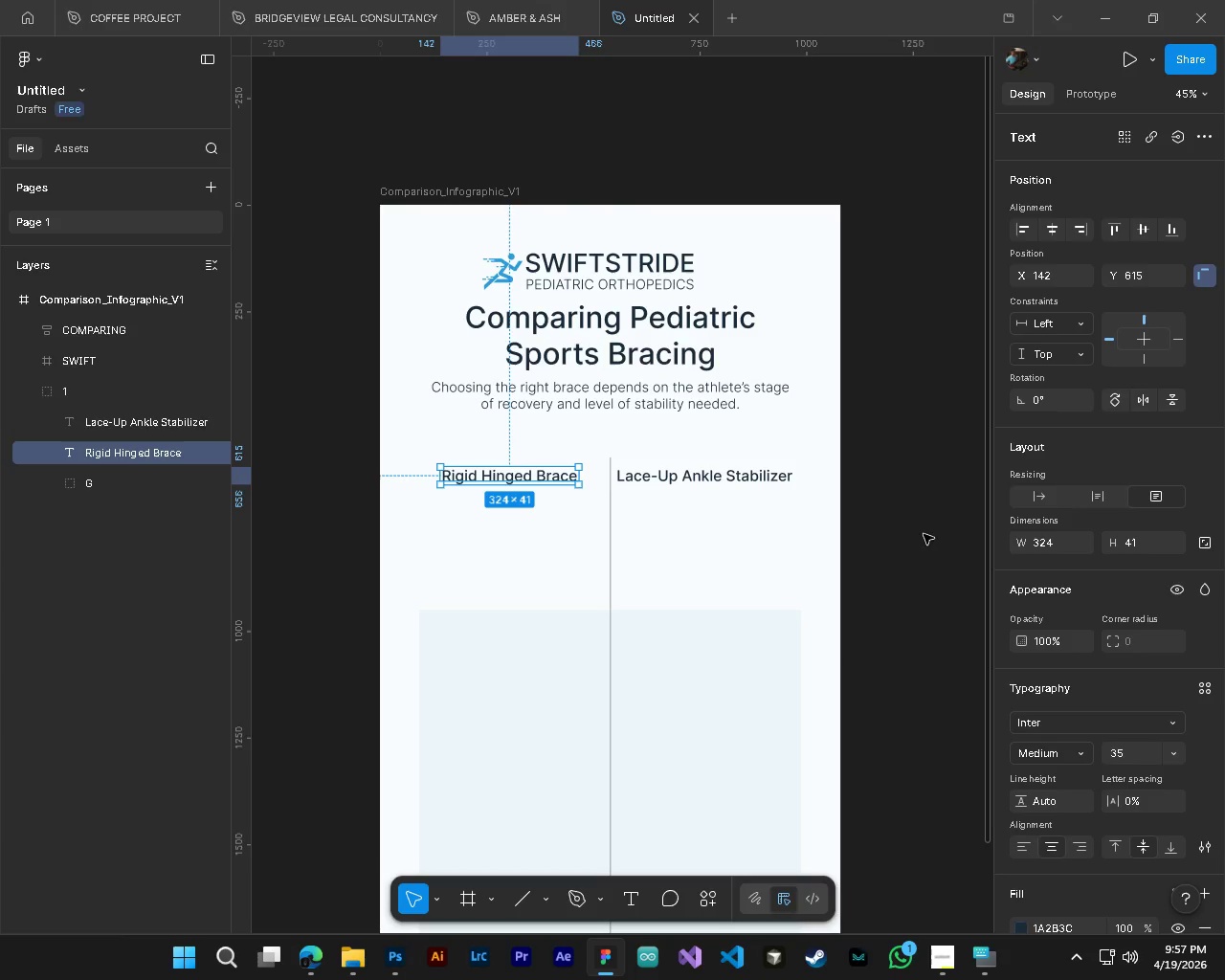 
left_click([924, 534])
 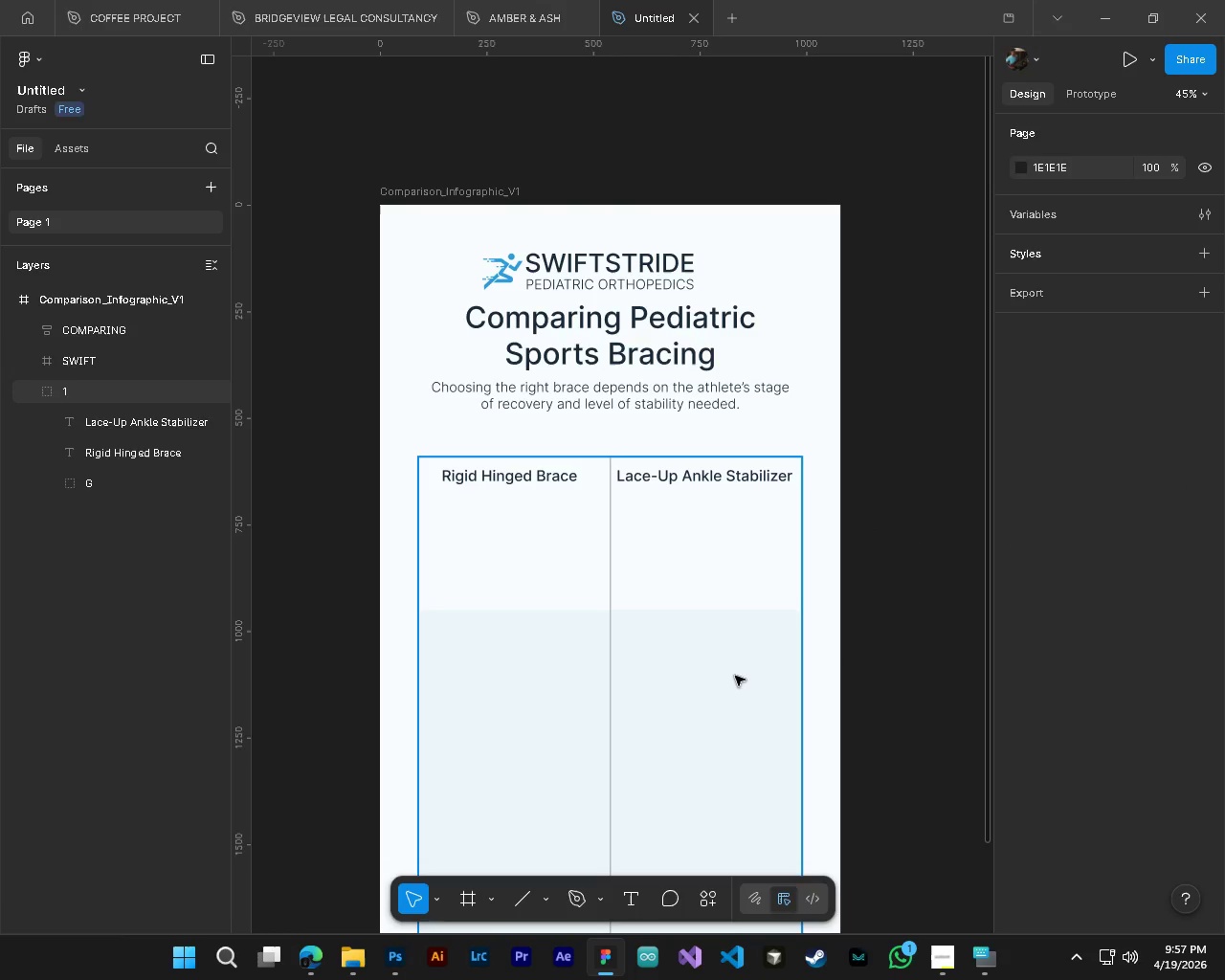 
scroll: coordinate [735, 676], scroll_direction: down, amount: 4.0
 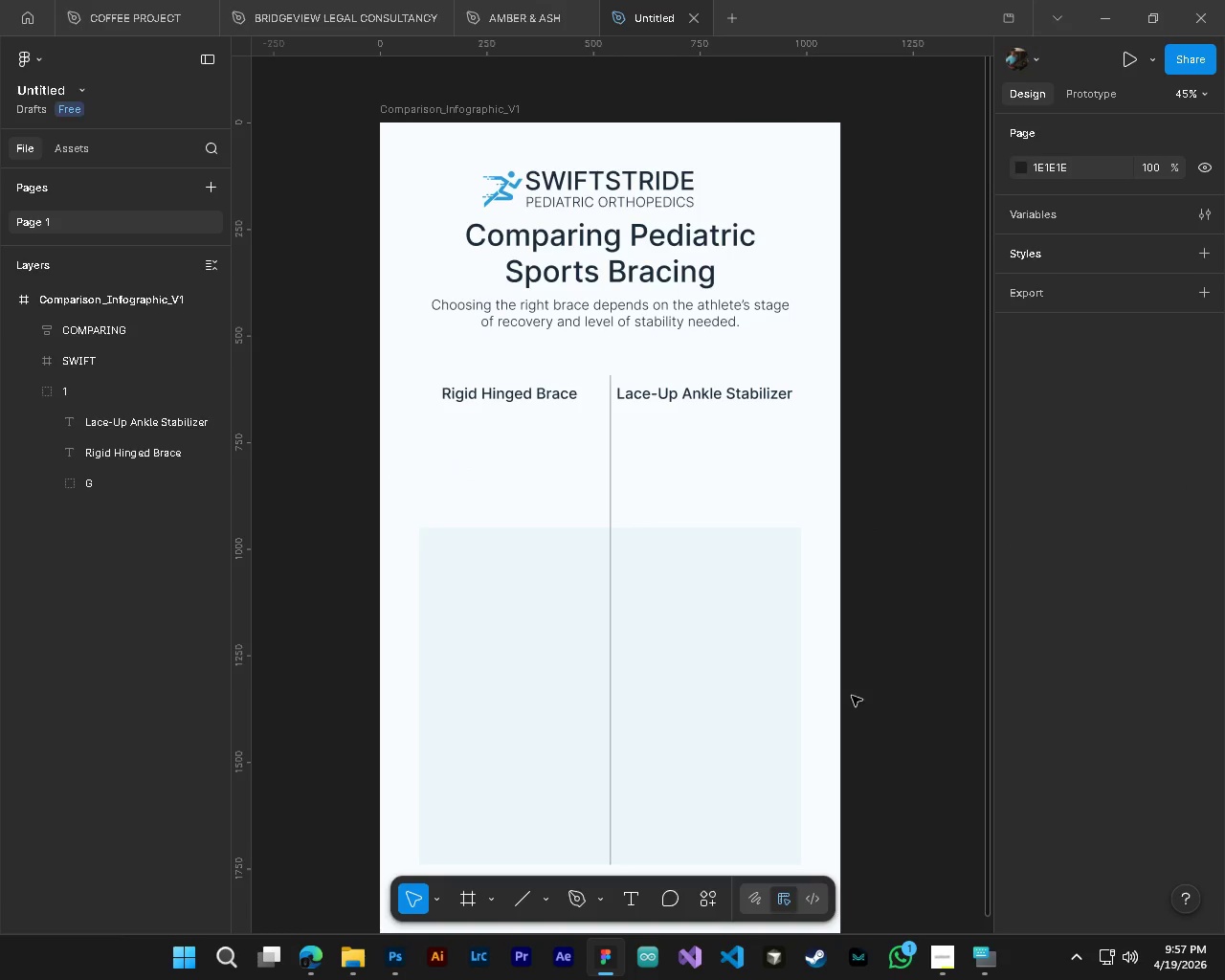 
hold_key(key=AltLeft, duration=0.45)
hold_key(key=ControlLeft, duration=0.48)
scroll: coordinate [831, 675], scroll_direction: down, amount: 4.0
 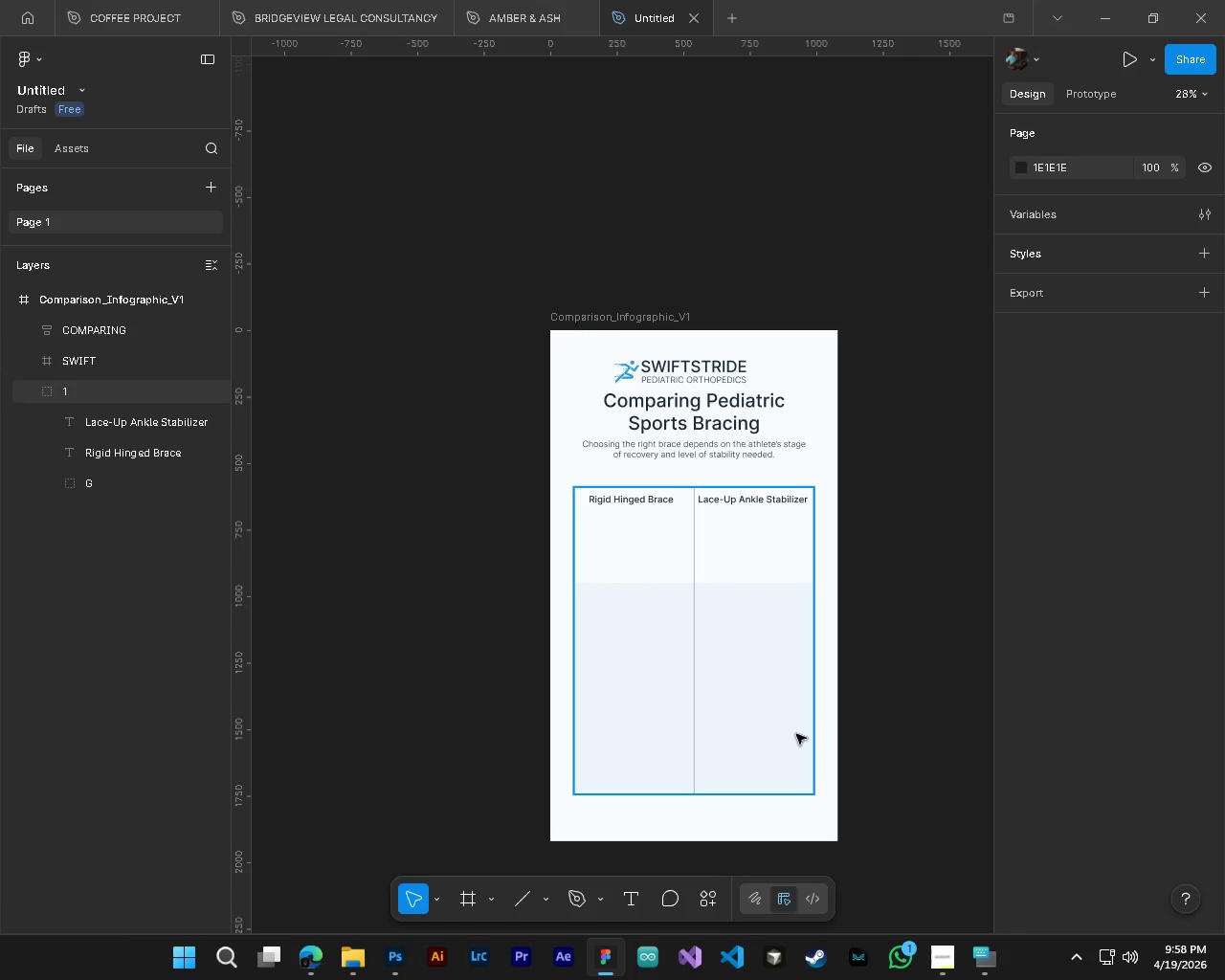 
wait(5.26)
 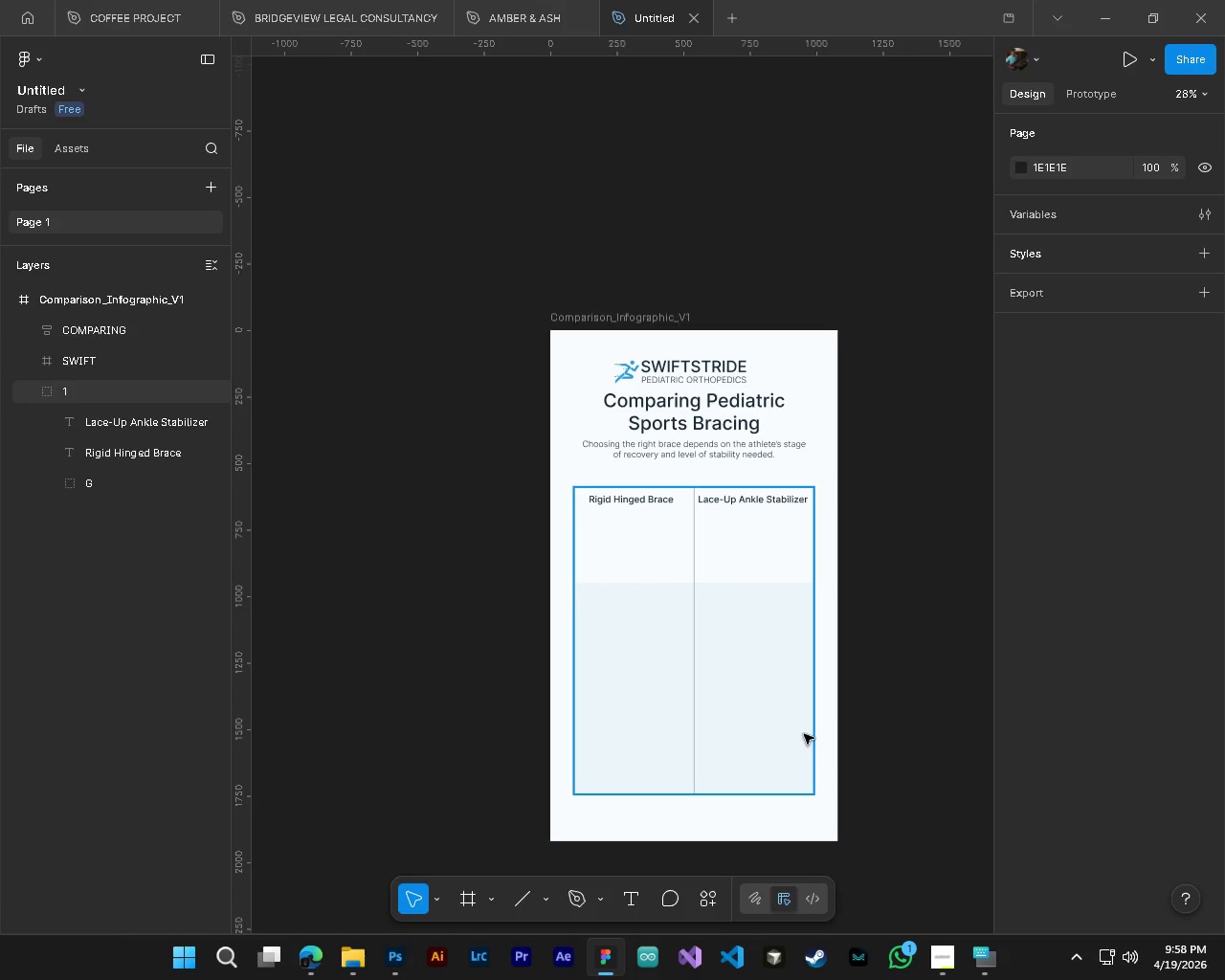 
hold_key(key=ControlLeft, duration=0.69)
hold_key(key=AltLeft, duration=0.67)
scroll: coordinate [804, 484], scroll_direction: up, amount: 5.0
 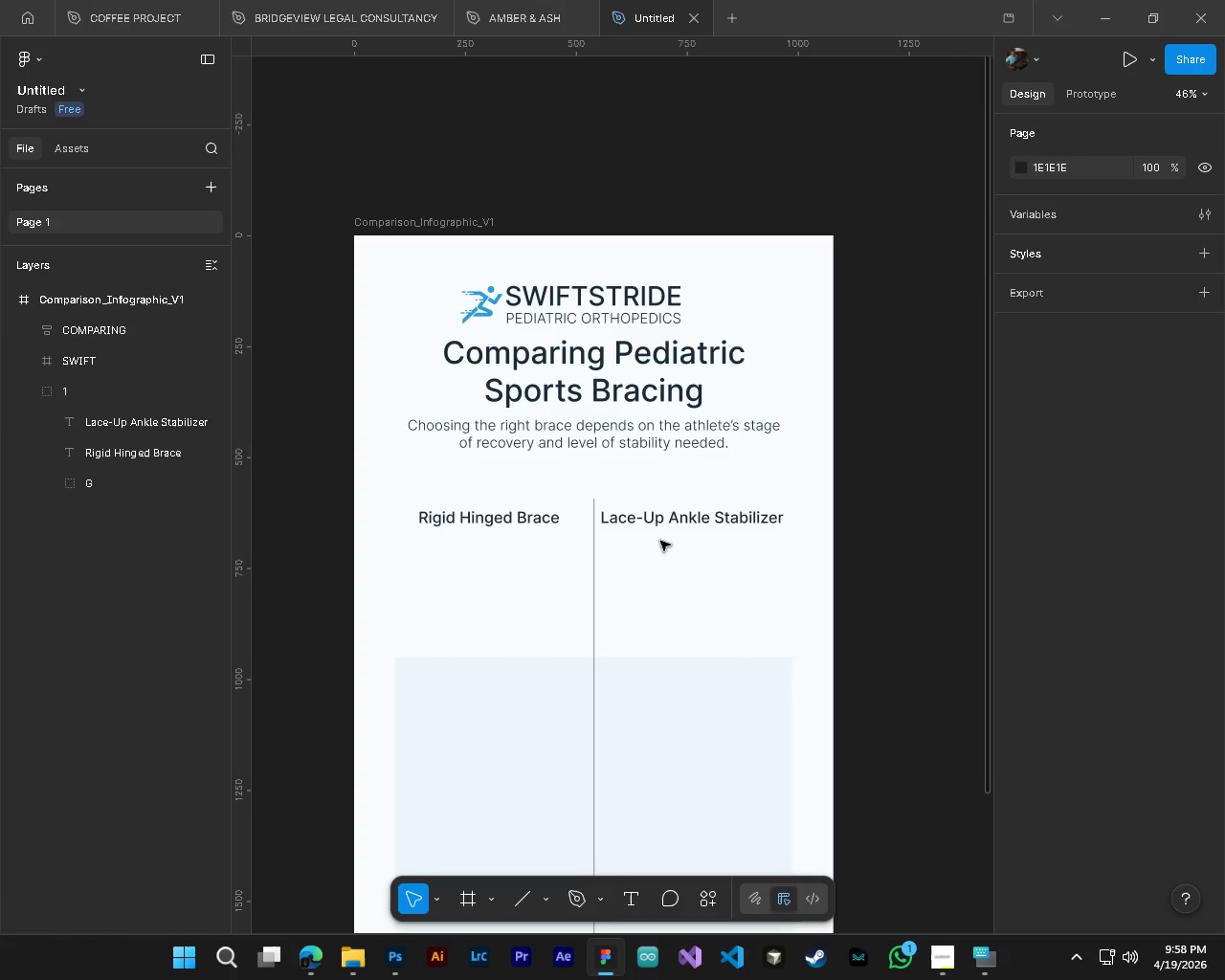 
hold_key(key=ControlLeft, duration=0.69)
left_click([689, 528])
 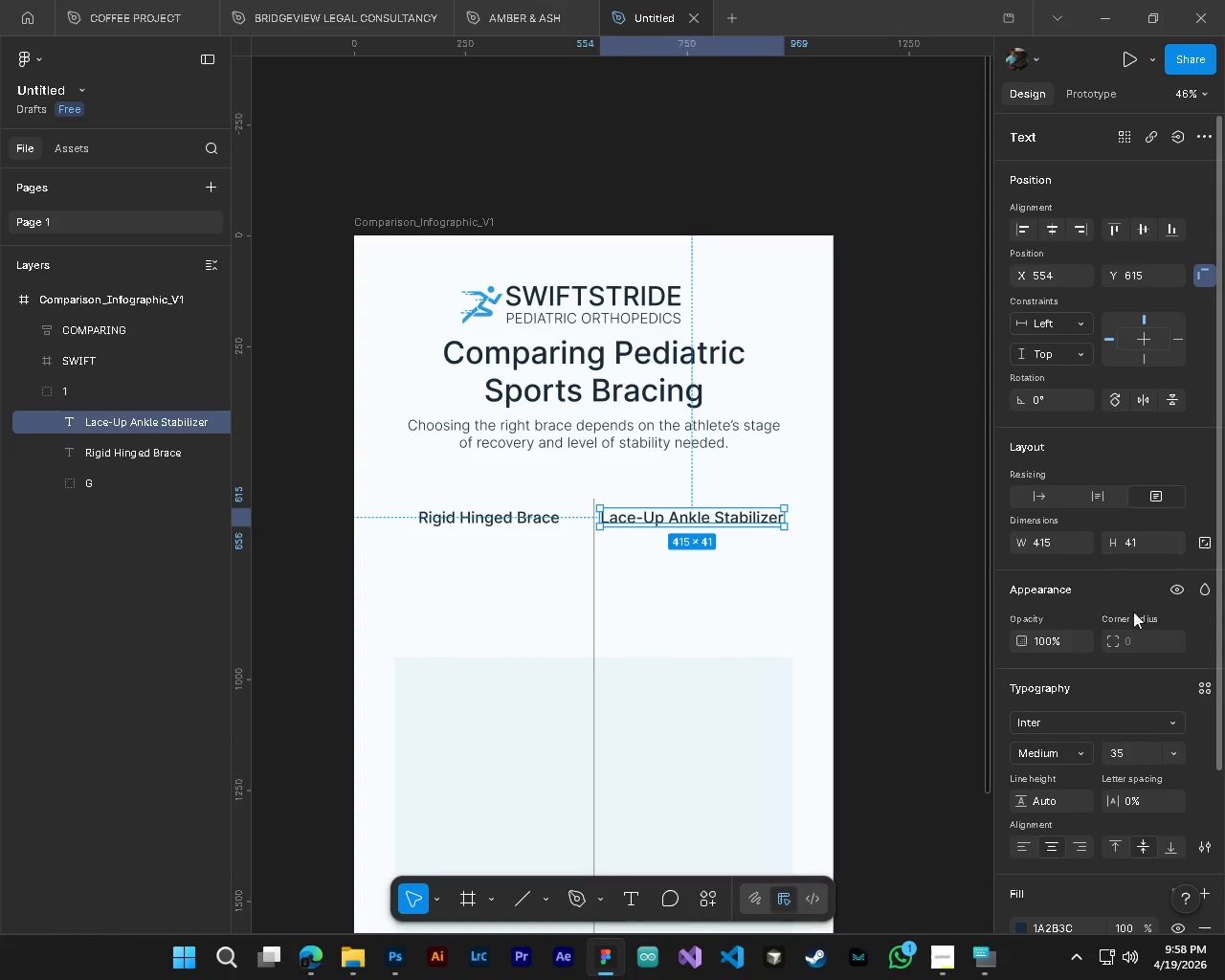 
left_click([1130, 749])
 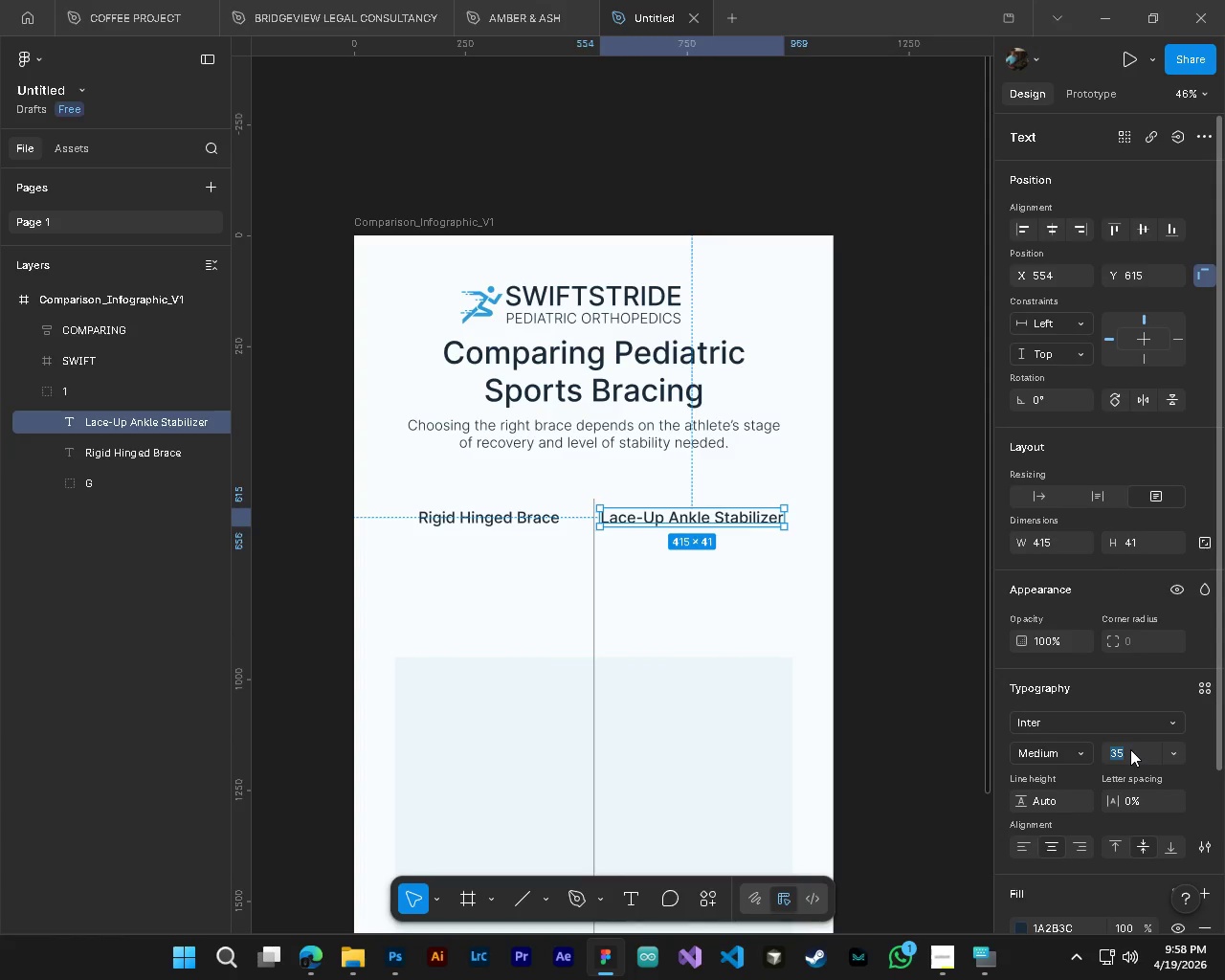 
key(Numpad3)
 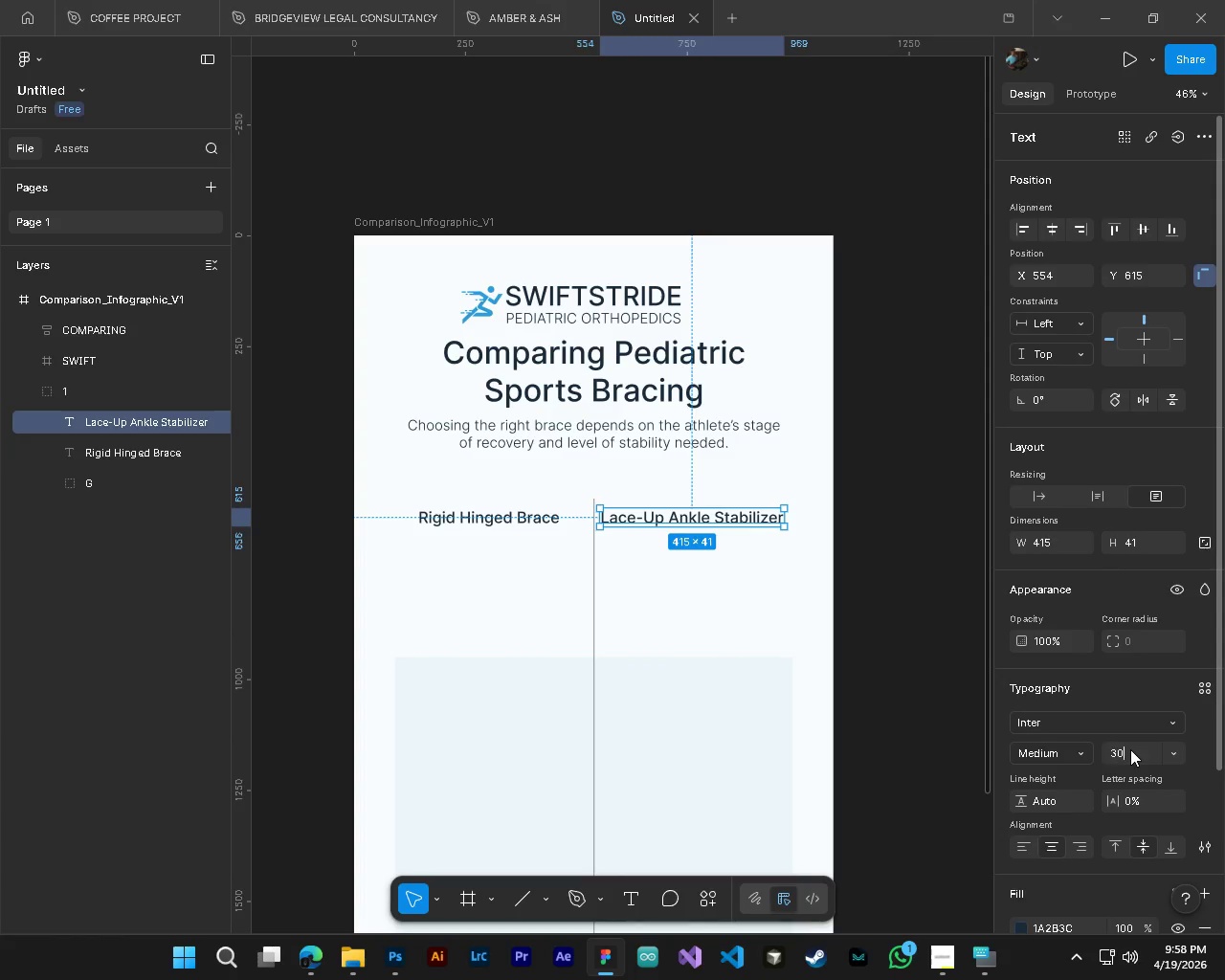 
key(Numpad0)
 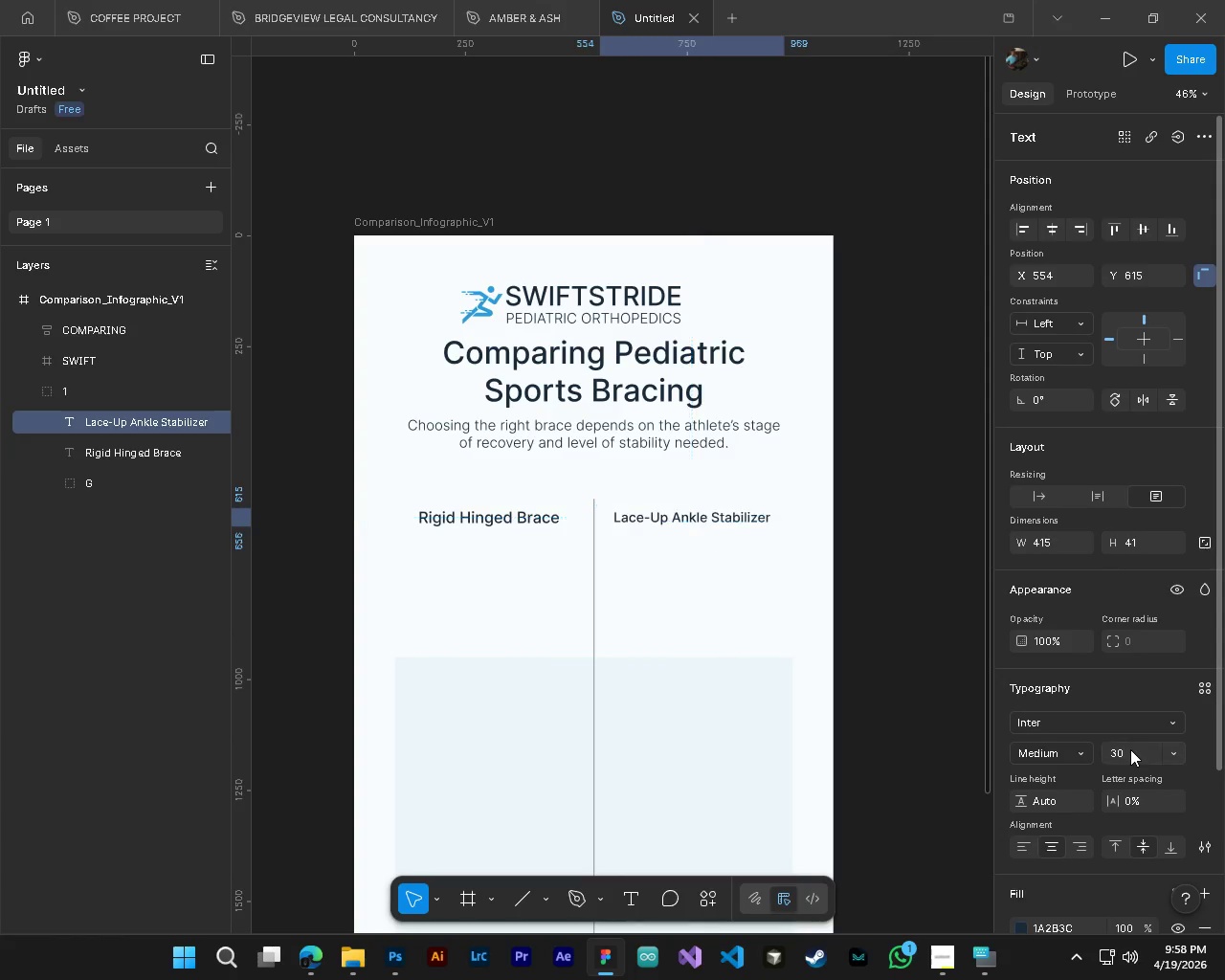 
key(NumpadEnter)
 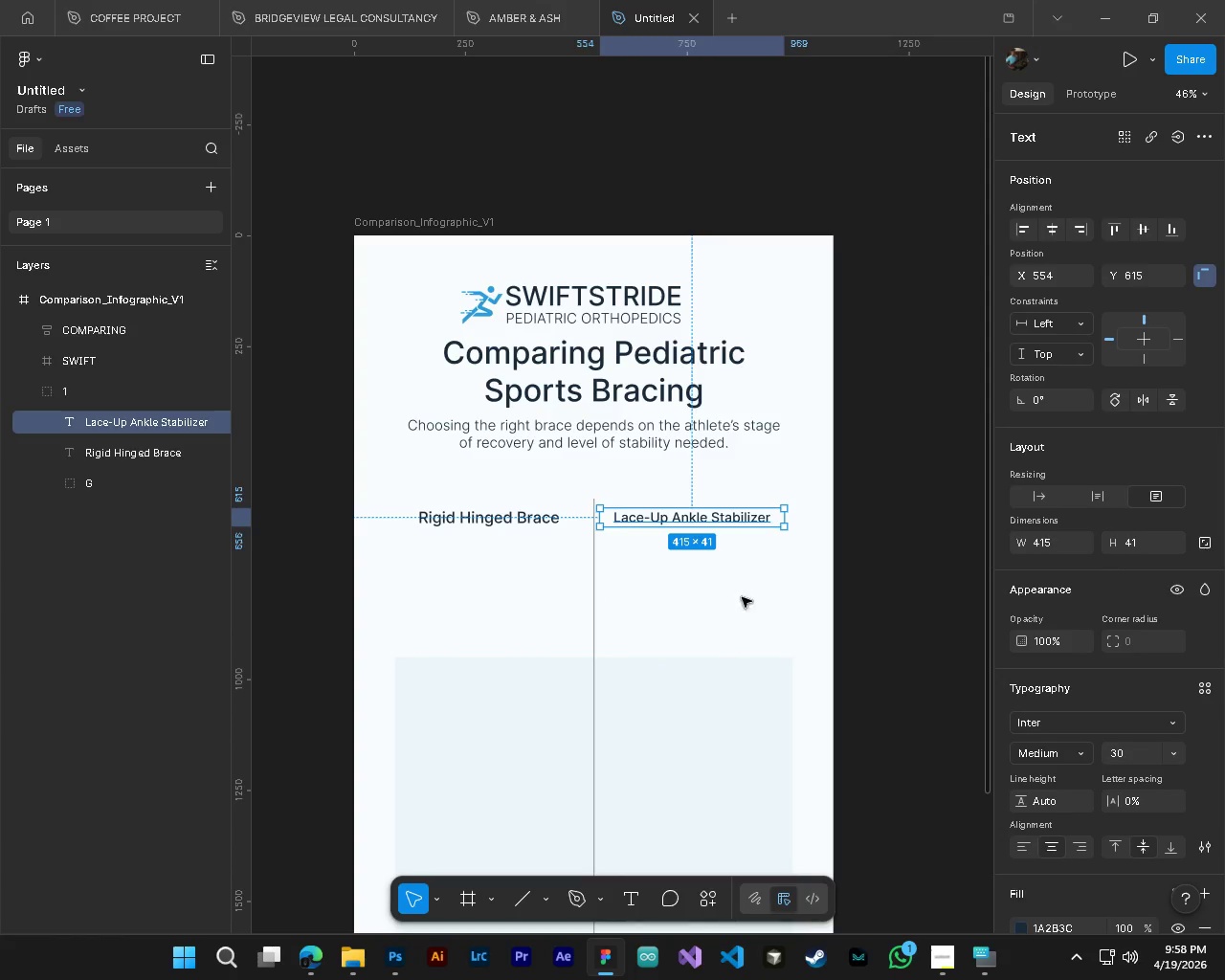 
left_click([1128, 752])
 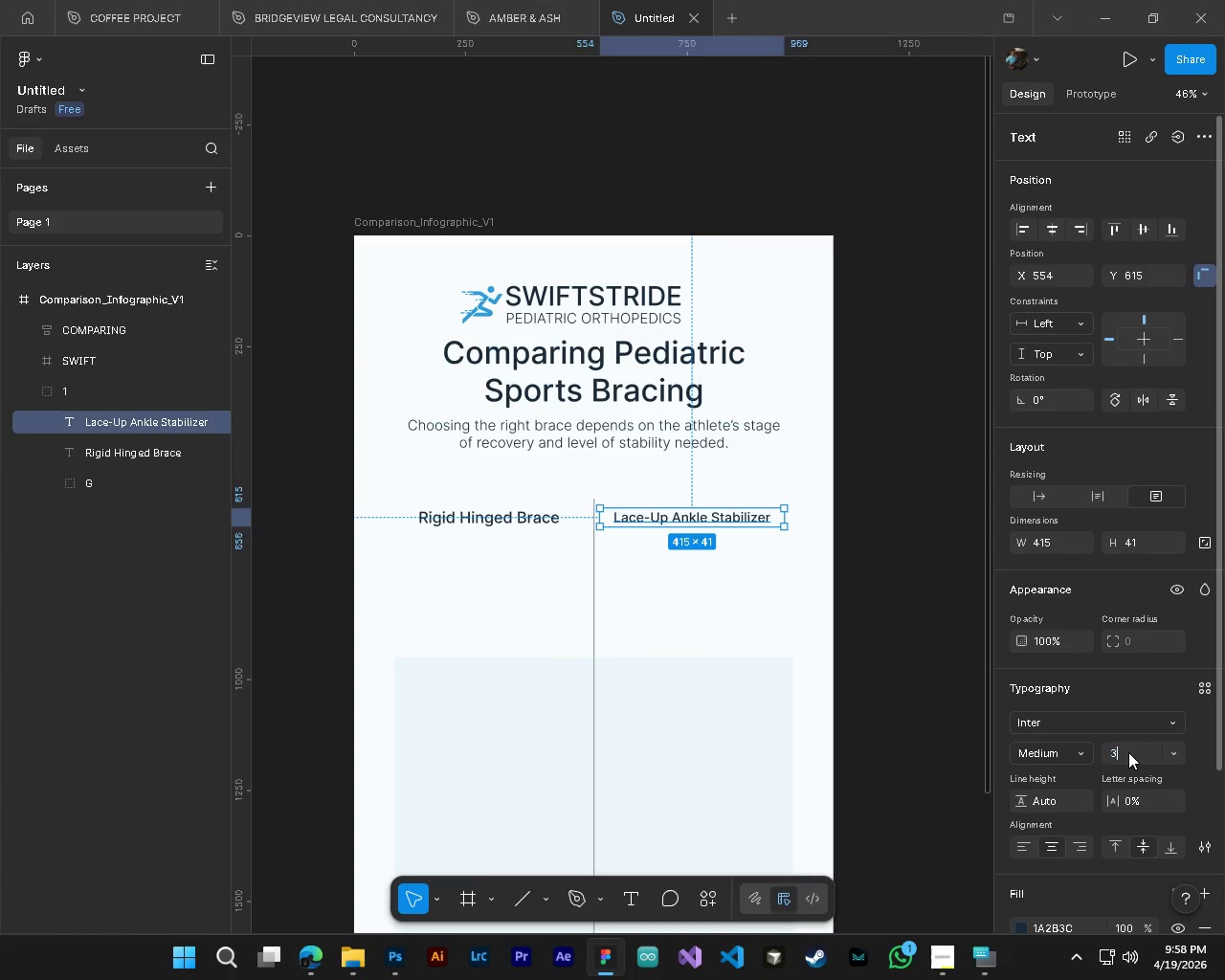 
key(Numpad3)
 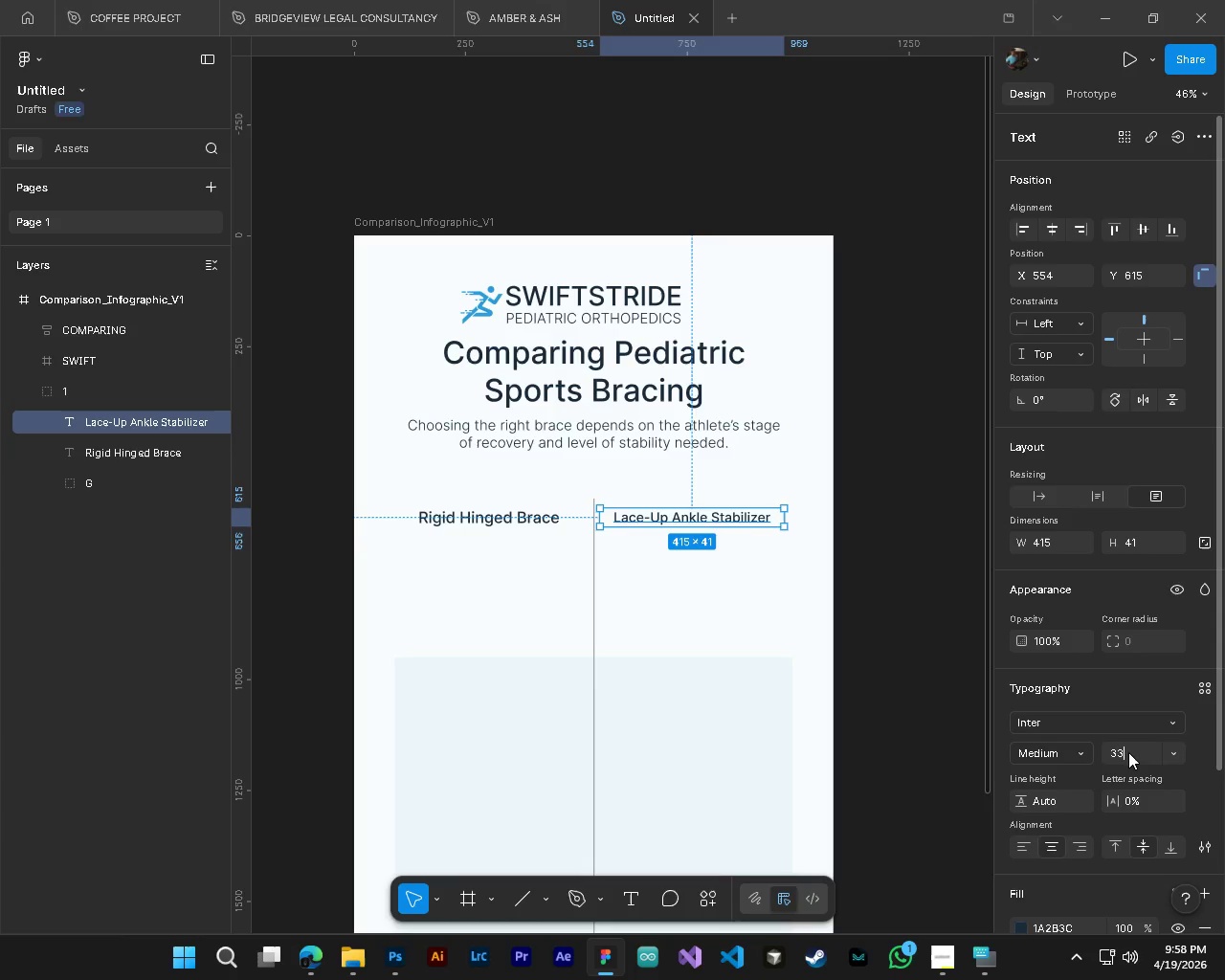 
key(Numpad3)
 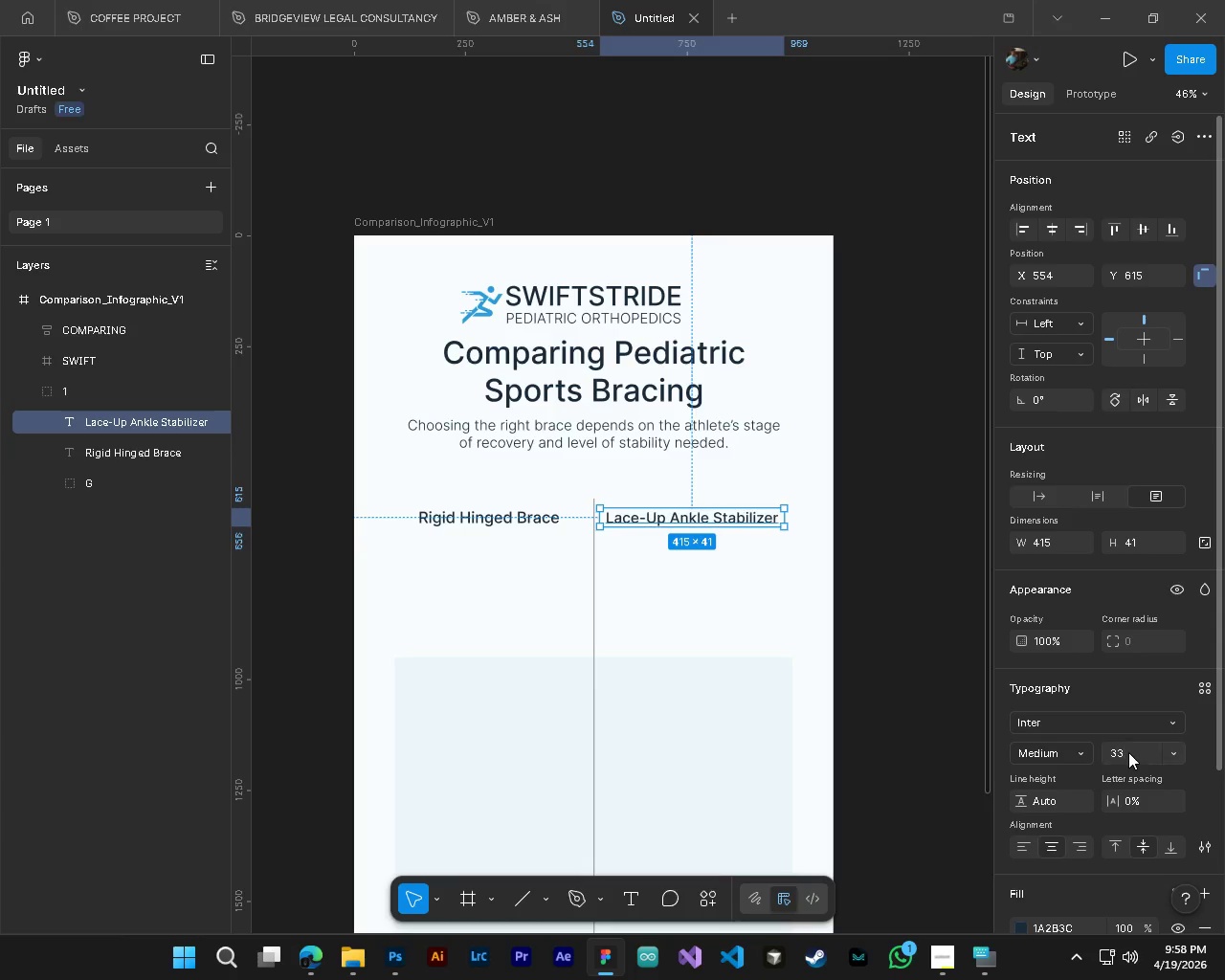 
key(NumpadEnter)
 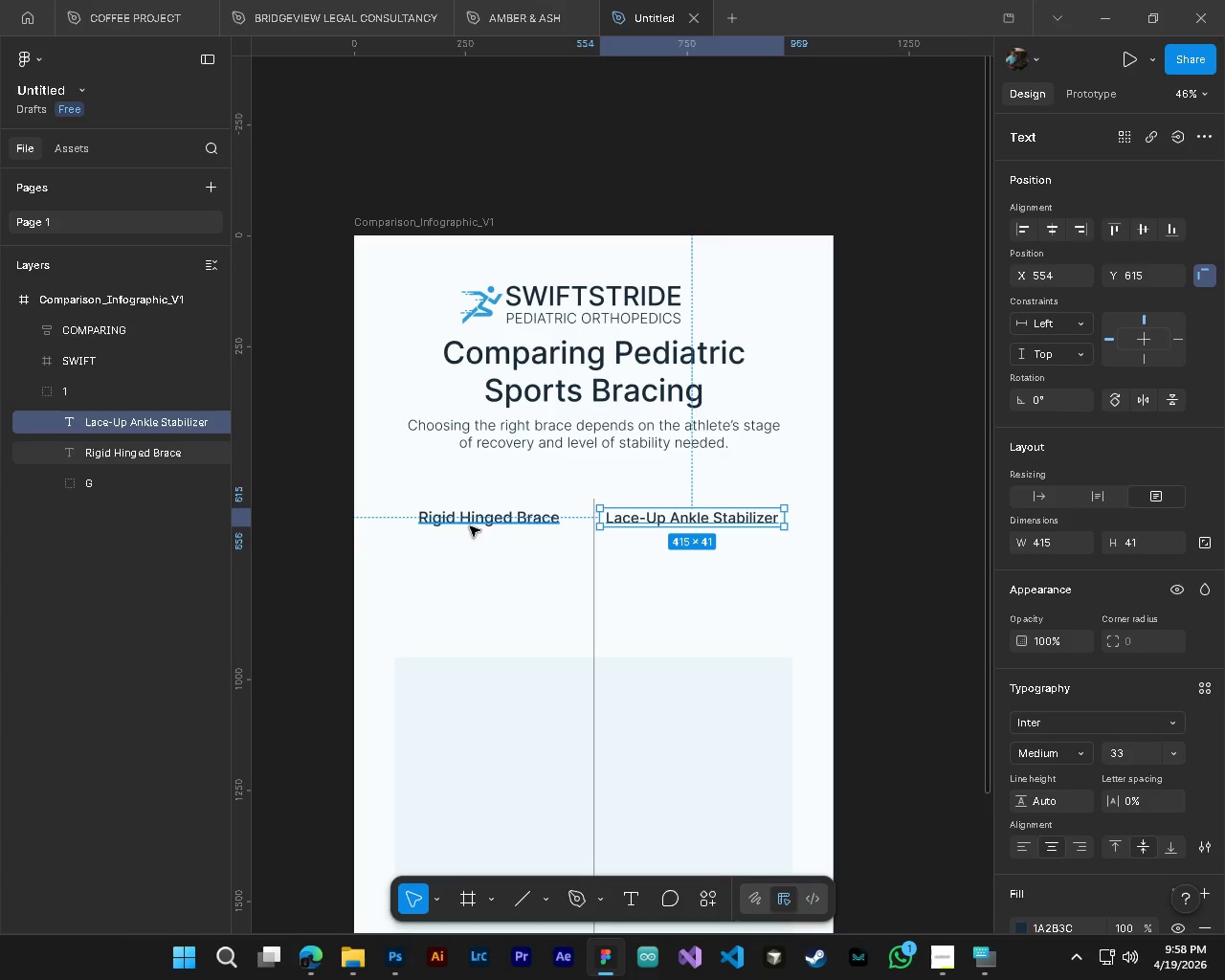 
left_click([471, 526])
 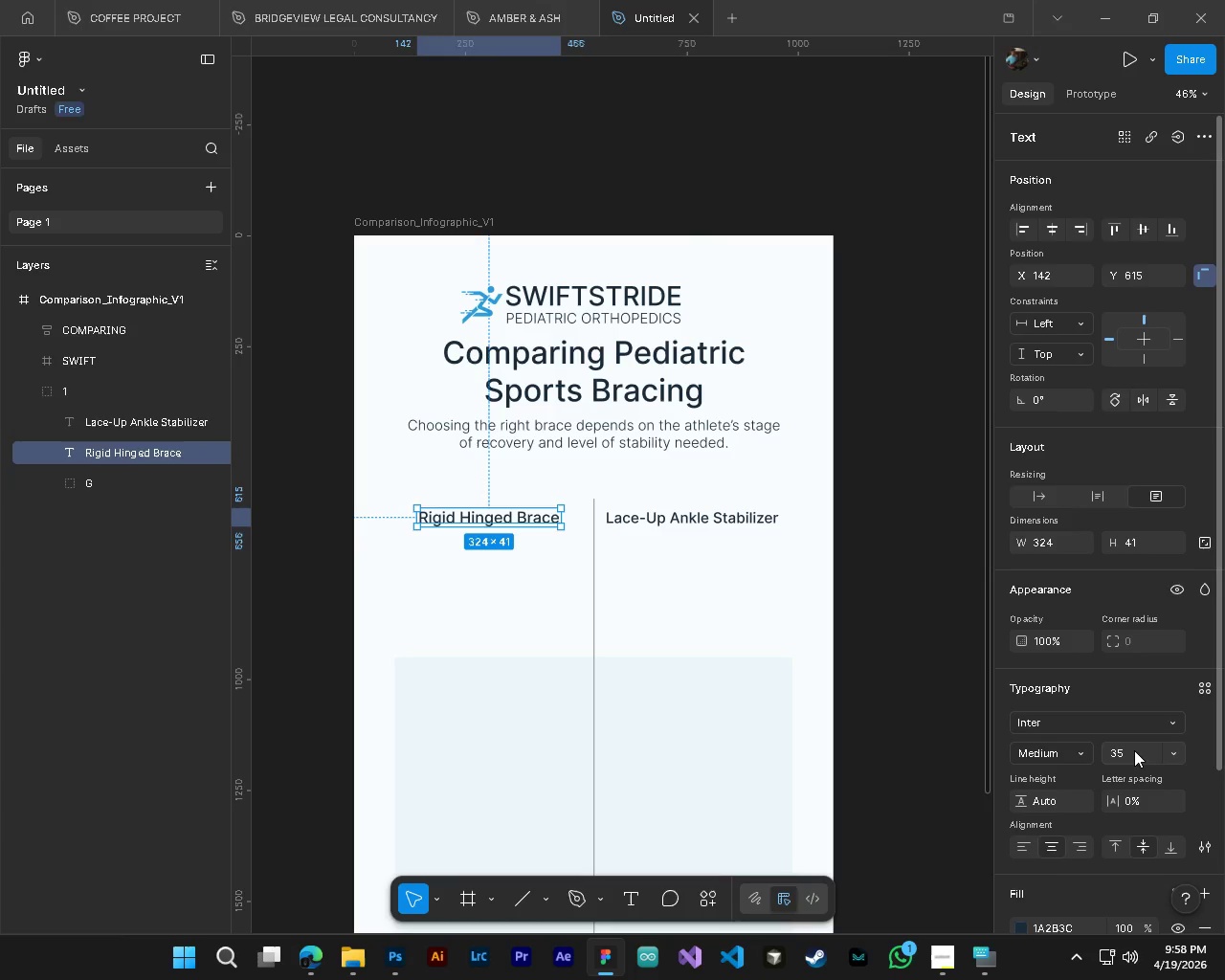 
left_click([1134, 750])
 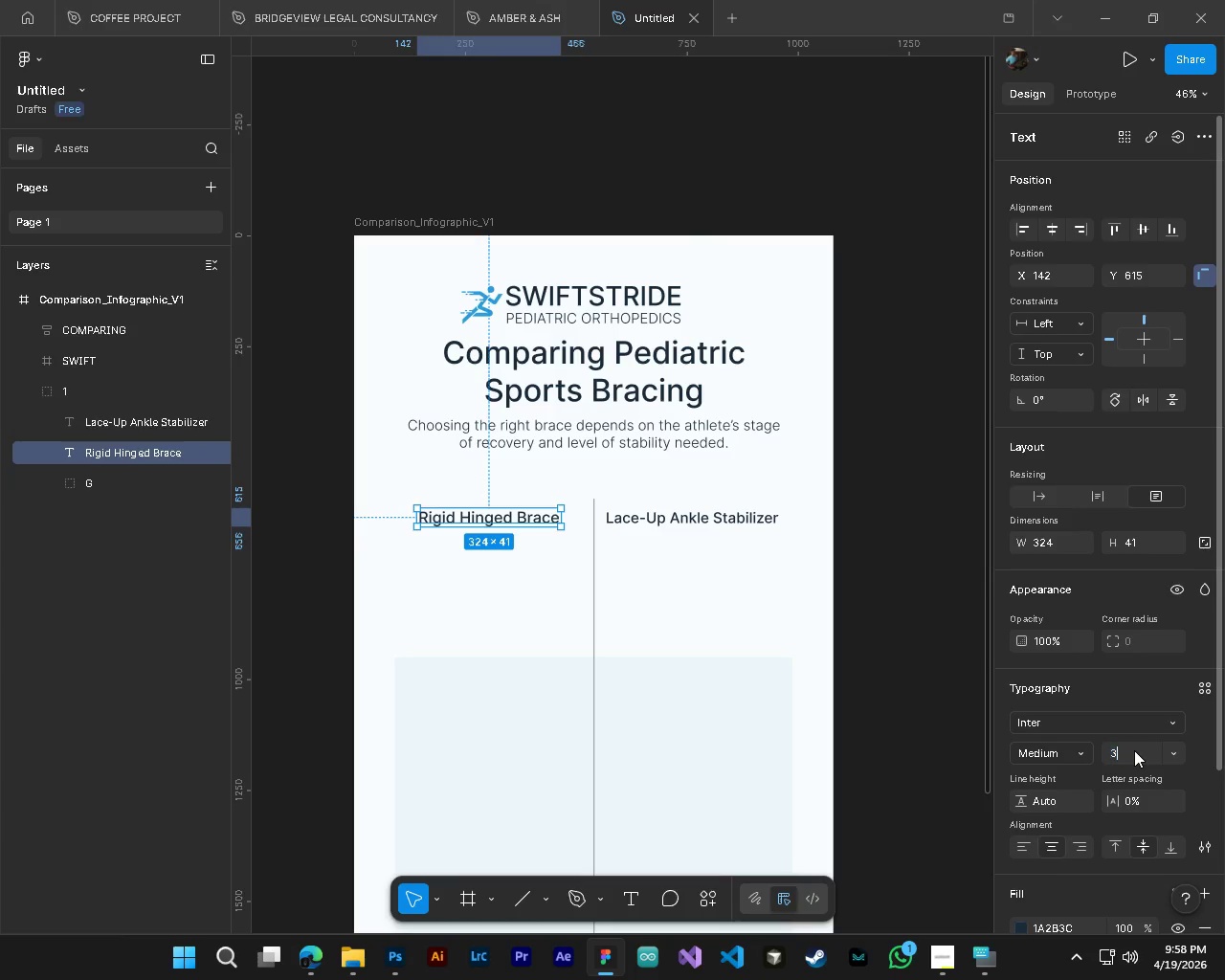 
key(Numpad3)
 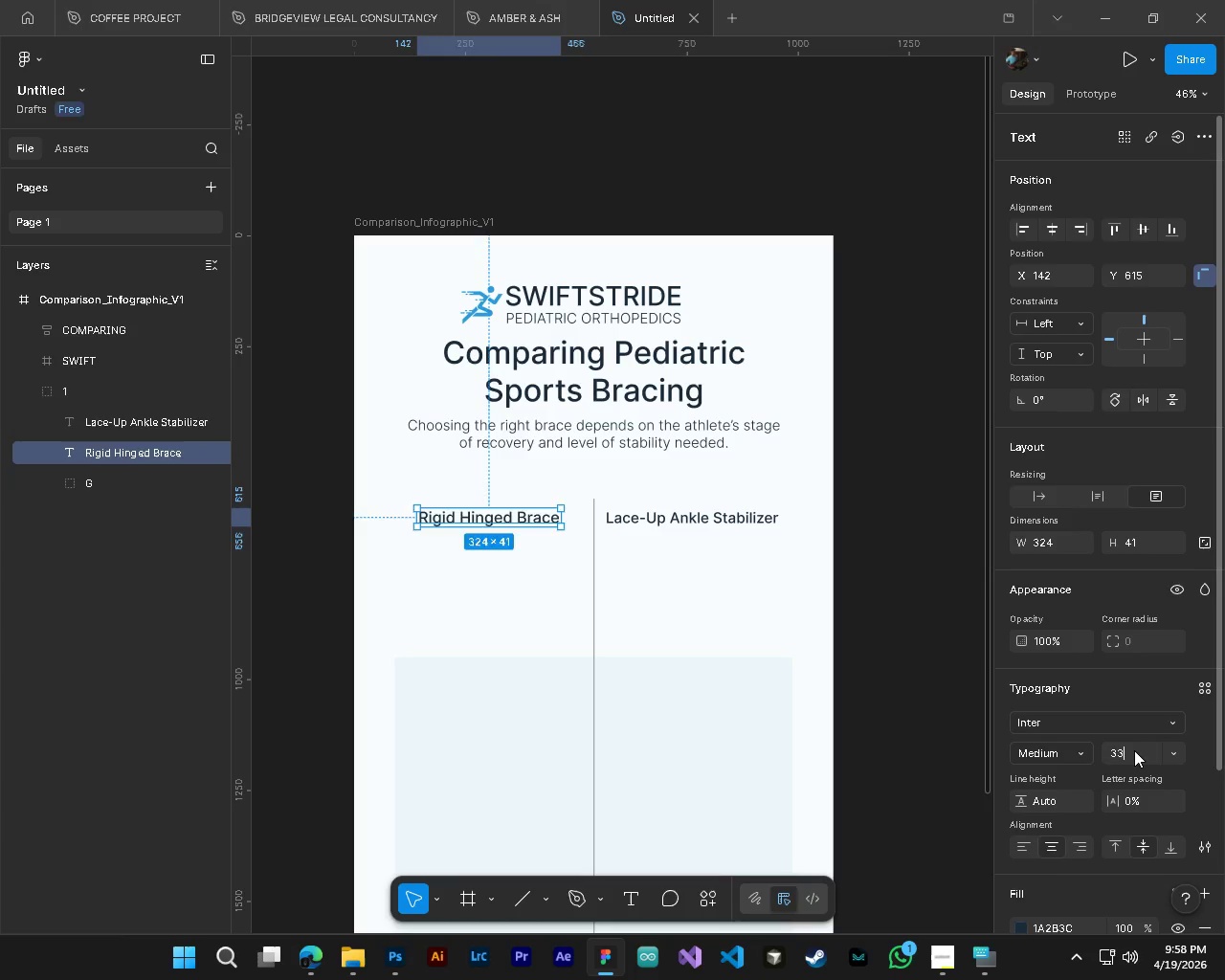 
key(Numpad3)
 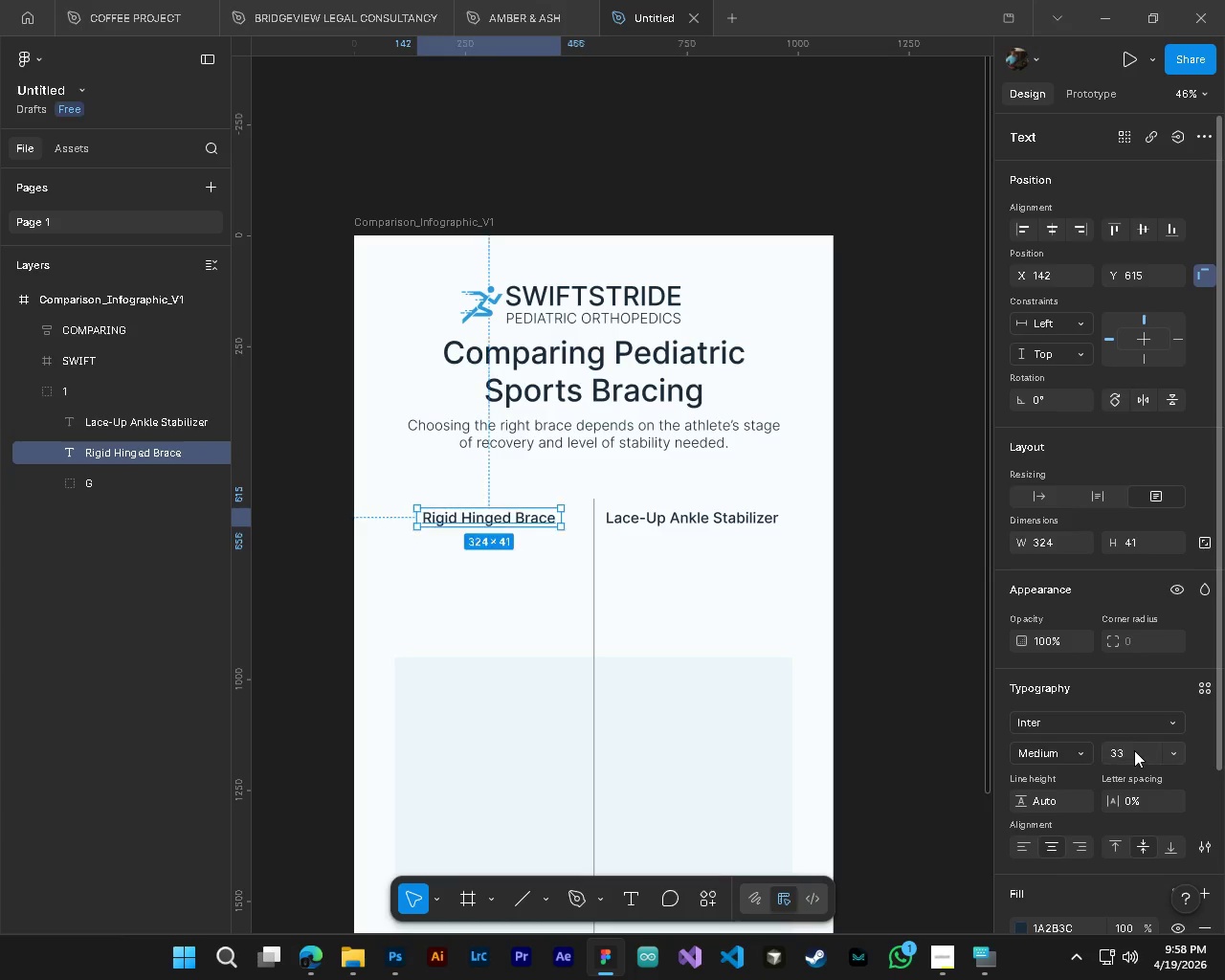 
key(NumpadEnter)
 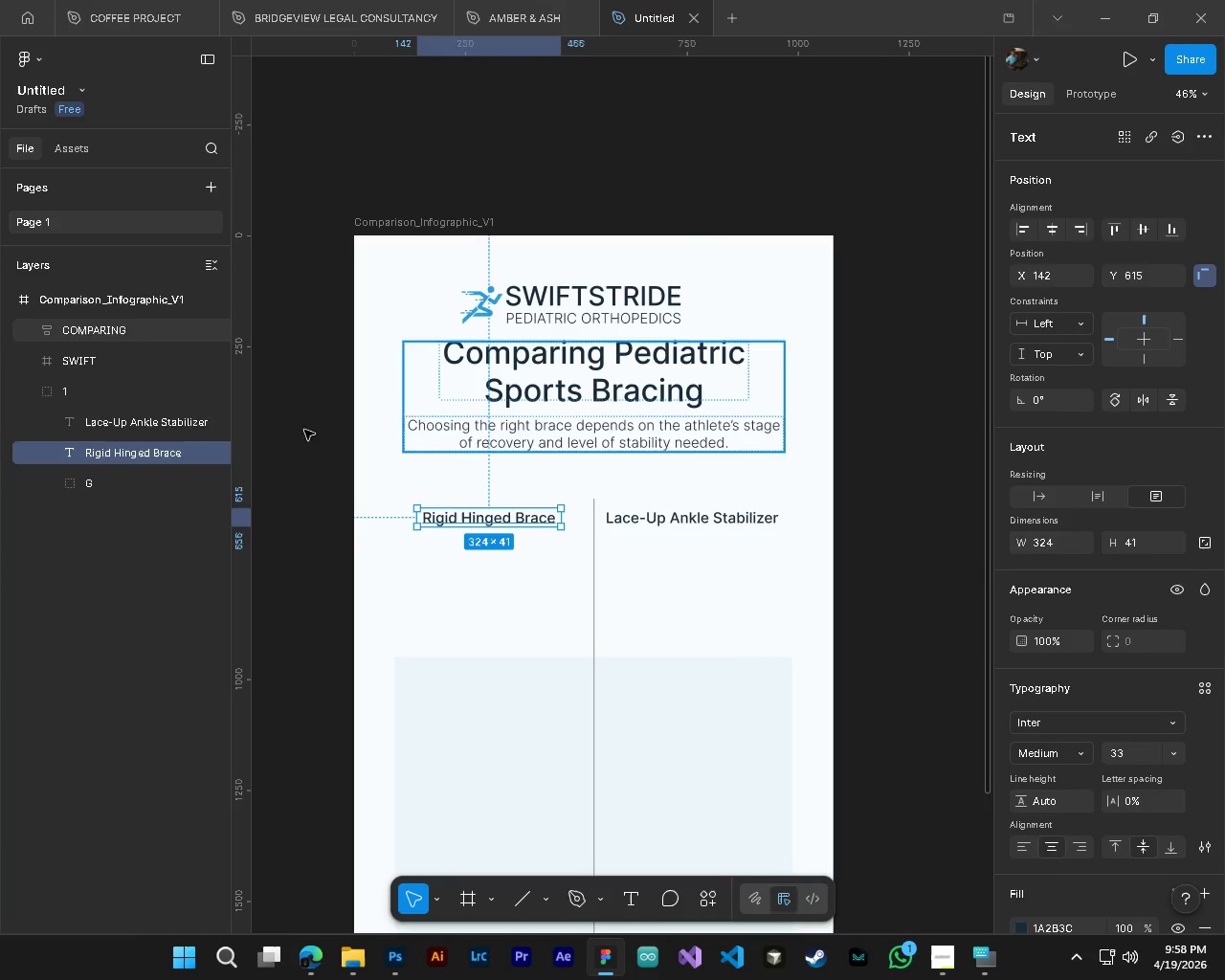 
left_click([78, 391])
 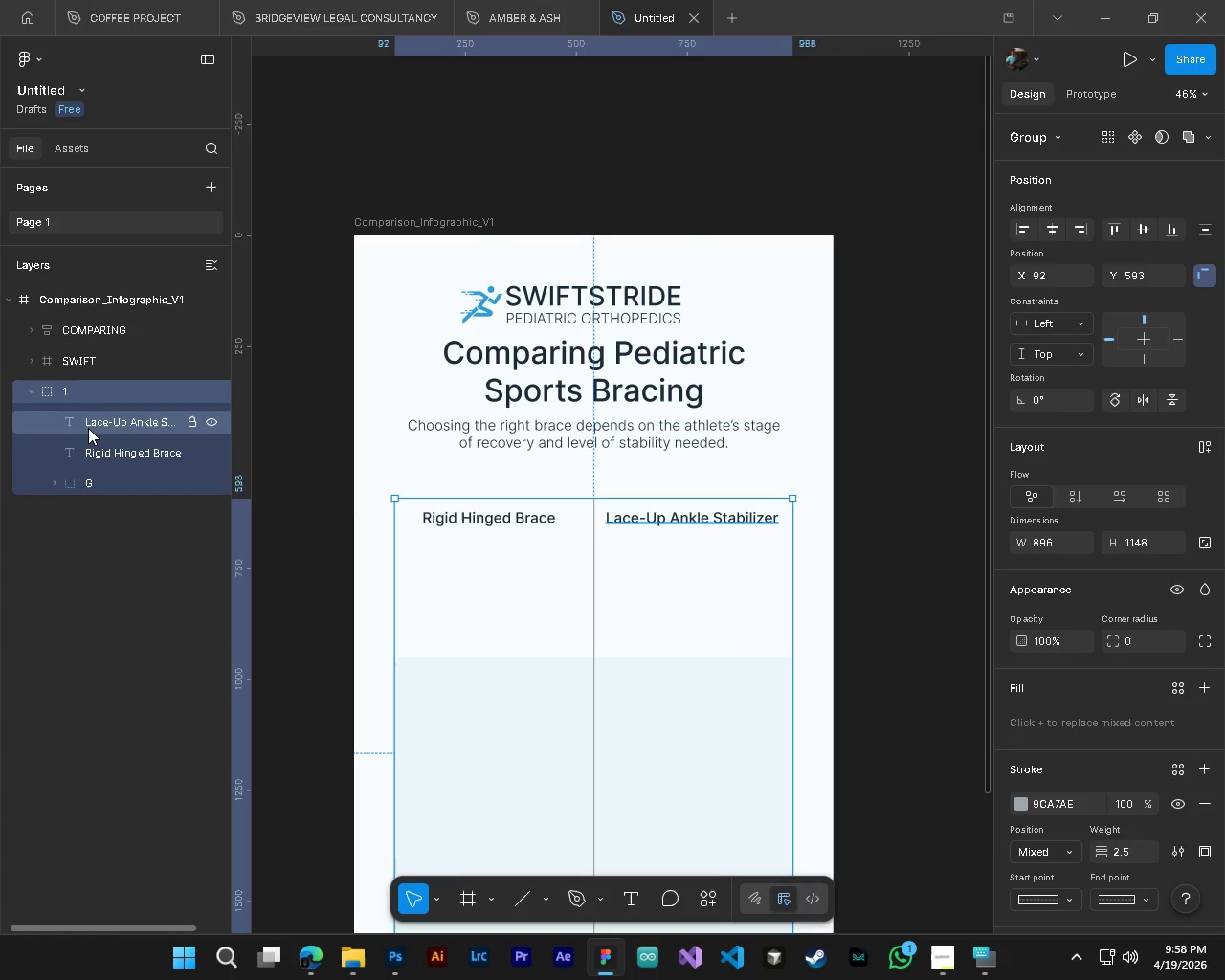 
left_click([88, 428])
 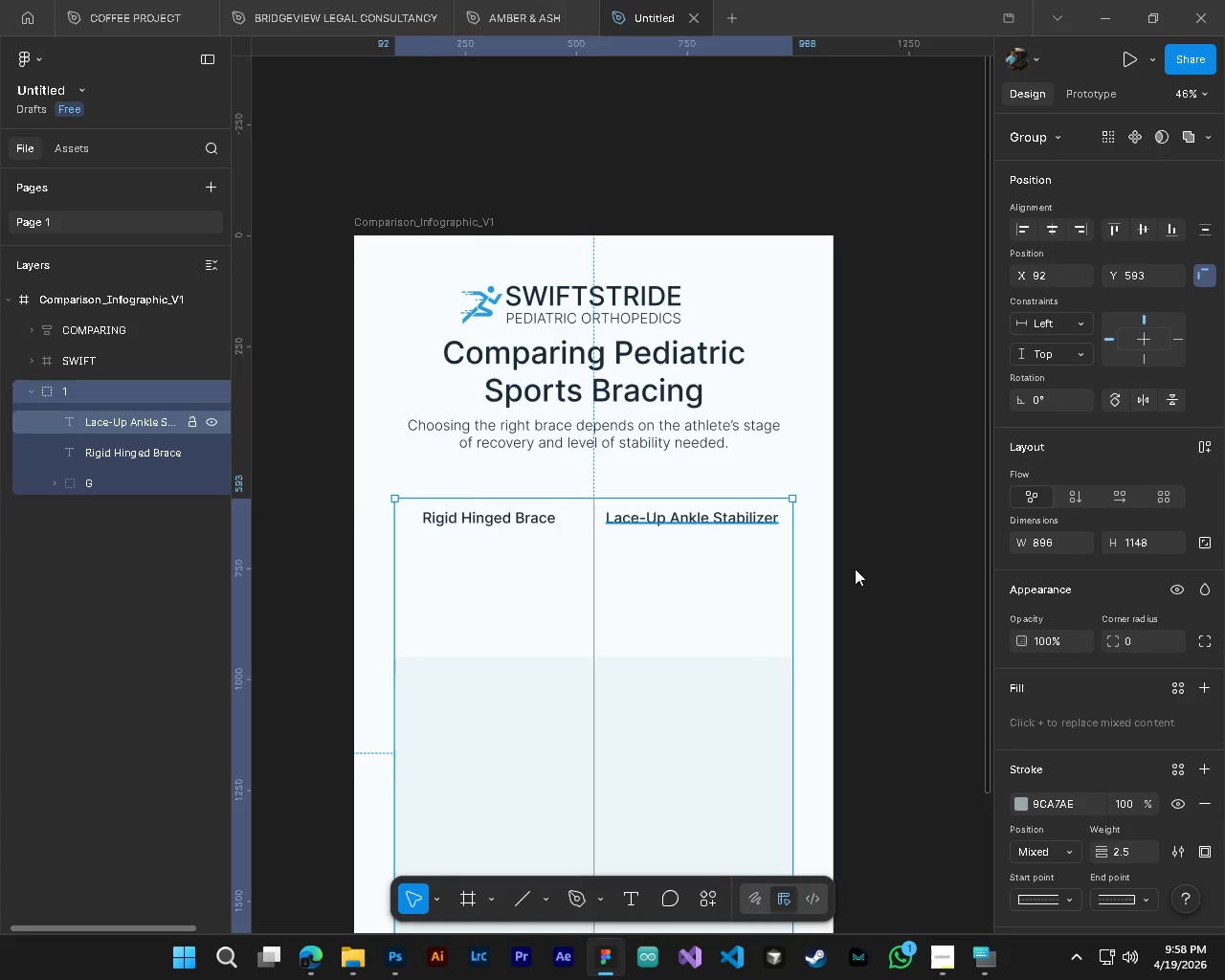 
hold_key(key=ControlLeft, duration=0.55)
hold_key(key=AltLeft, duration=0.48)
scroll: coordinate [860, 572], scroll_direction: up, amount: 3.0
 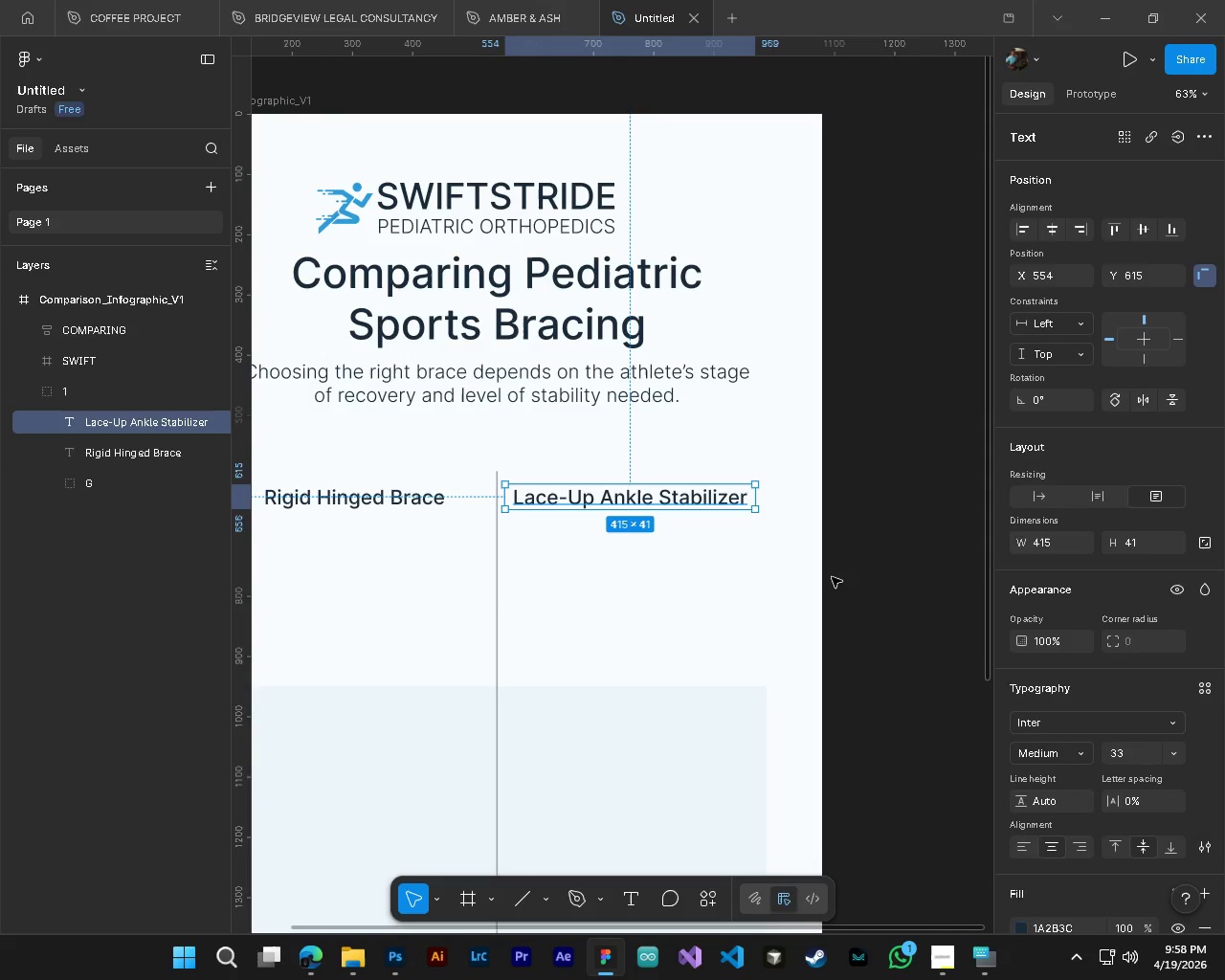 
hold_key(key=ShiftLeft, duration=0.86)
scroll: coordinate [672, 630], scroll_direction: up, amount: 3.0
 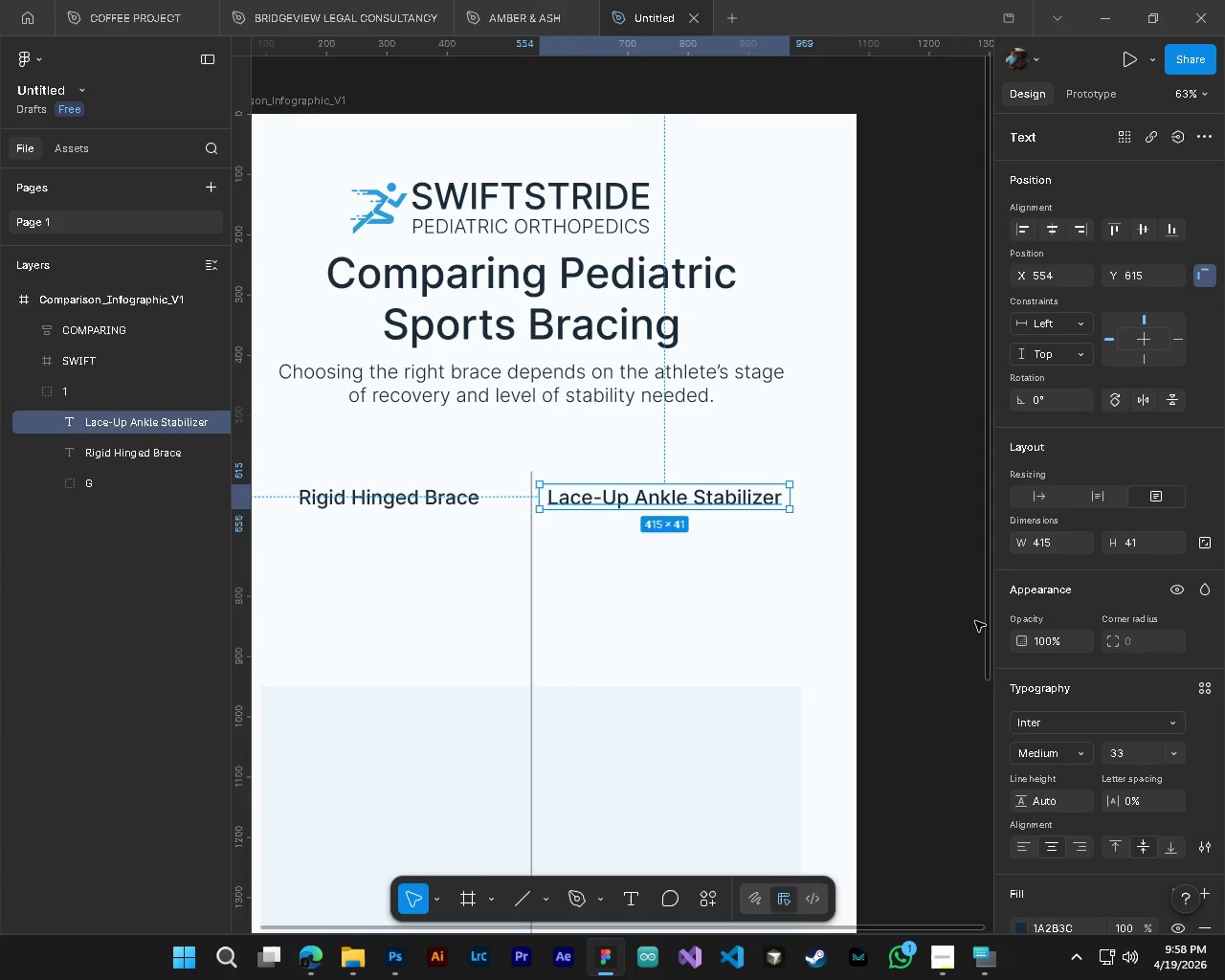 
left_click([975, 621])
 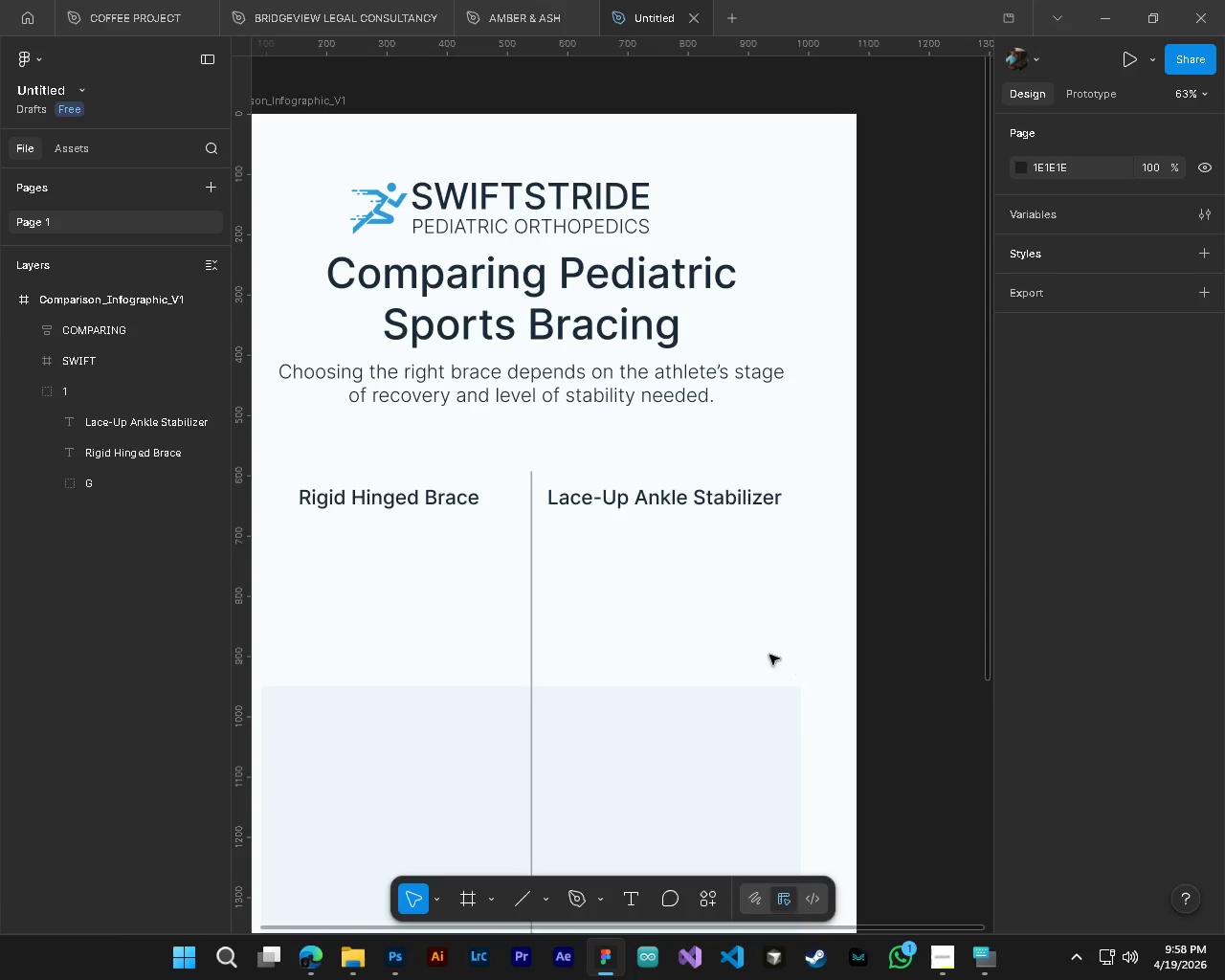 
hold_key(key=ControlLeft, duration=1.02)
hold_key(key=AltLeft, duration=0.97)
scroll: coordinate [573, 586], scroll_direction: down, amount: 3.0
 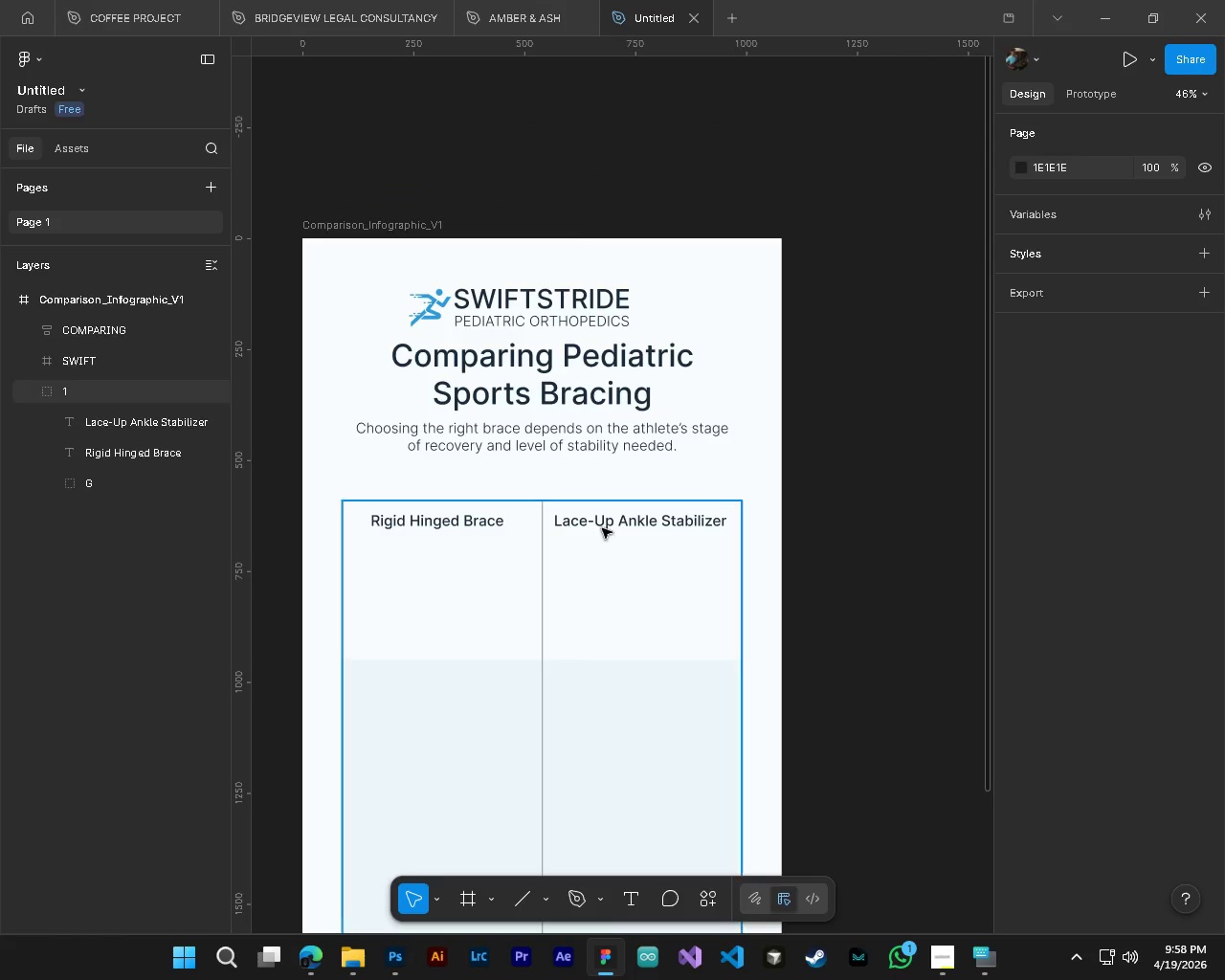 
hold_key(key=ControlLeft, duration=0.44)
left_click([602, 527])
 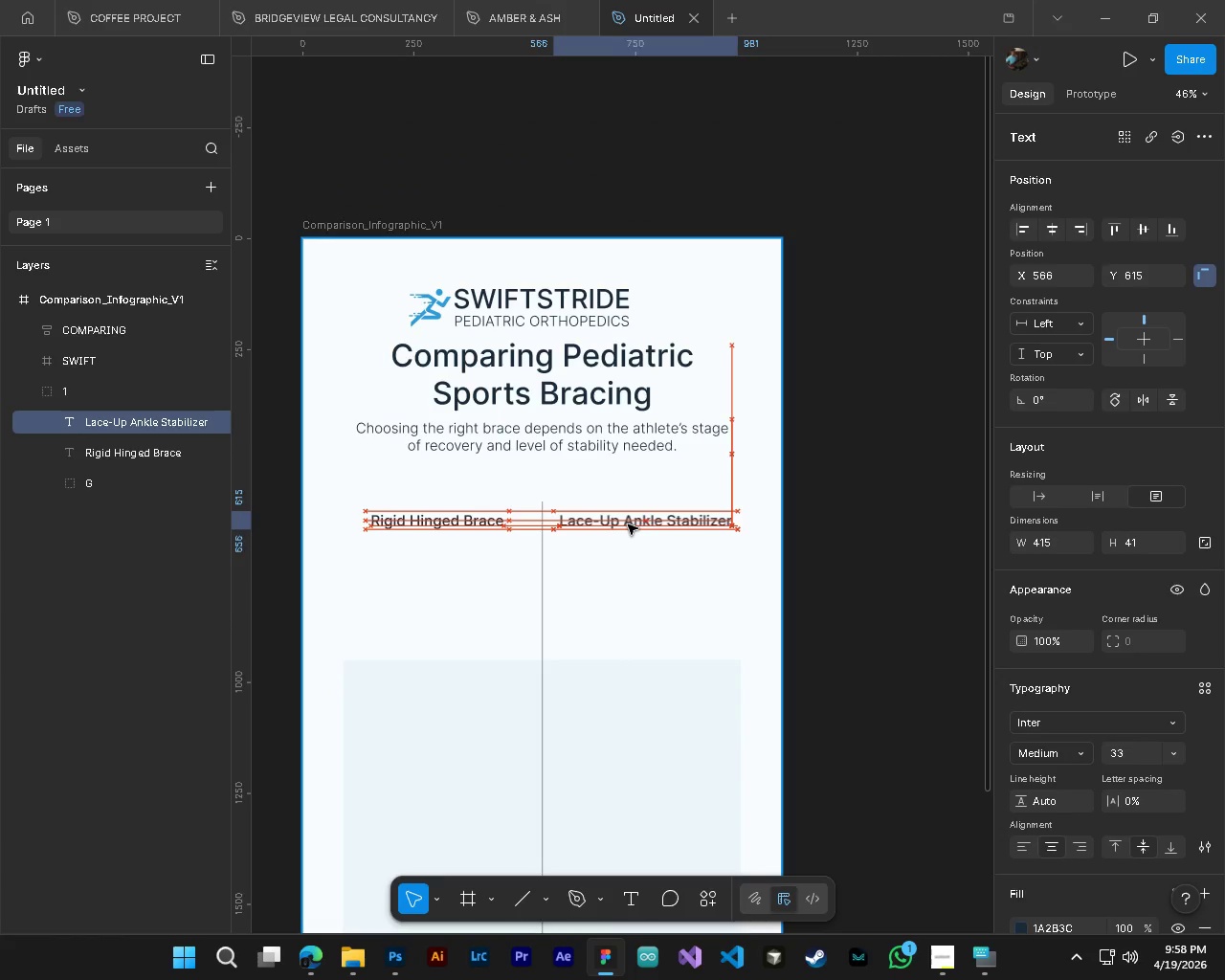 
left_click_drag(start_coordinate=[857, 569], to_coordinate=[94, 433])
 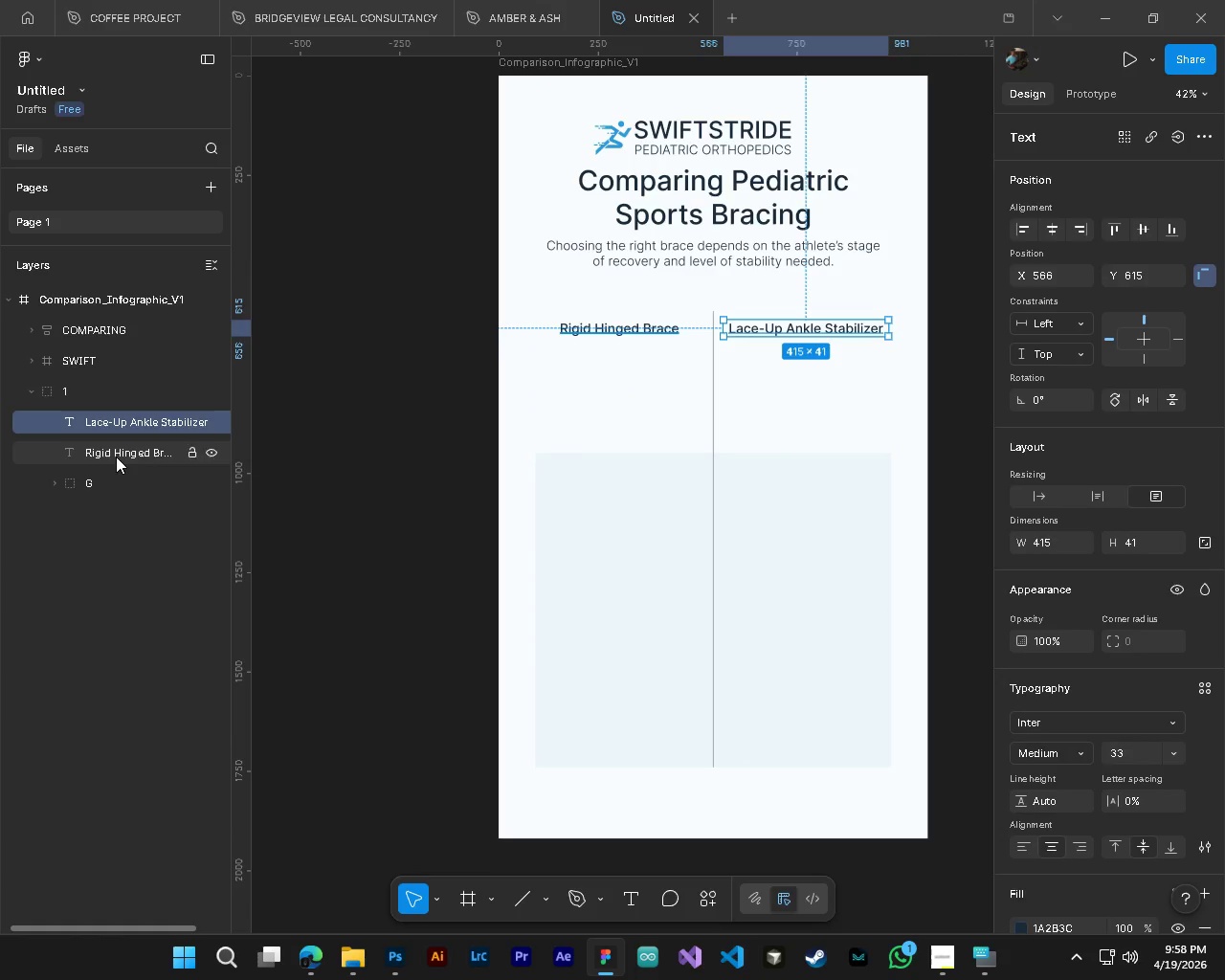 
key(Control+ControlLeft)
 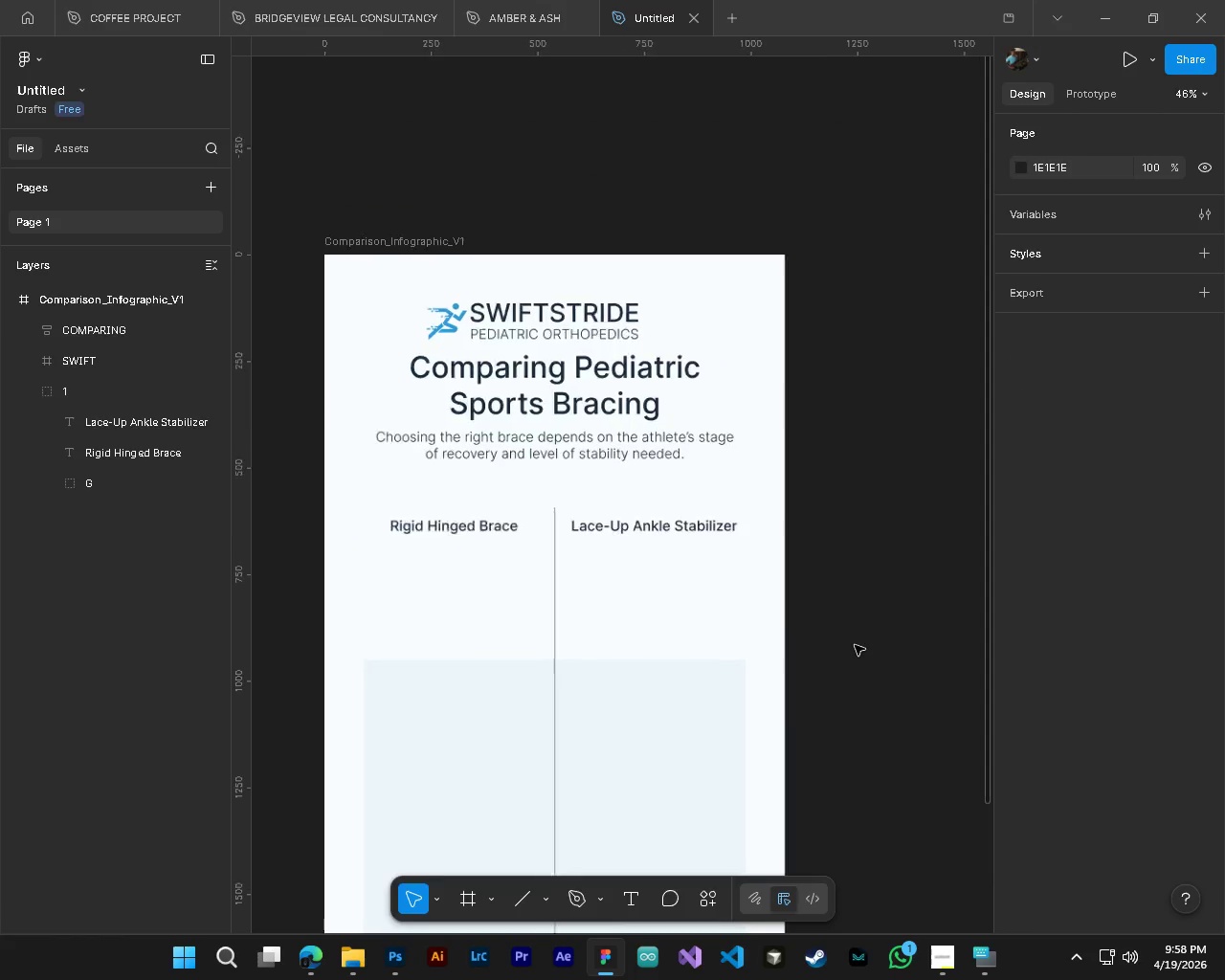 
key(Alt+Control+AltLeft)
 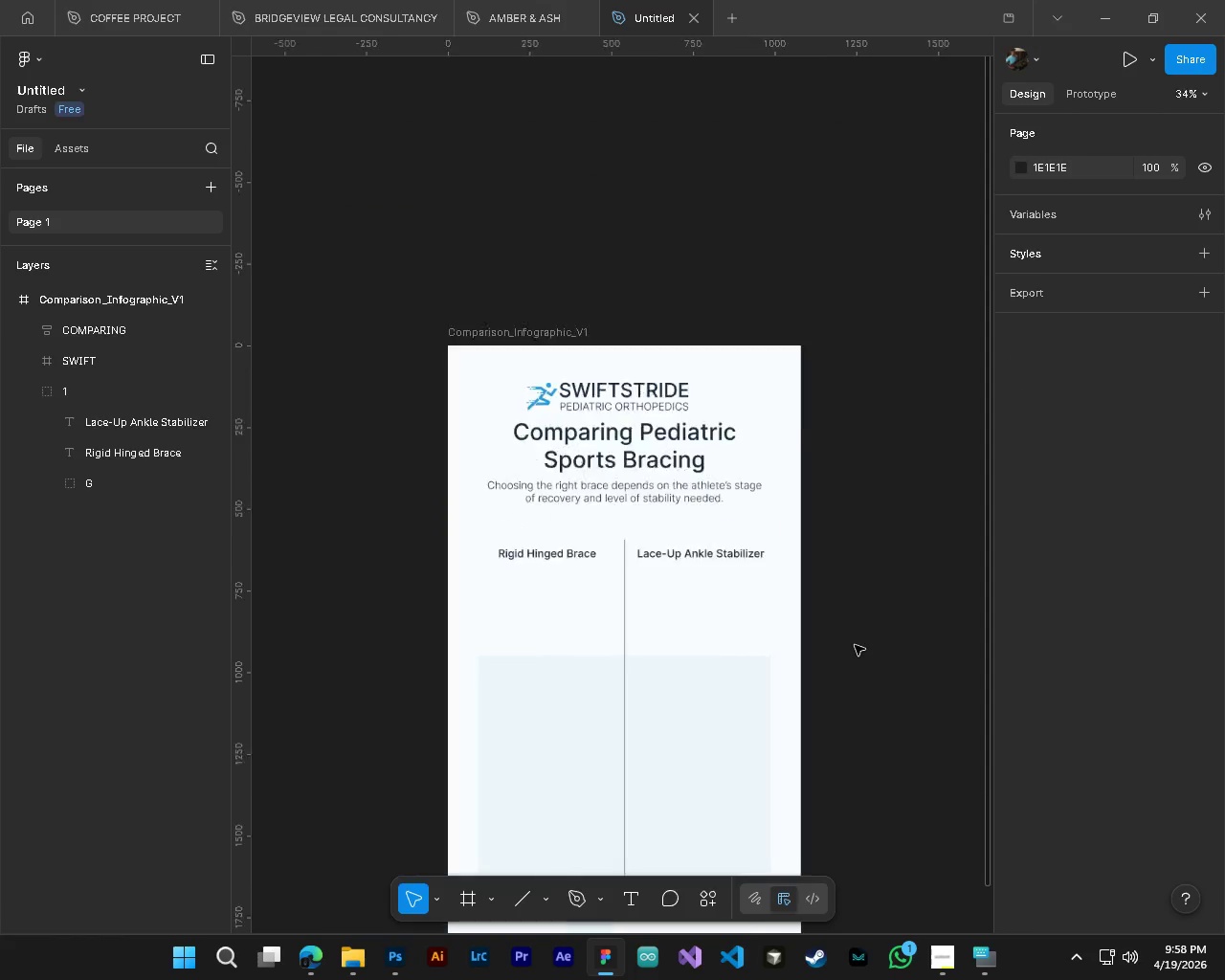 
key(Alt+Control+AltLeft)
 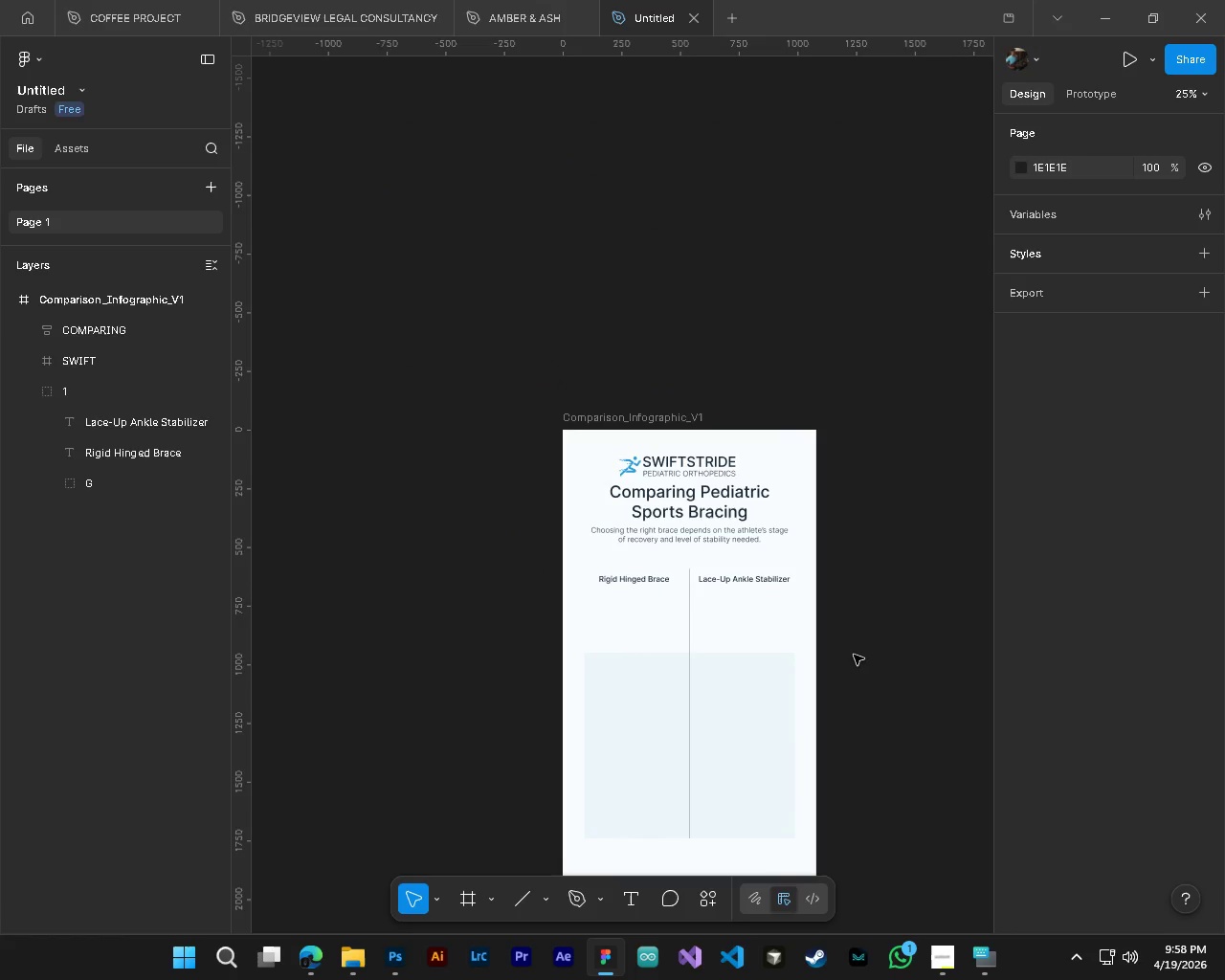 
scroll: coordinate [855, 645], scroll_direction: down, amount: 5.0
 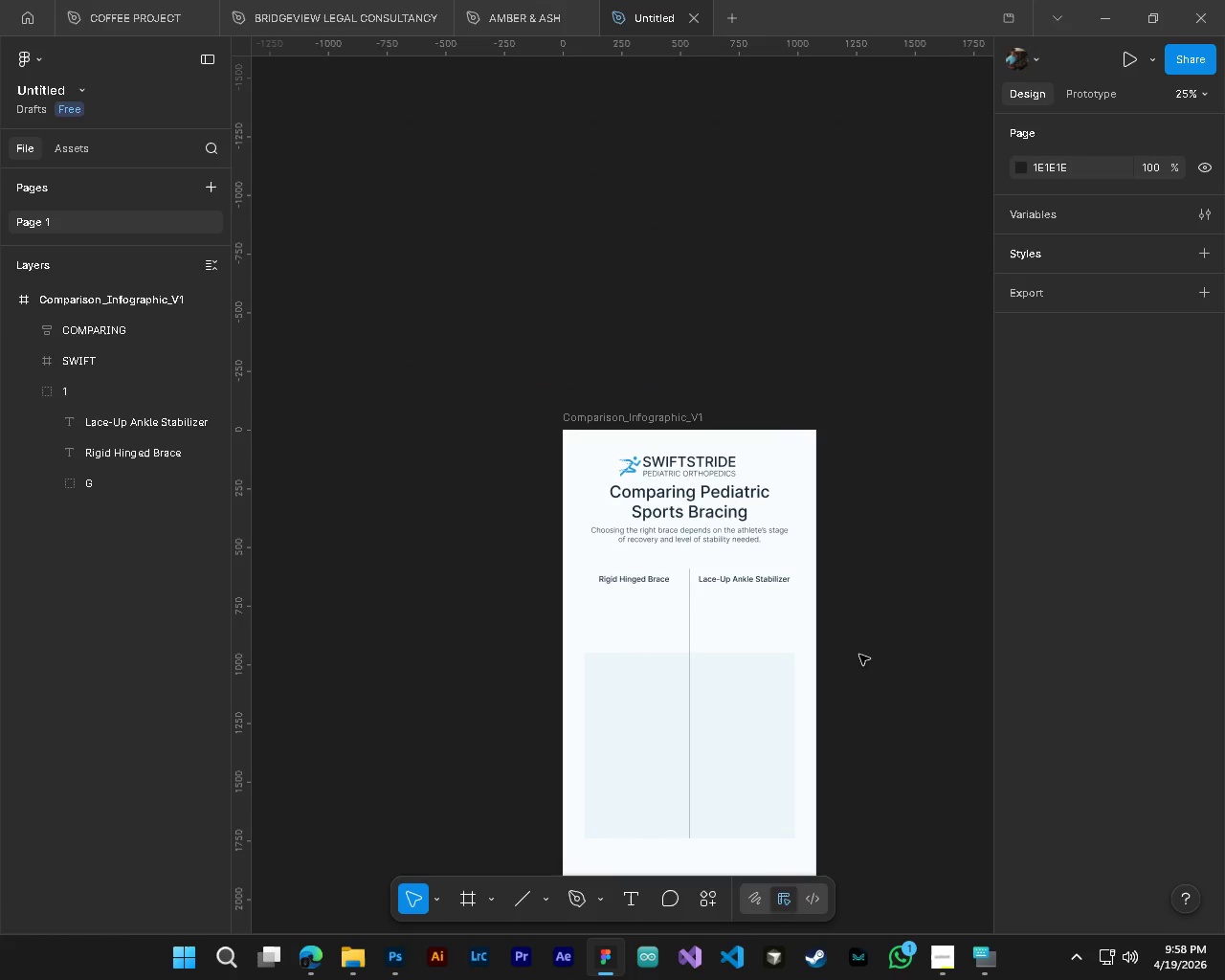 
hold_key(key=ShiftLeft, duration=1.62)
scroll: coordinate [720, 659], scroll_direction: up, amount: 1.0
 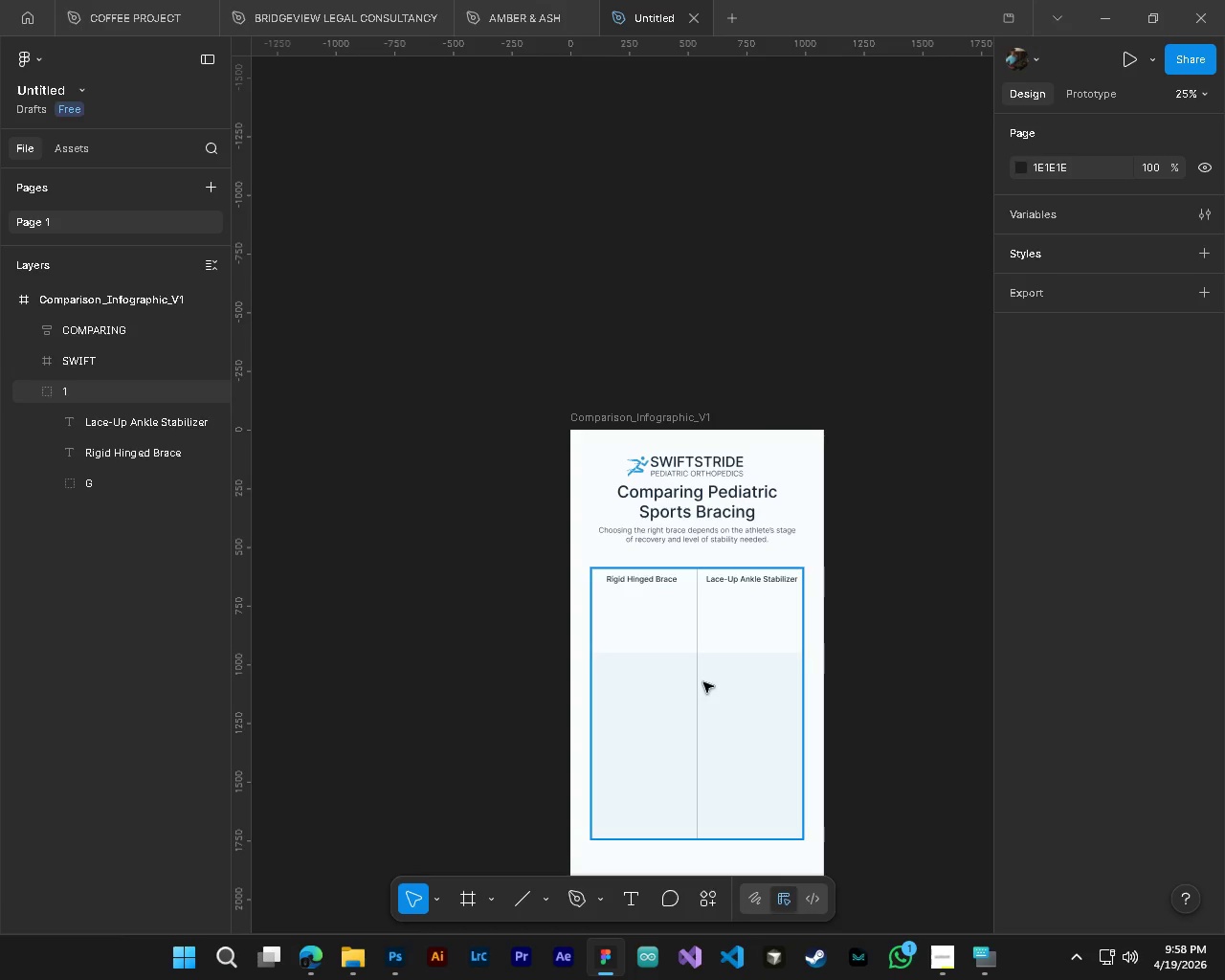 
hold_key(key=ControlLeft, duration=0.97)
hold_key(key=AltLeft, duration=0.95)
scroll: coordinate [690, 677], scroll_direction: up, amount: 4.0
 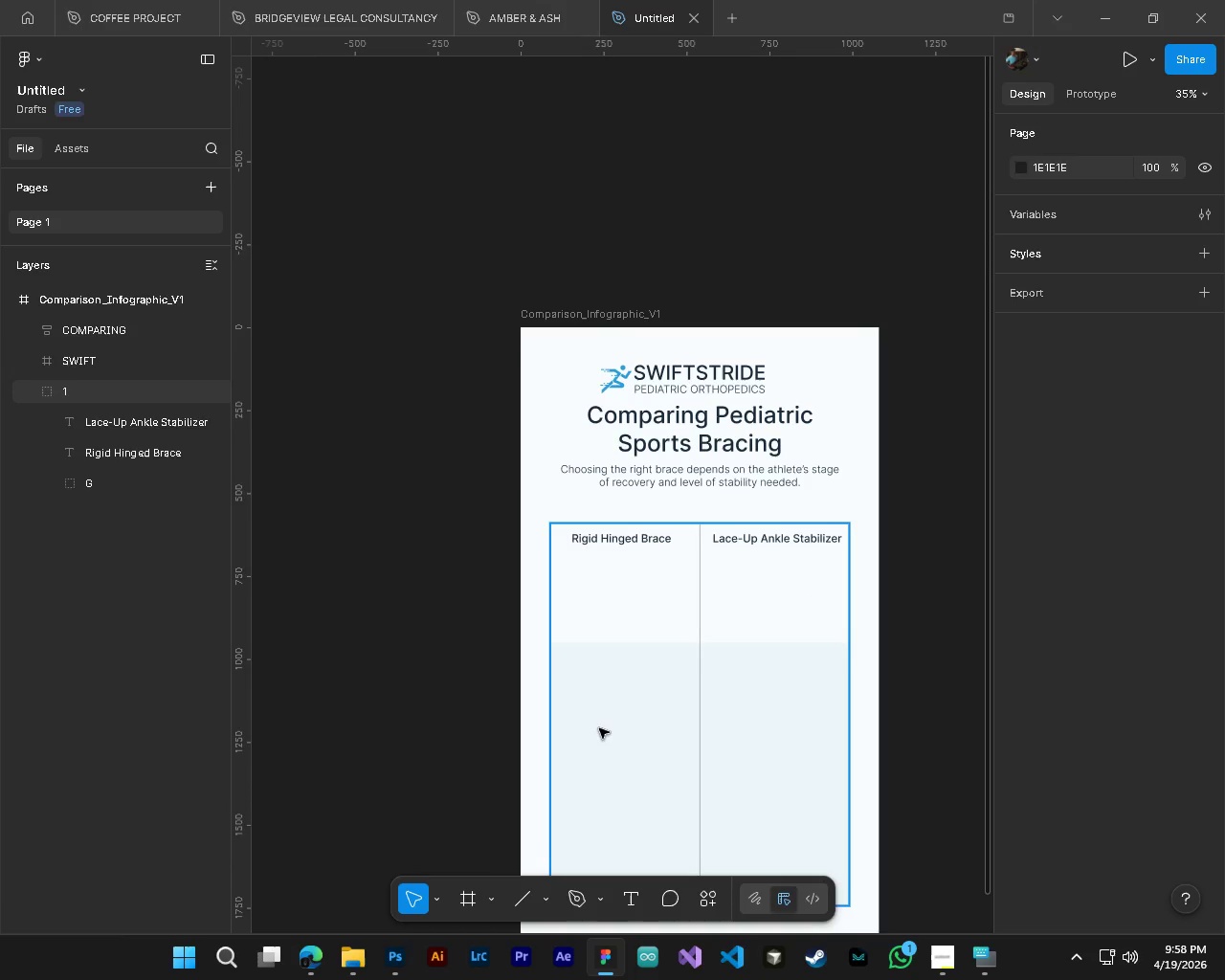 
key(Control+ControlLeft)
 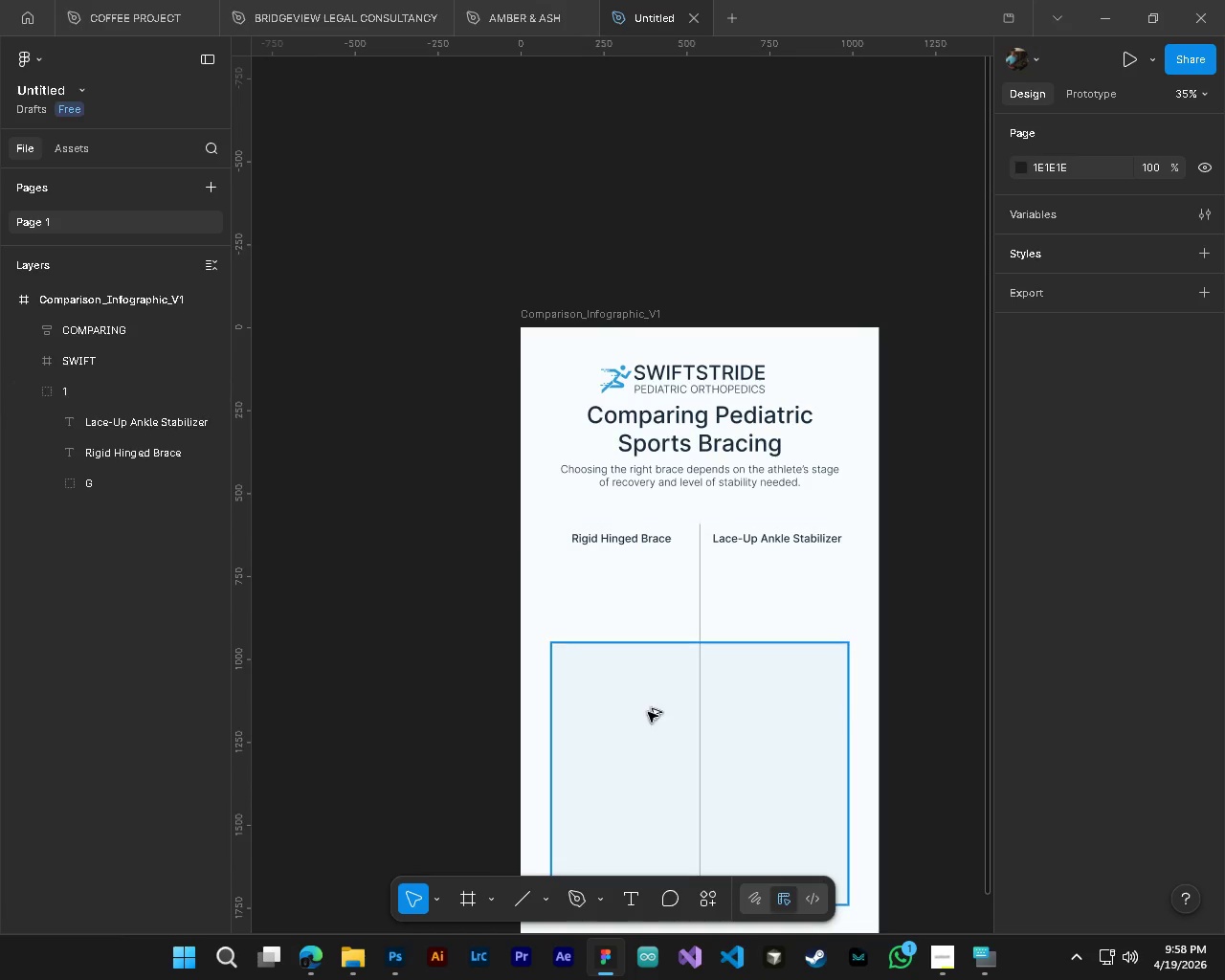 
key(Alt+Control+AltLeft)
 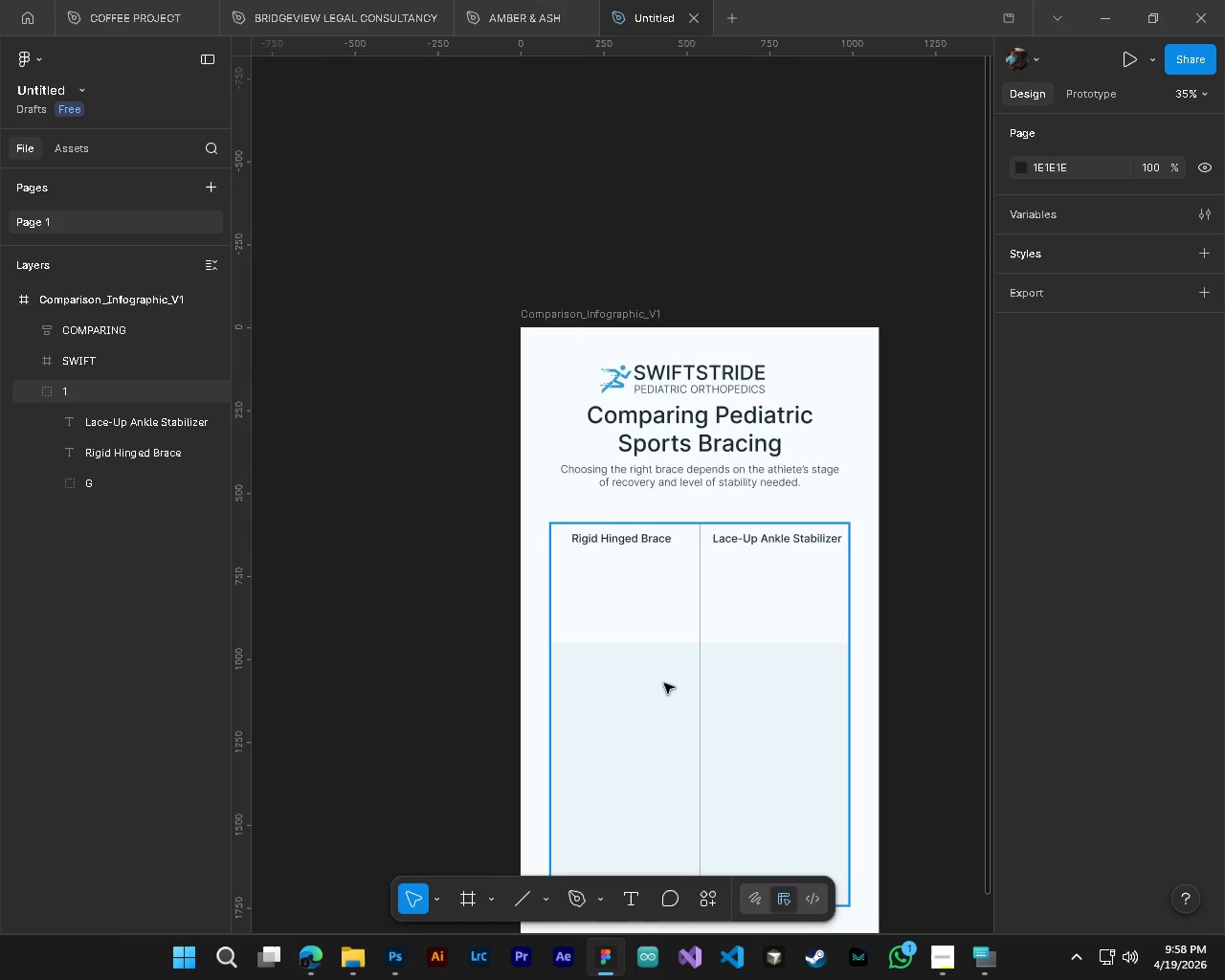 
hold_key(key=ControlLeft, duration=0.67)
 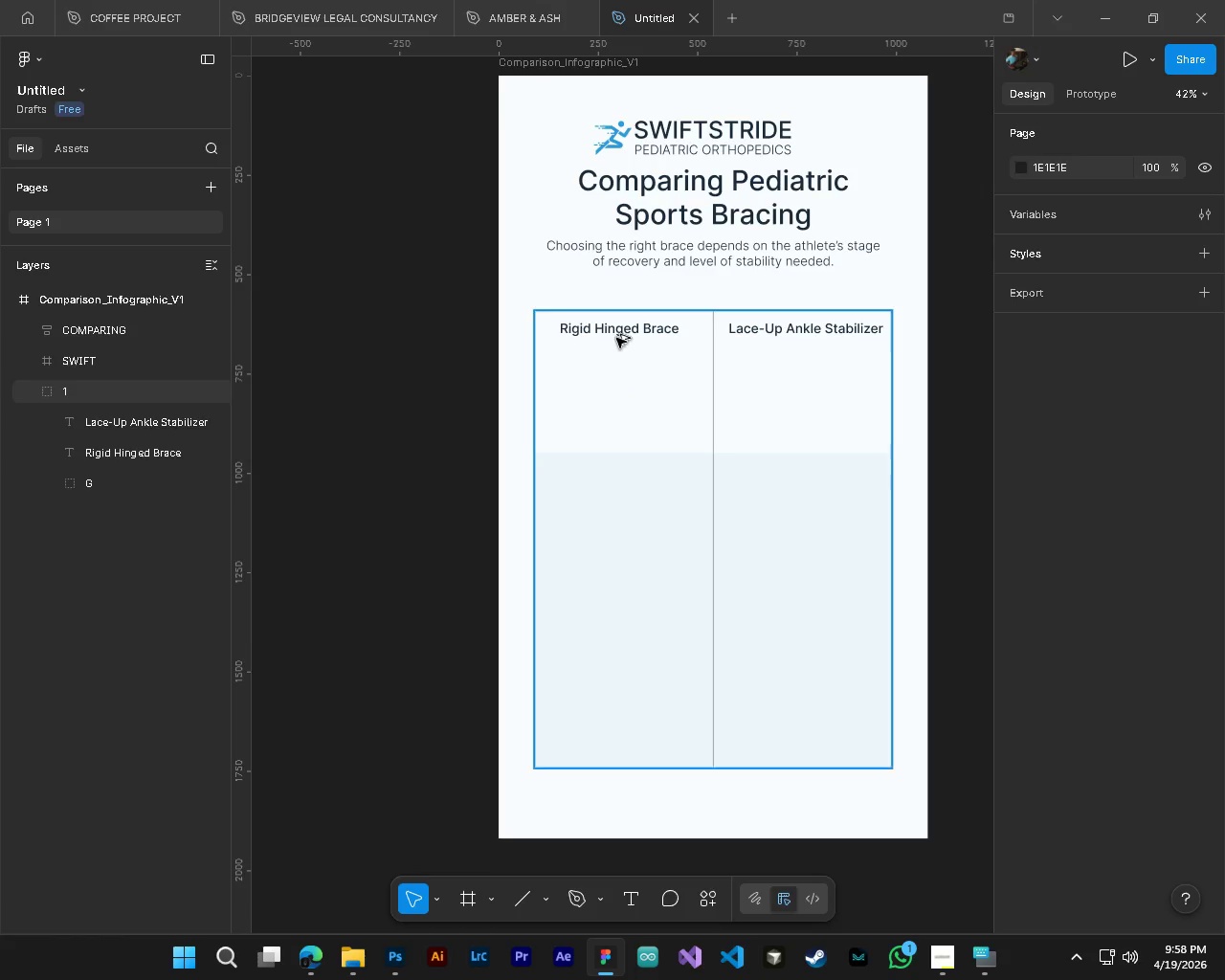 
hold_key(key=AltLeft, duration=0.7)
 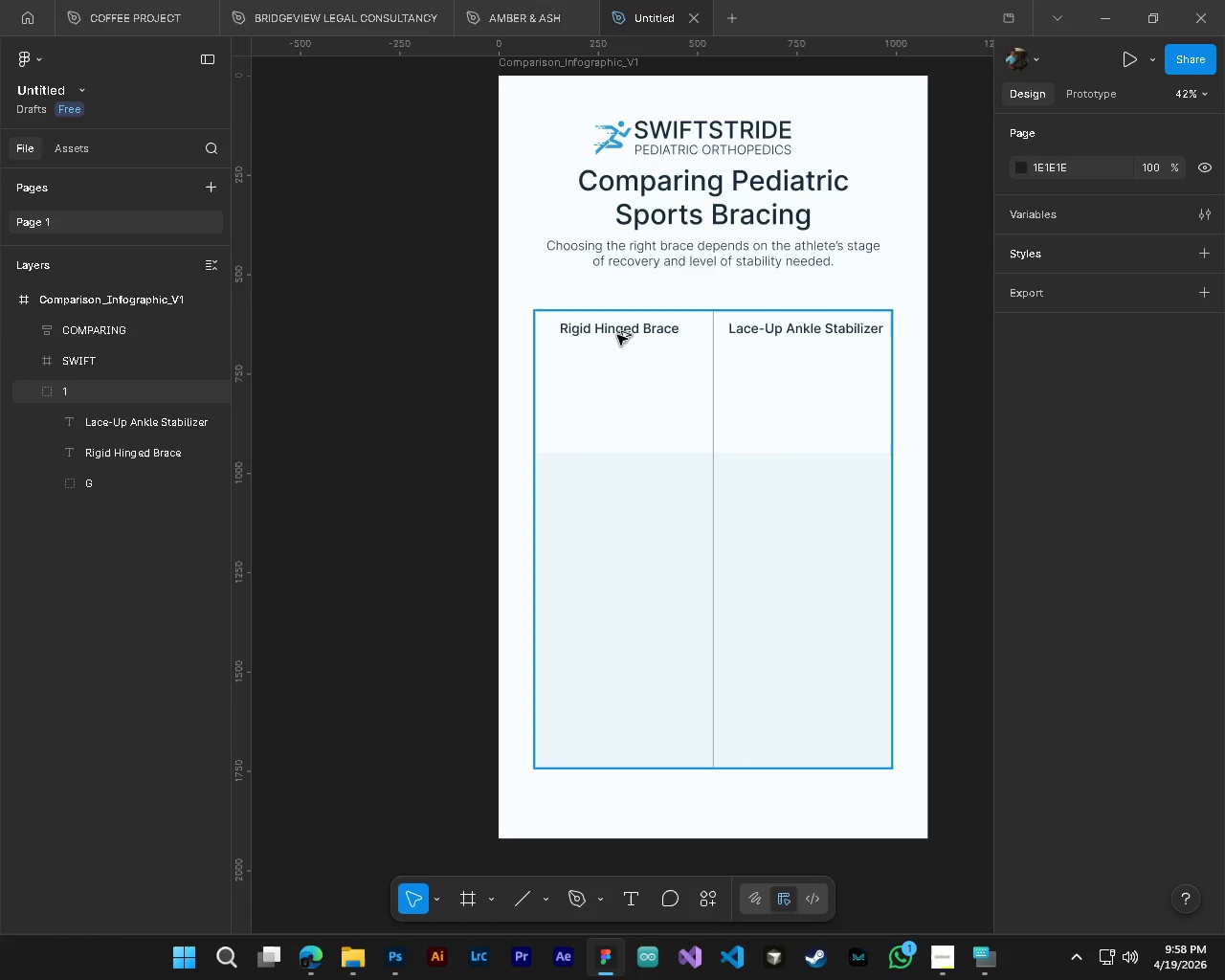 
scroll: coordinate [664, 688], scroll_direction: down, amount: 4.0
 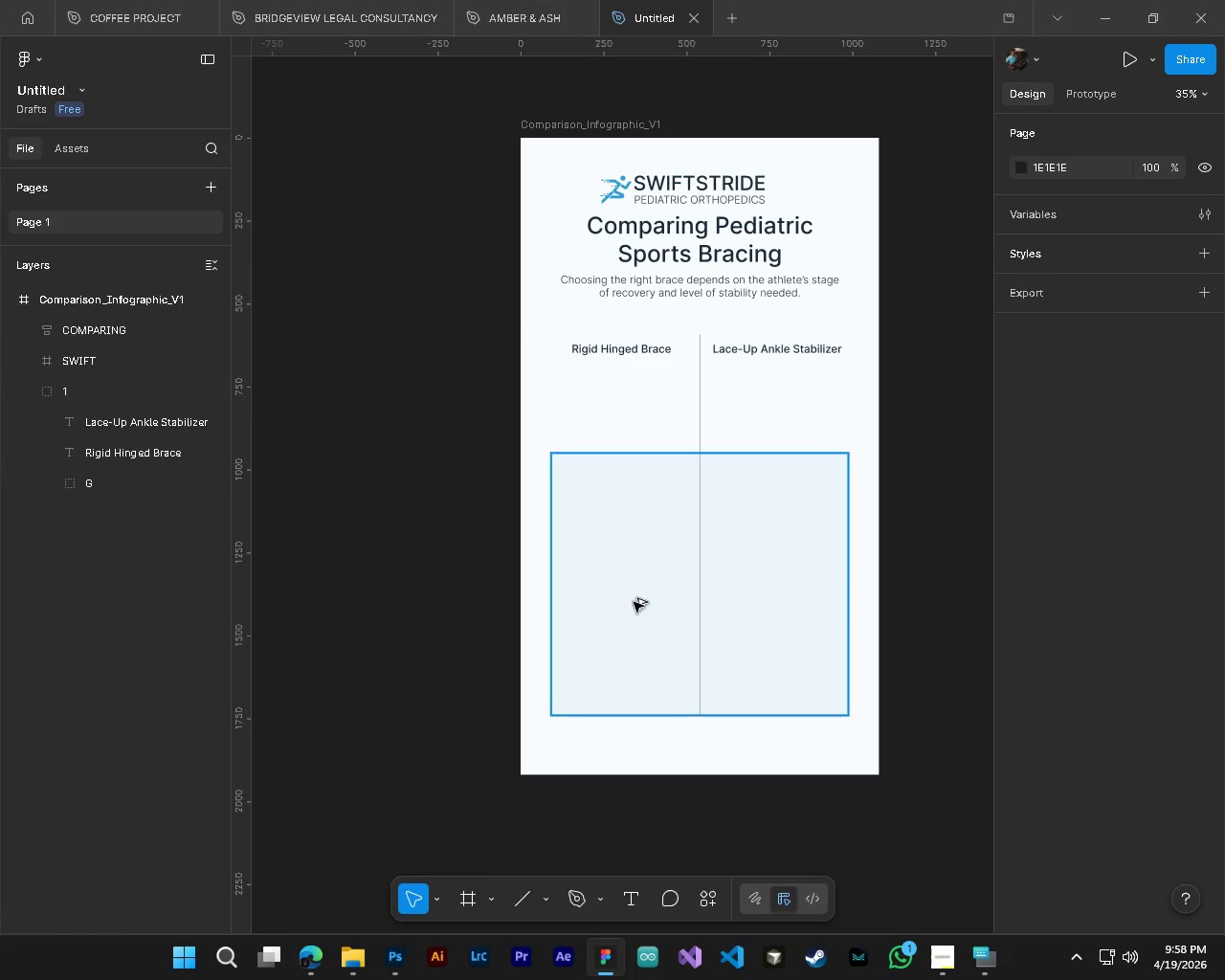 
scroll: coordinate [624, 434], scroll_direction: up, amount: 3.0
 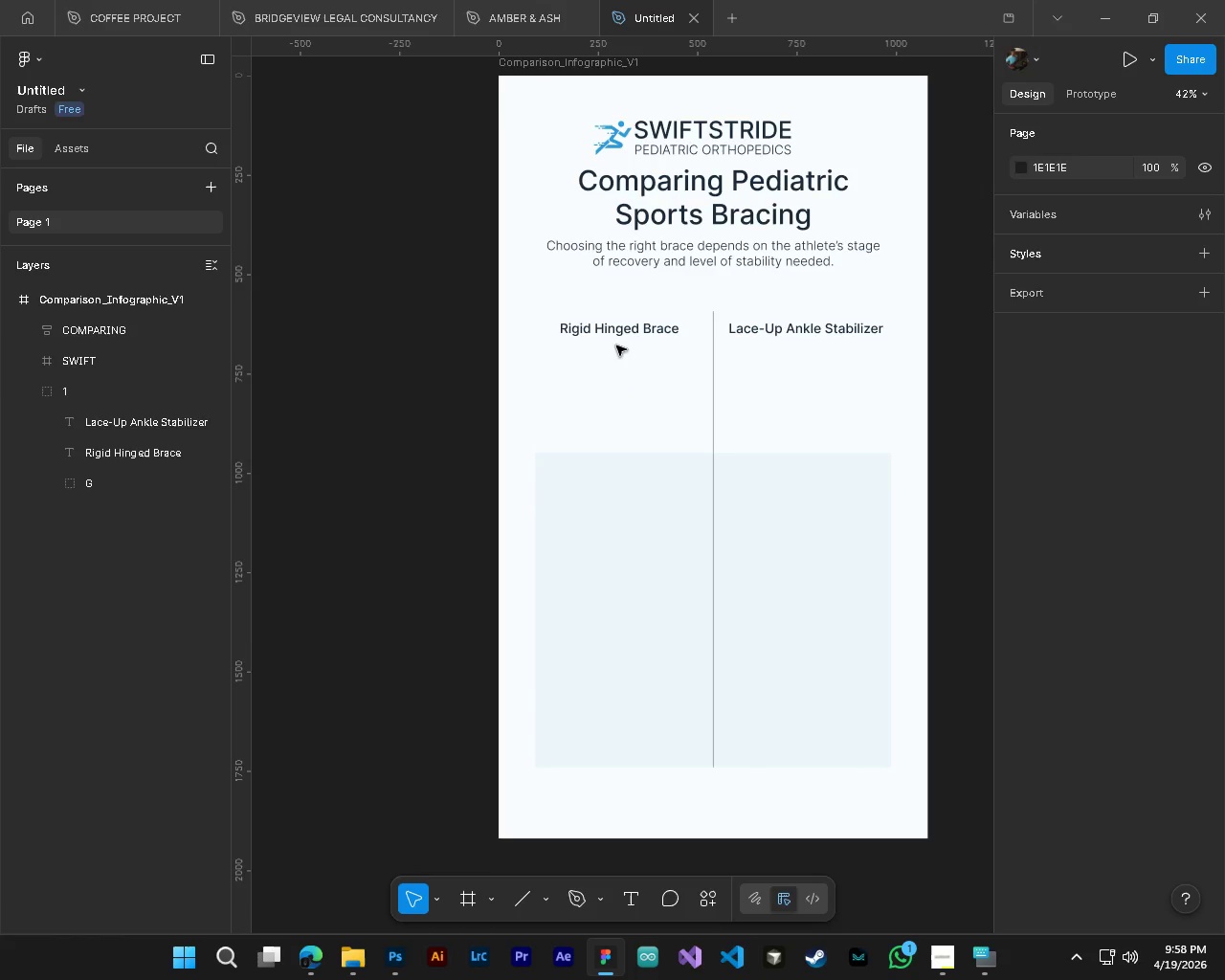 
hold_key(key=AltLeft, duration=1.0)
 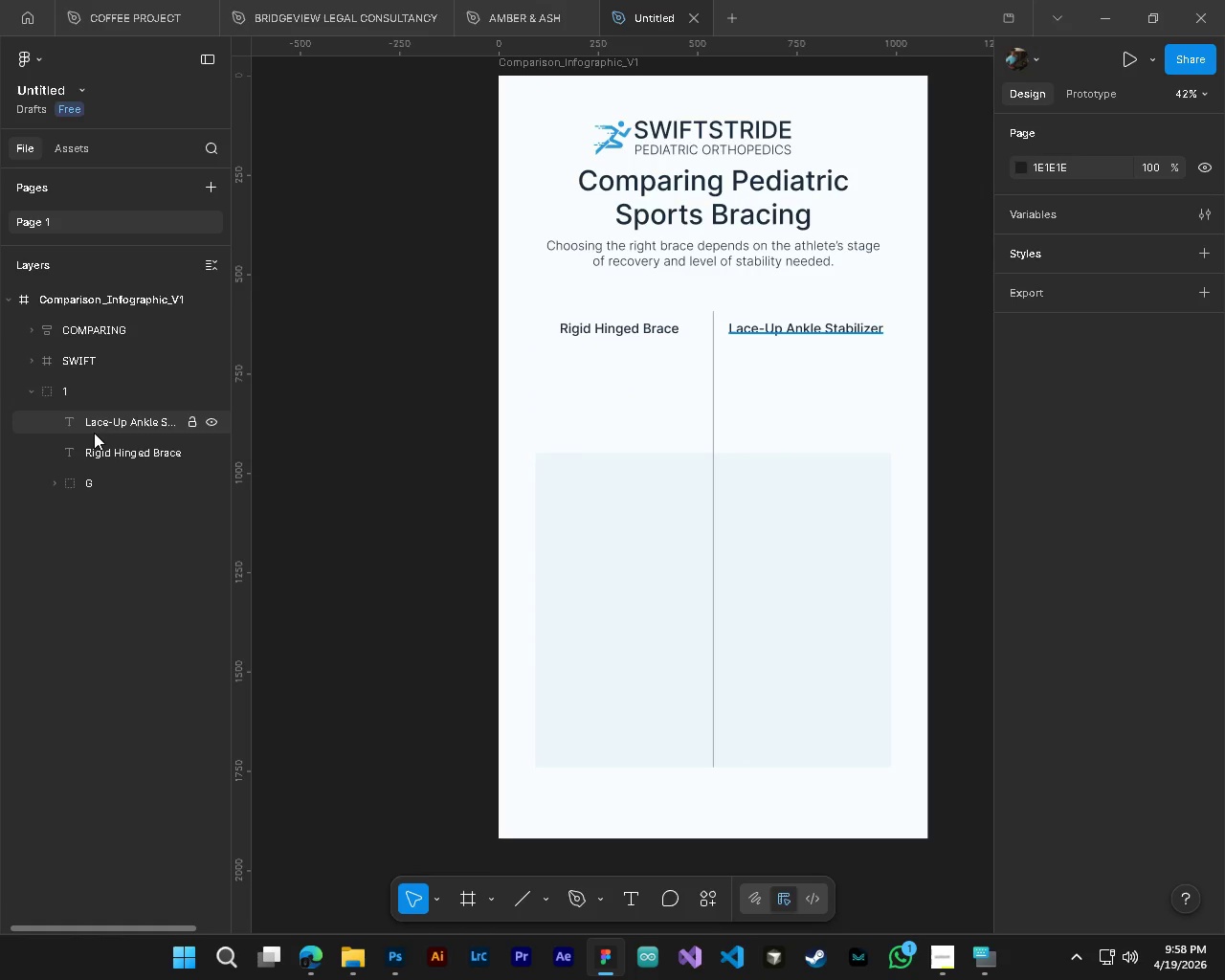 
left_click([94, 433])
 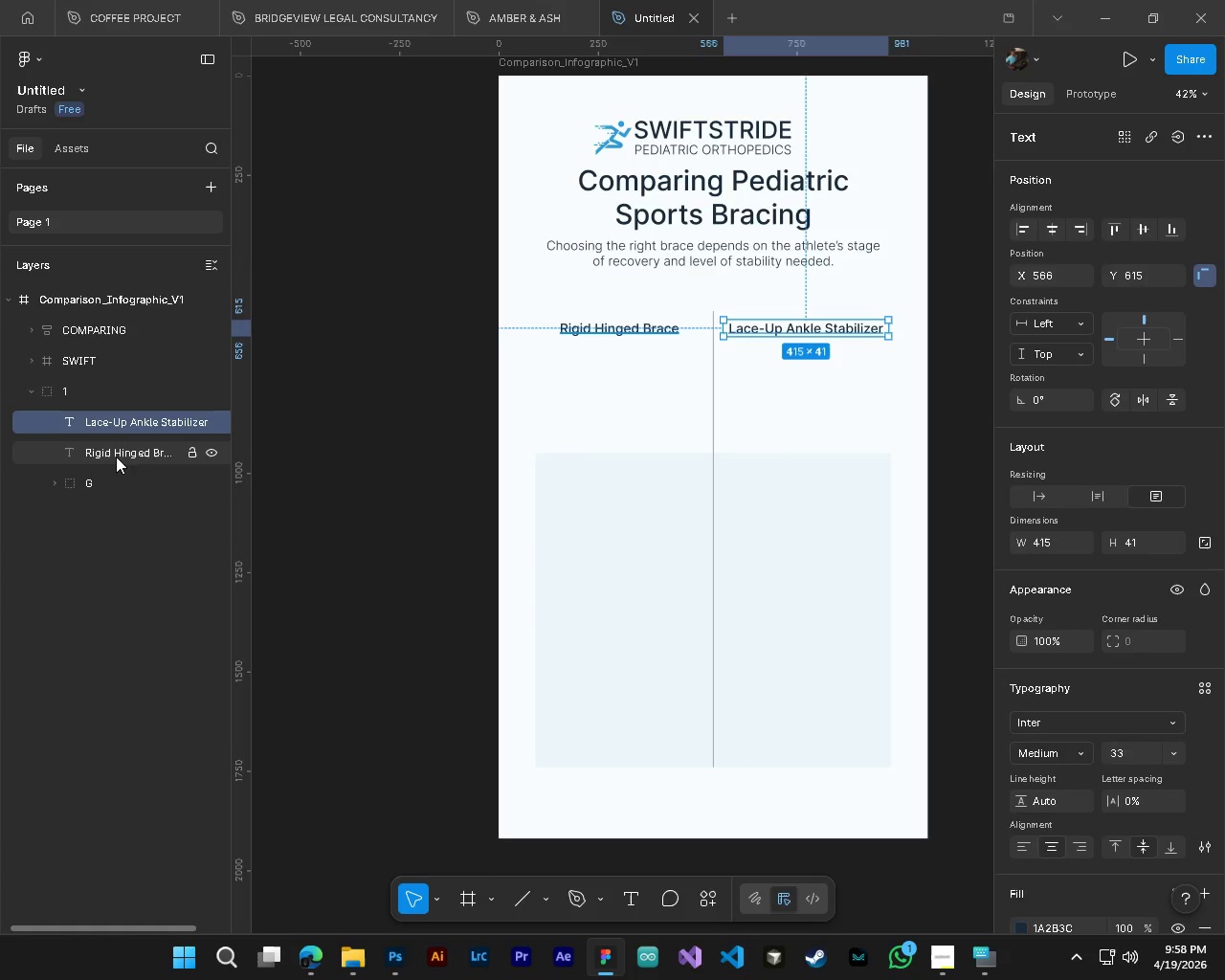 
key(Control+G)
 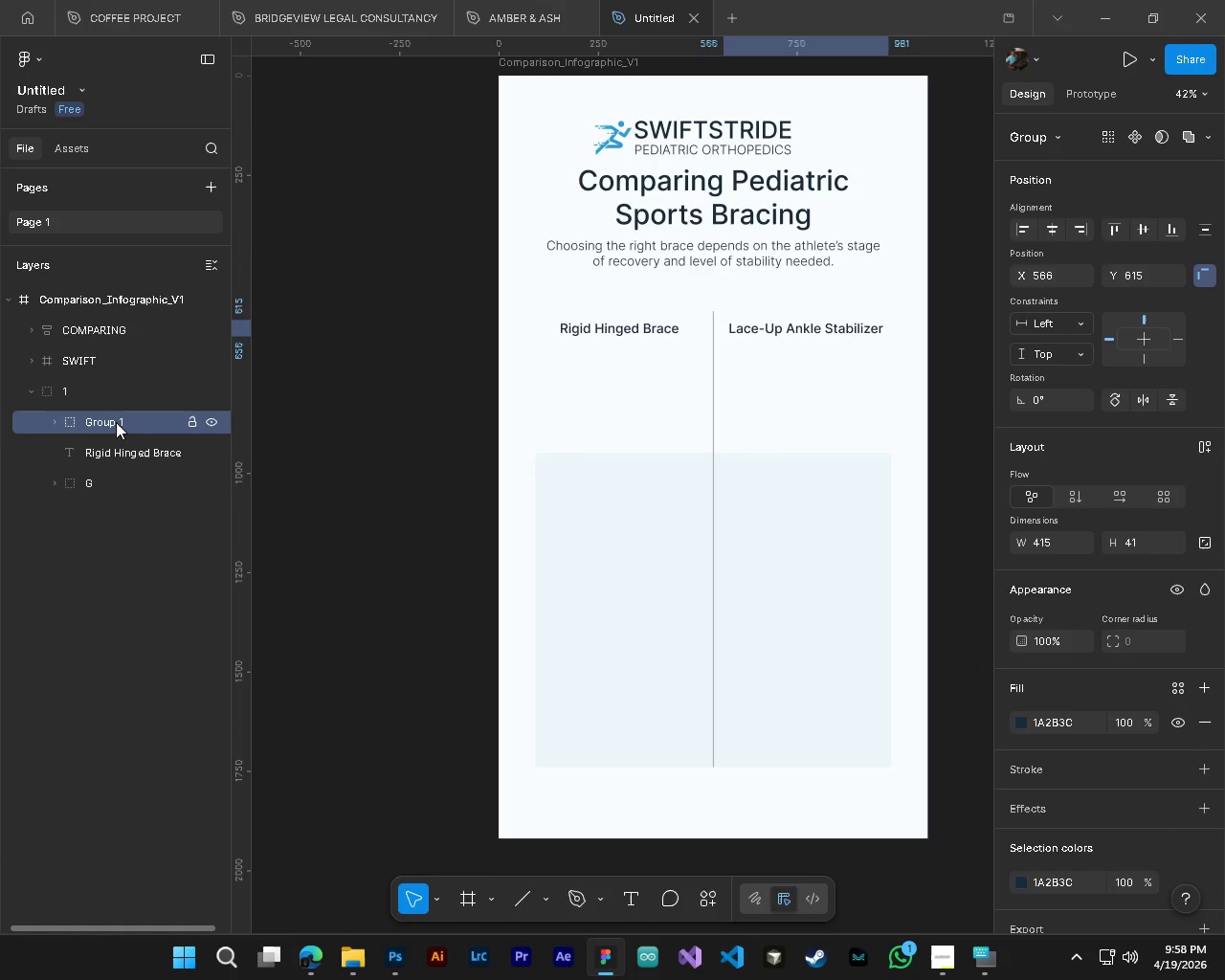 
double_click([116, 422])
 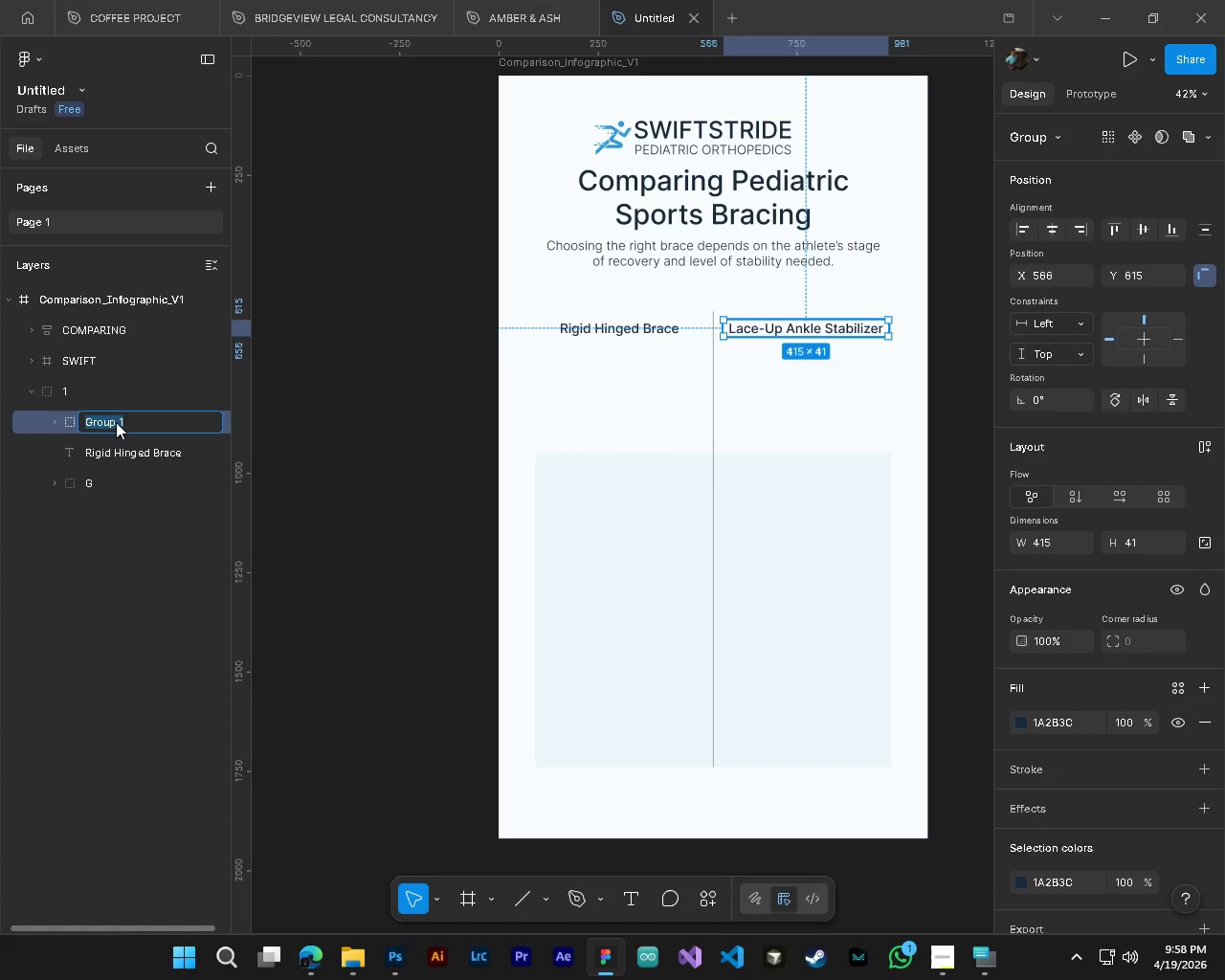 
type(RIGHT)
 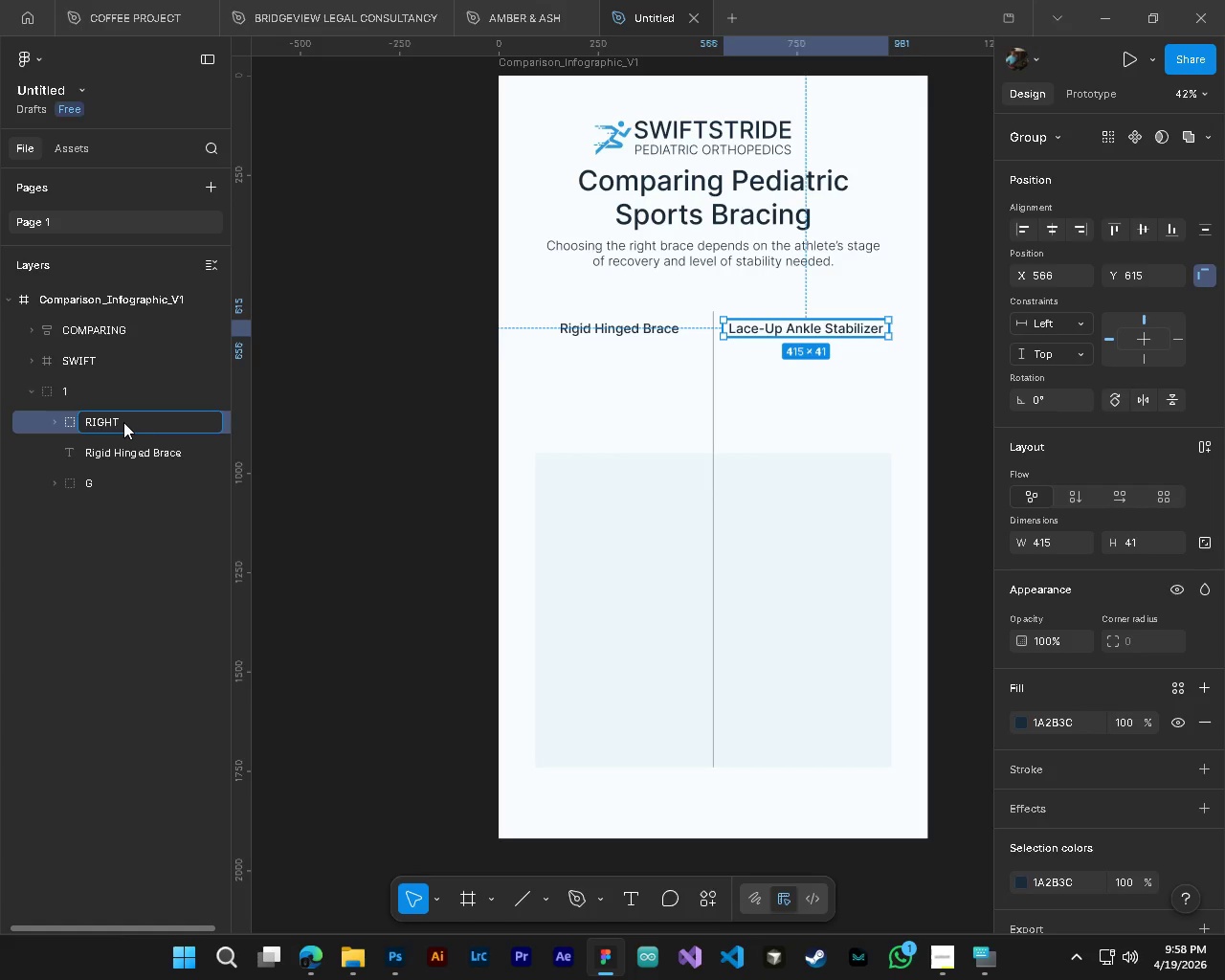 
key(Enter)
 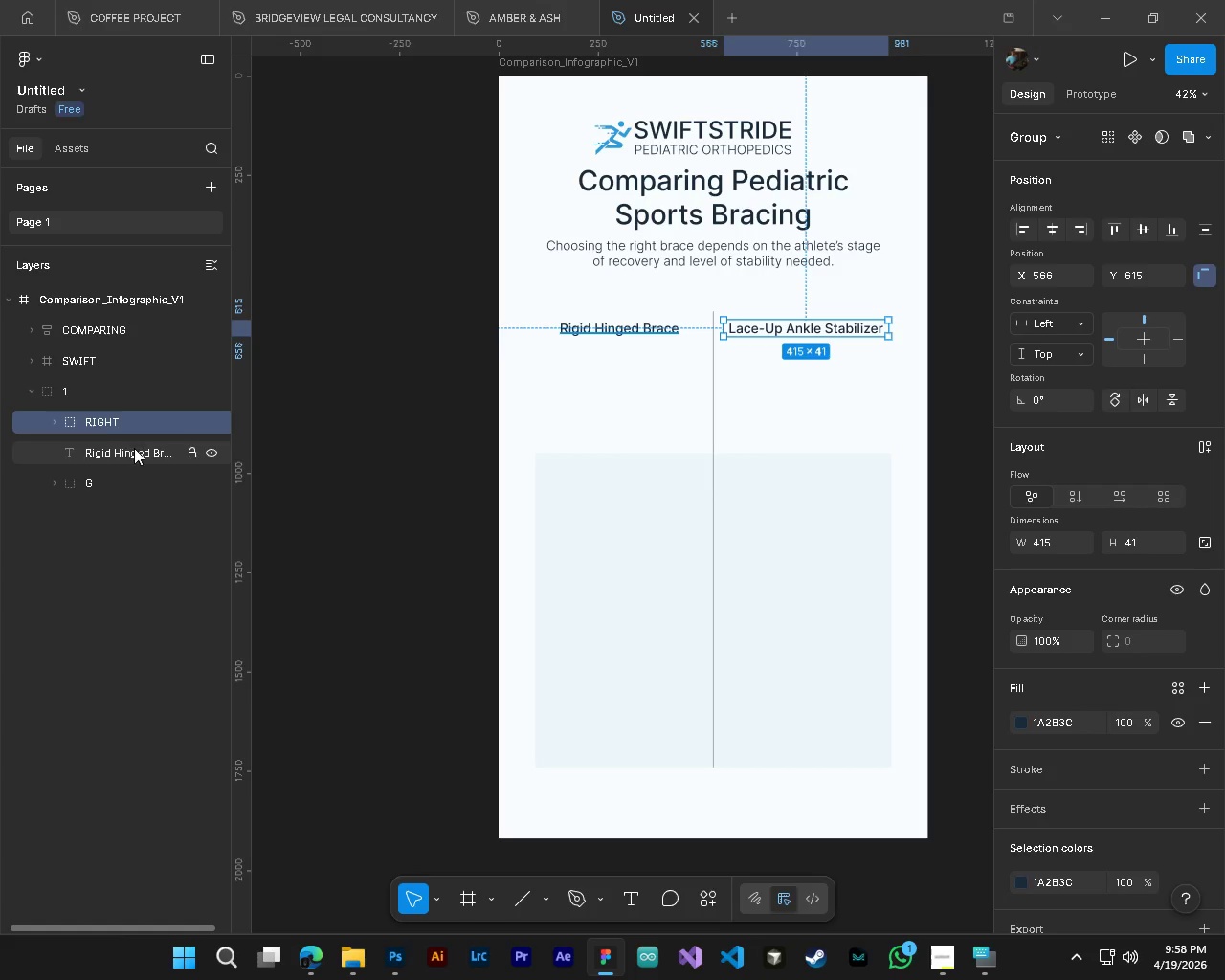 
left_click([136, 453])
 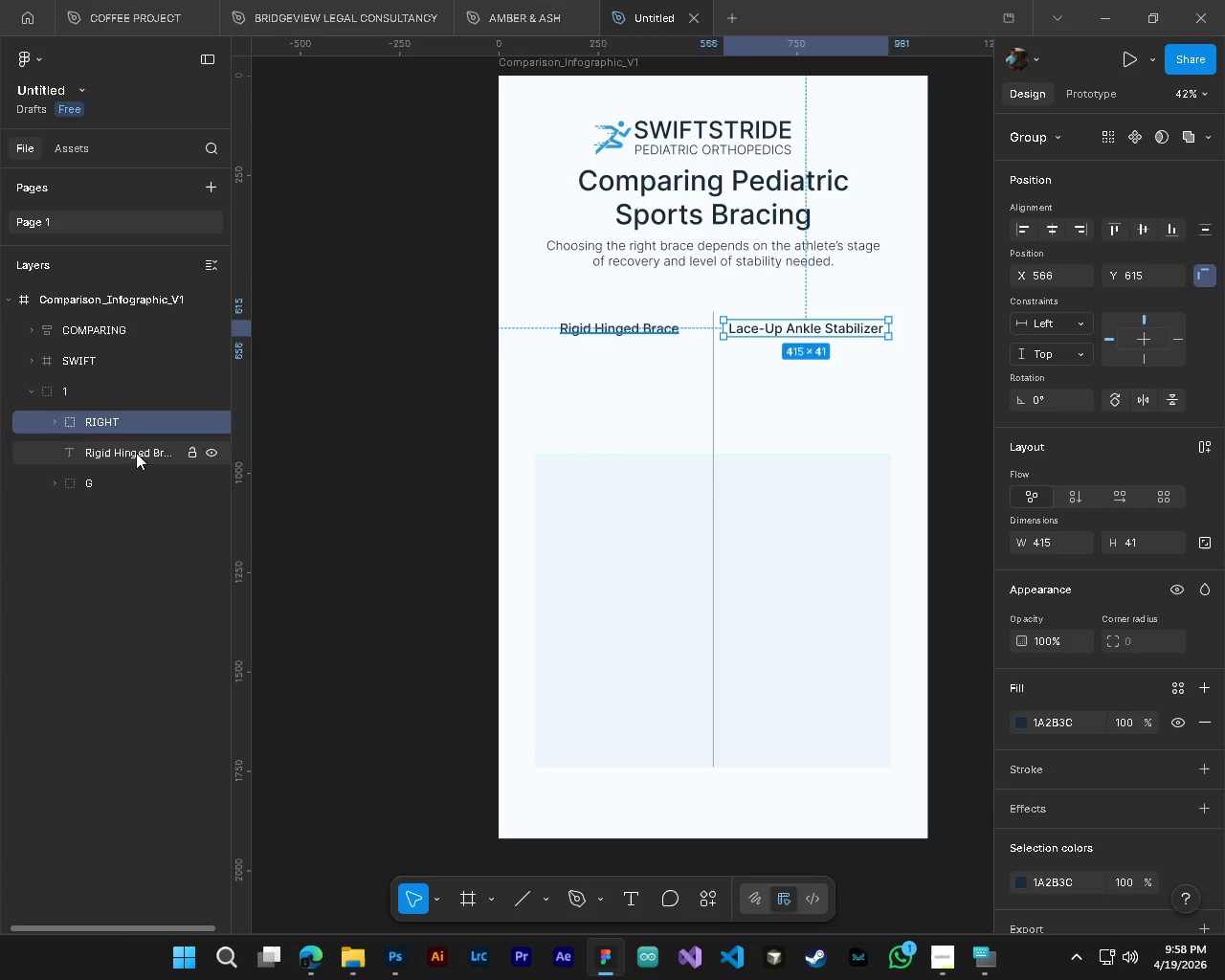 
key(Control+G)
 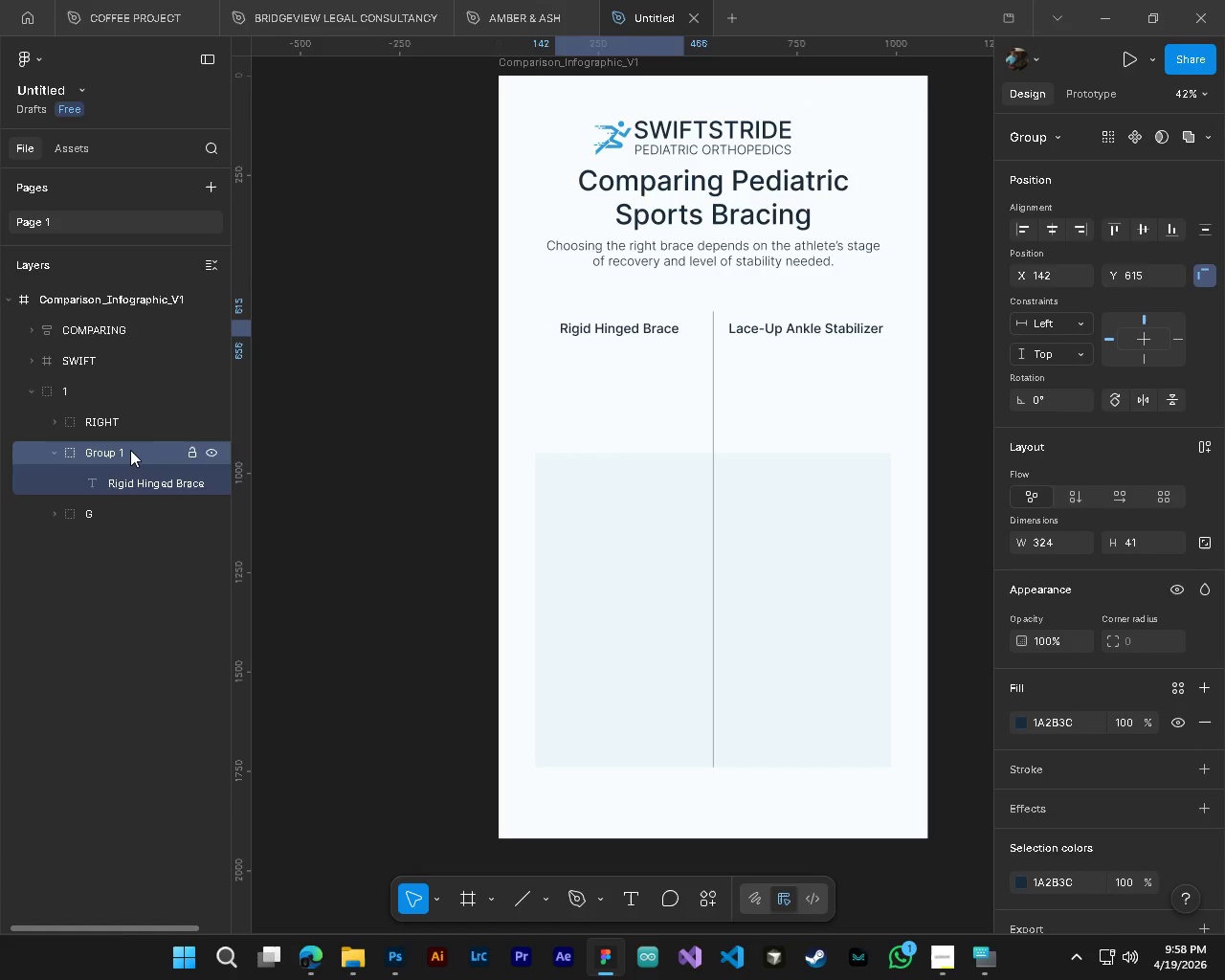 
double_click([130, 450])
 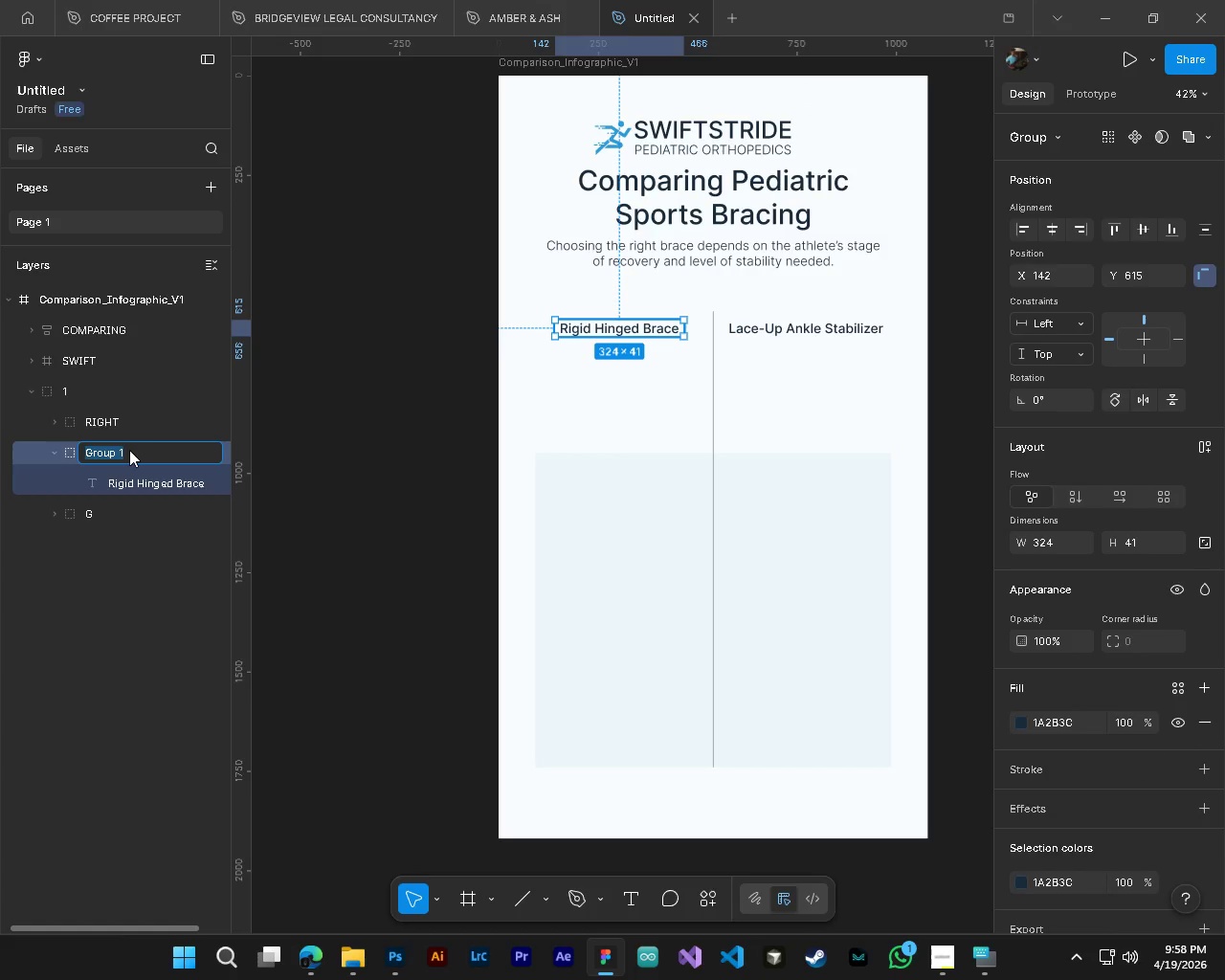 
type(LEFT)
 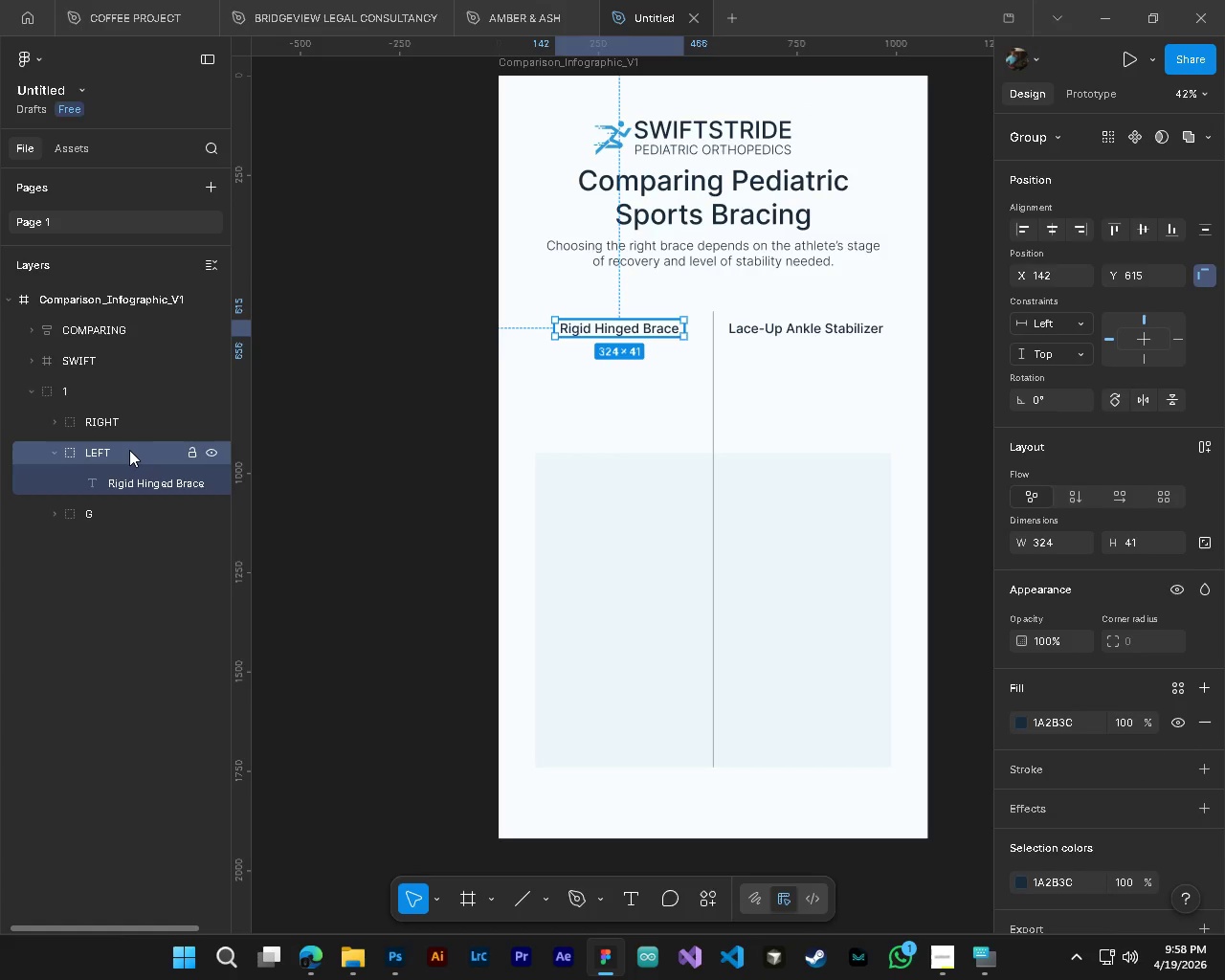 
key(Enter)
 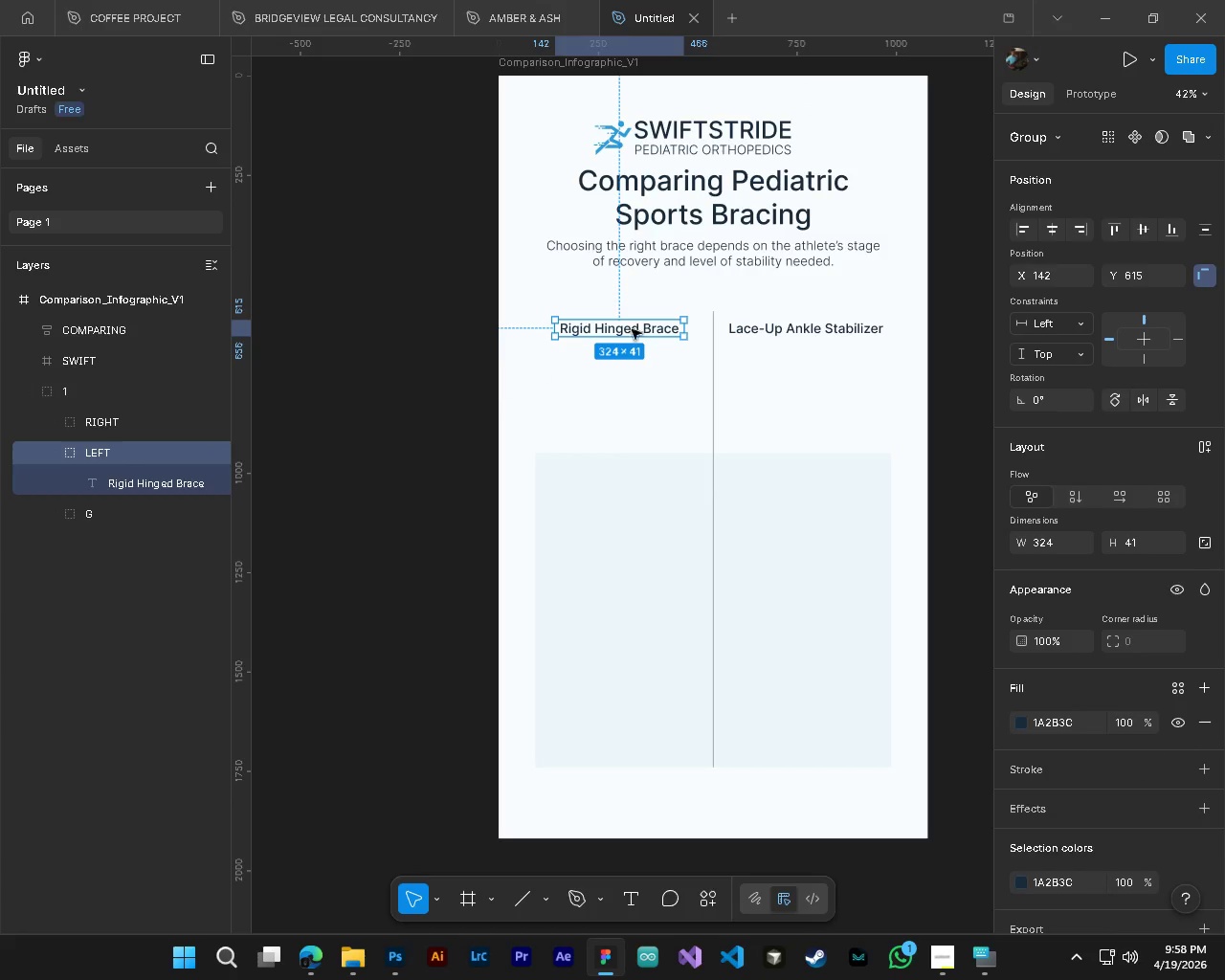 
hold_key(key=AltLeft, duration=3.14)
left_click_drag(start_coordinate=[633, 331], to_coordinate=[635, 483])
 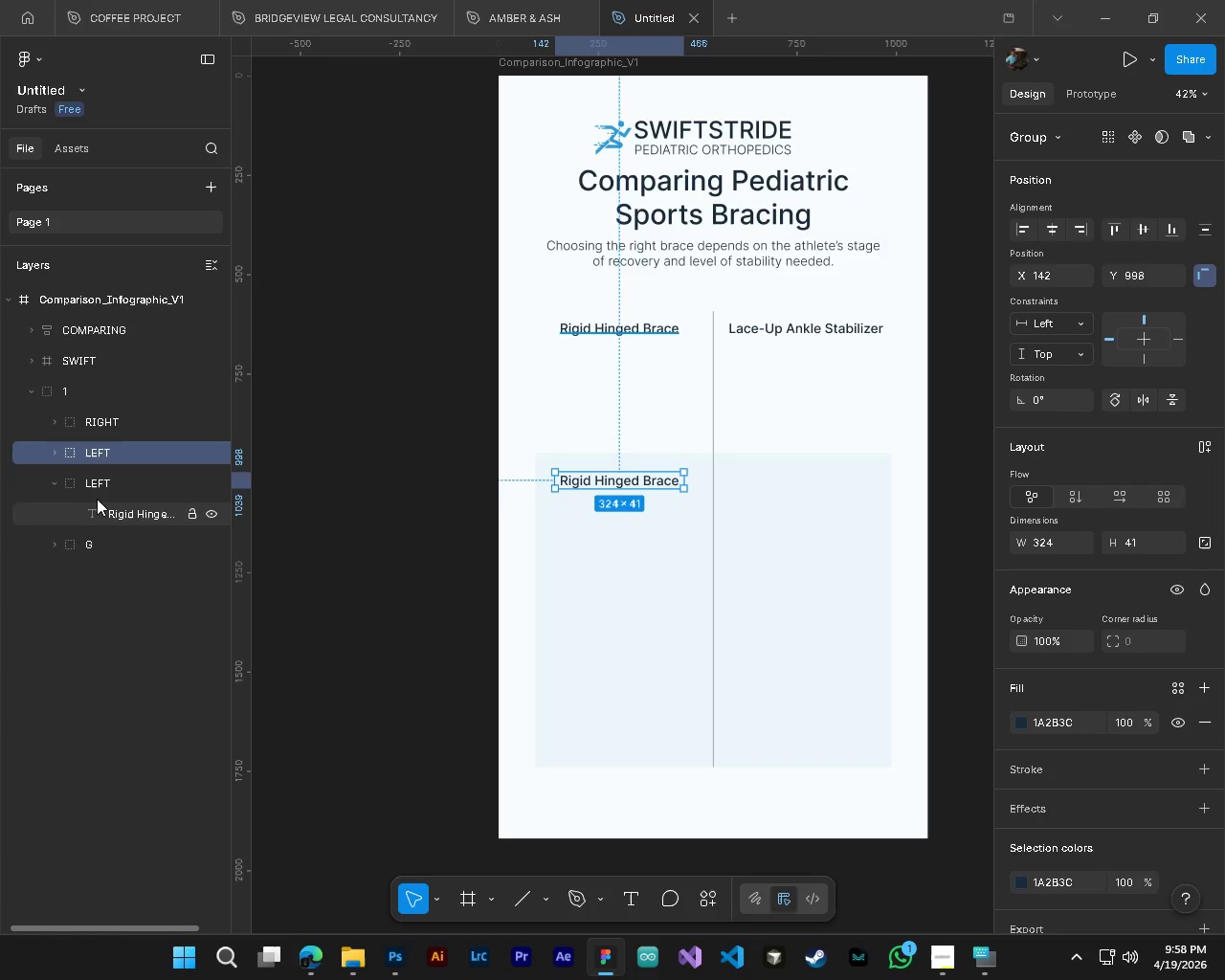 
key(Control+Z)
 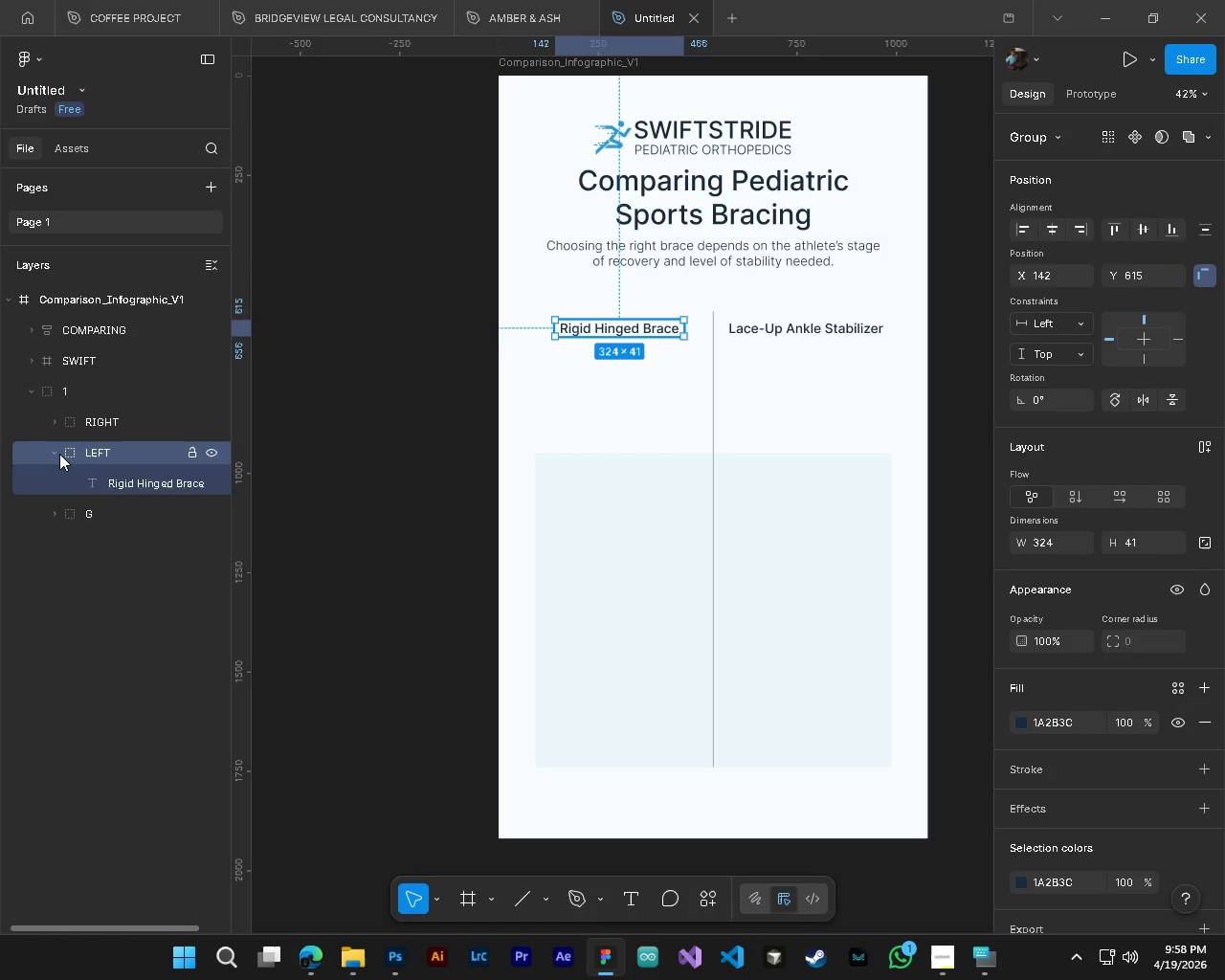 
left_click([59, 454])
 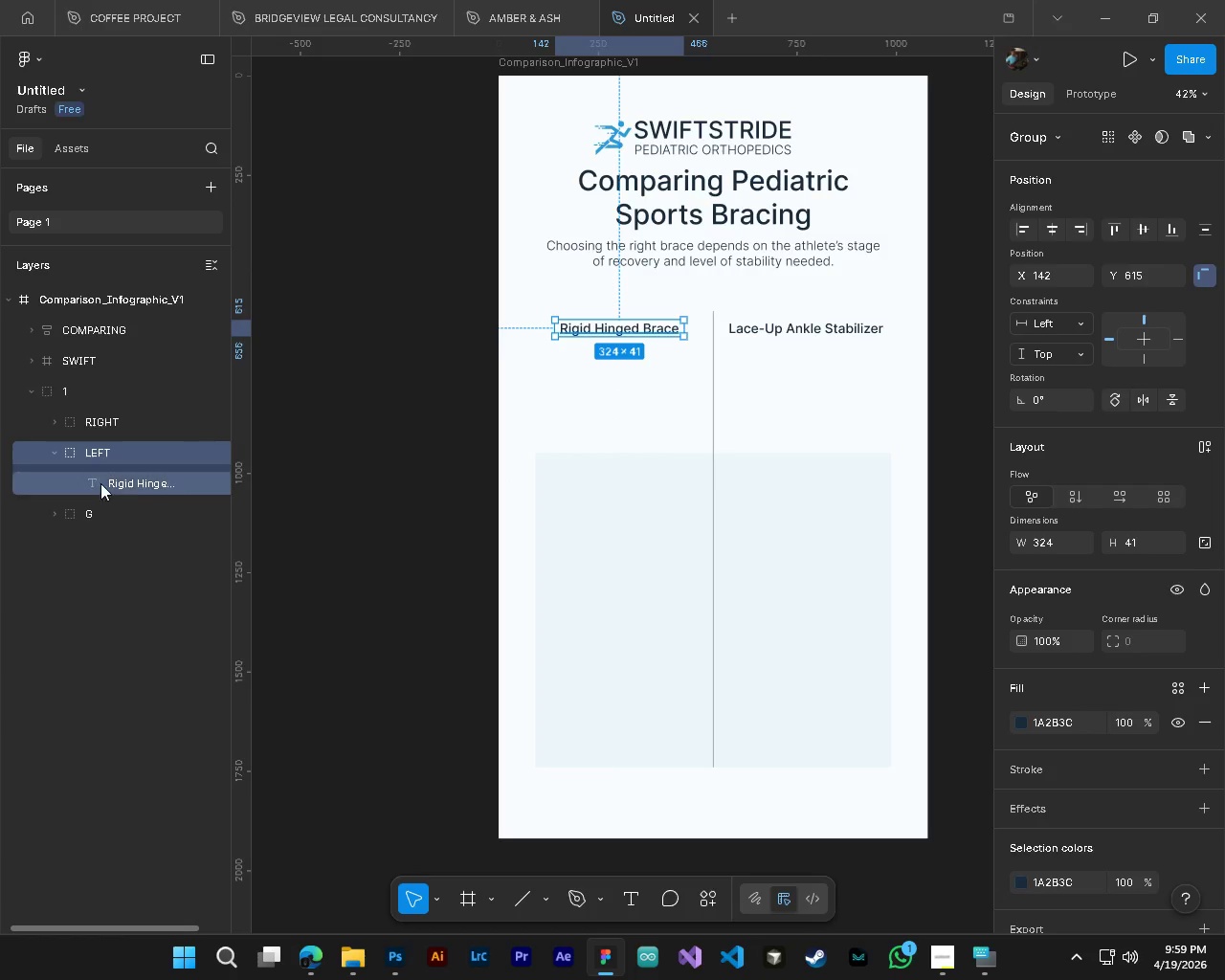 
left_click([136, 490])
 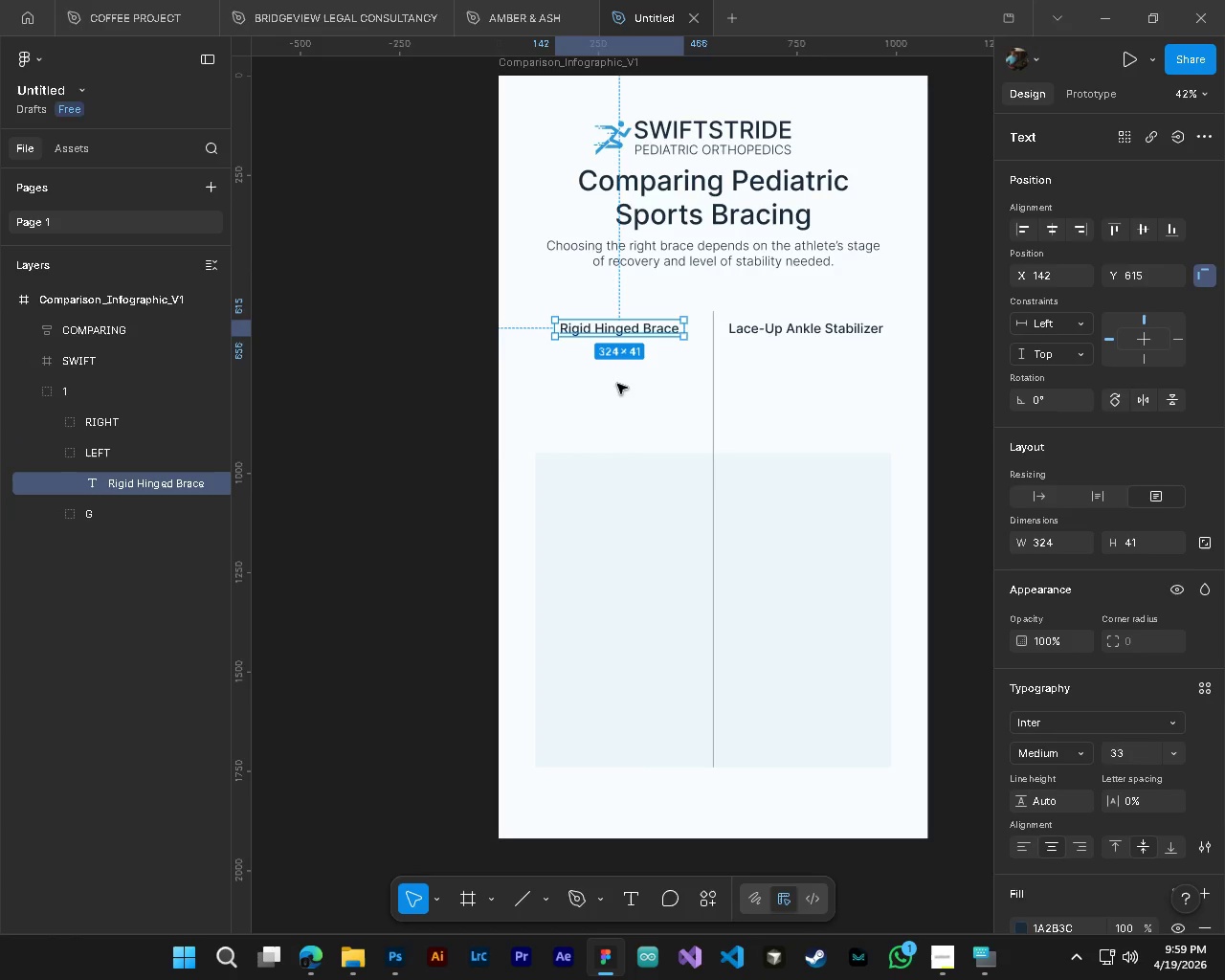 
hold_key(key=AltLeft, duration=4.55)
left_click_drag(start_coordinate=[631, 334], to_coordinate=[632, 479])
 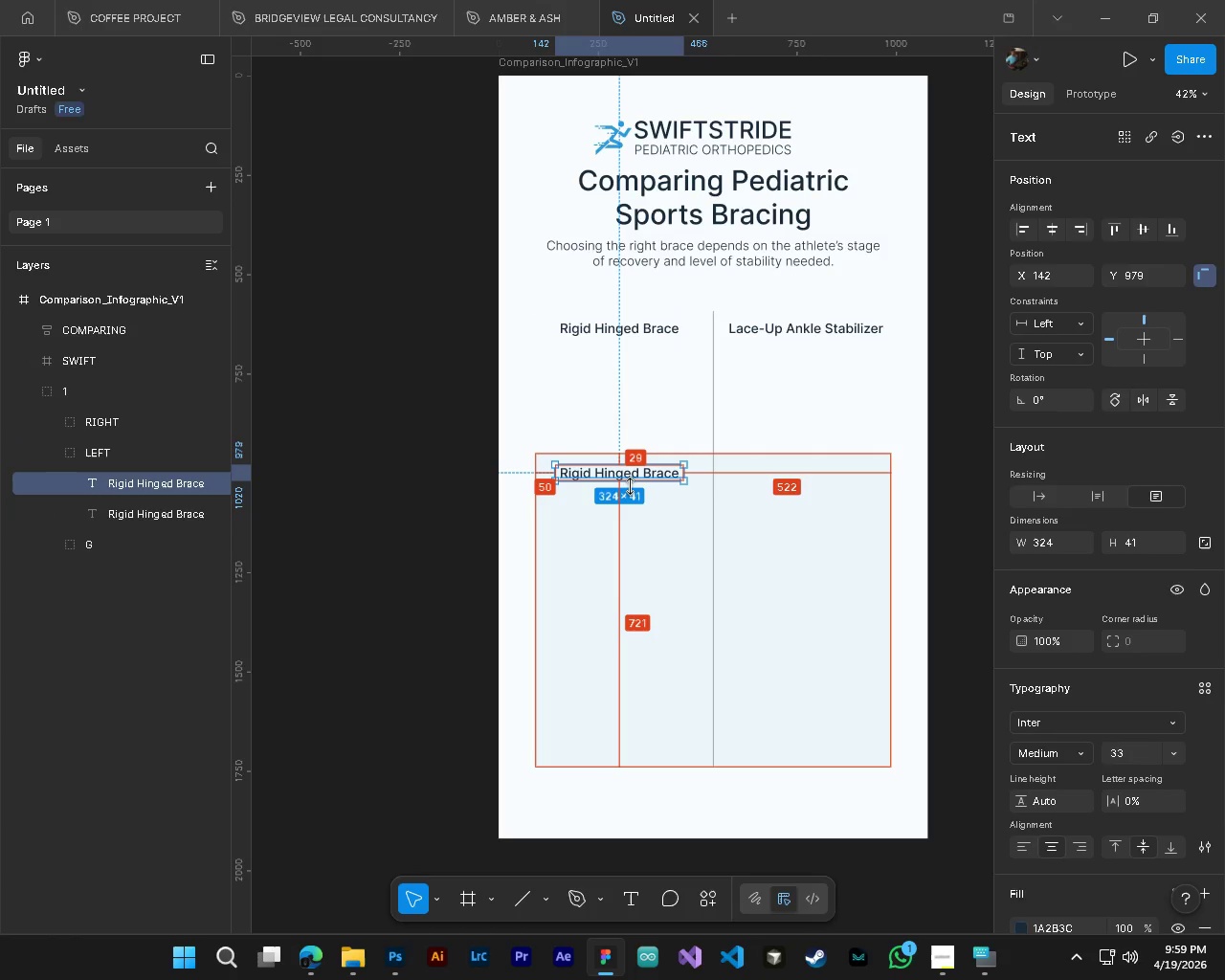 
hold_key(key=ControlLeft, duration=1.08)
scroll: coordinate [611, 542], scroll_direction: up, amount: 4.0
 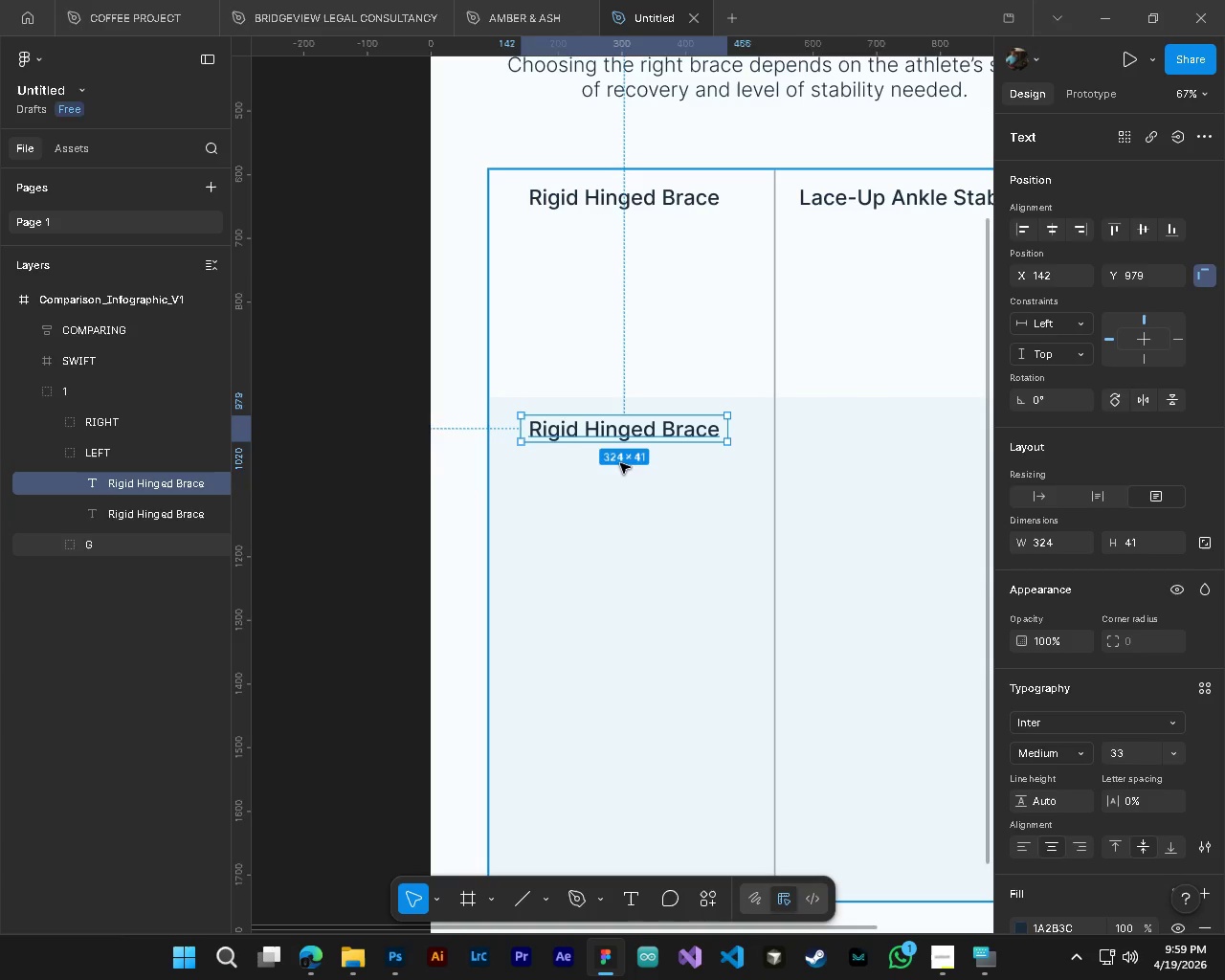 
type(Tl)
key(Backspace)
type(Laterrrr)
key(Backspace)
key(Backspace)
key(Backspace)
key(Backspace)
key(Backspace)
type(s)
key(Backspace)
type(eral Stability)
 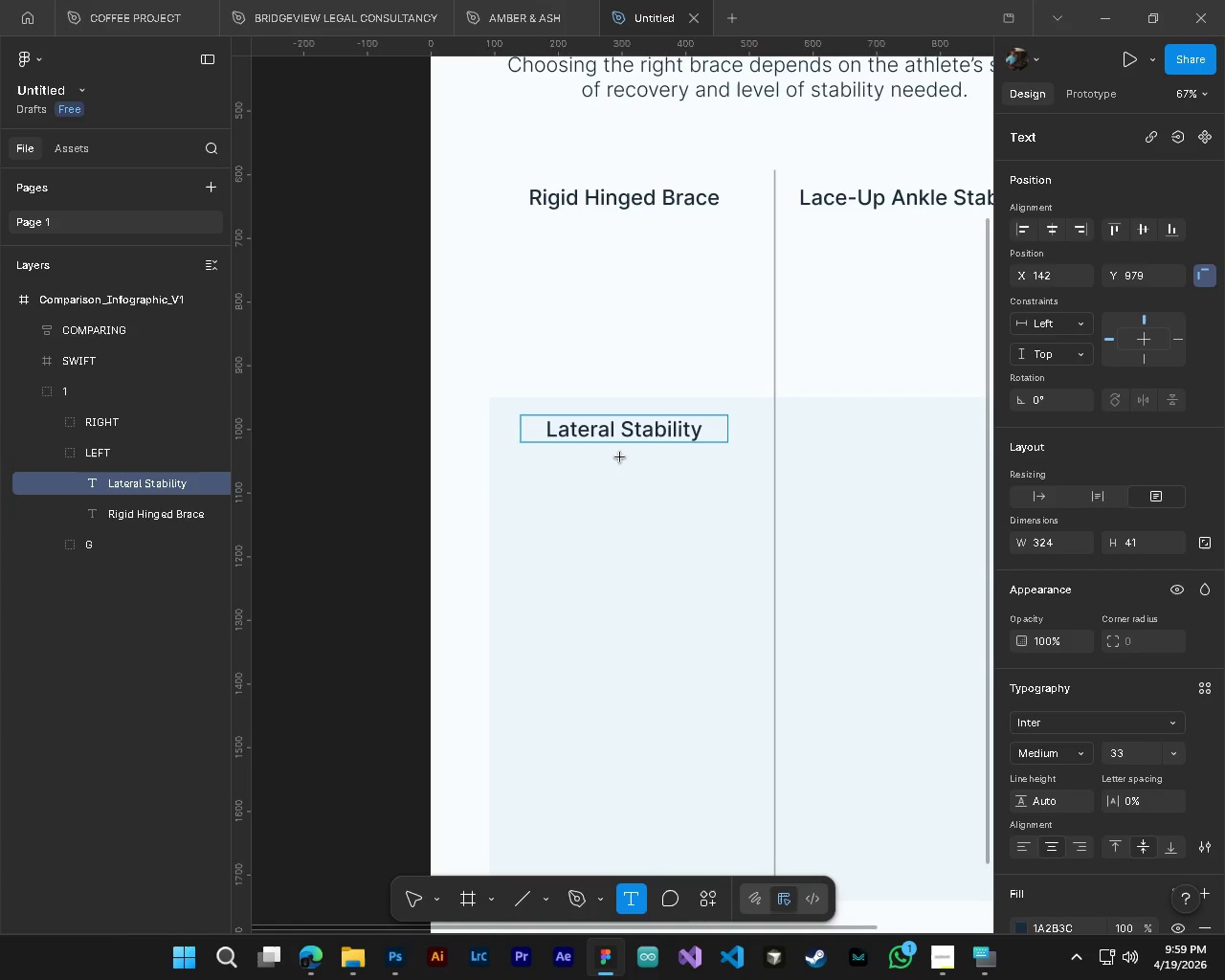 
hold_key(key=ShiftLeft, duration=0.52)
 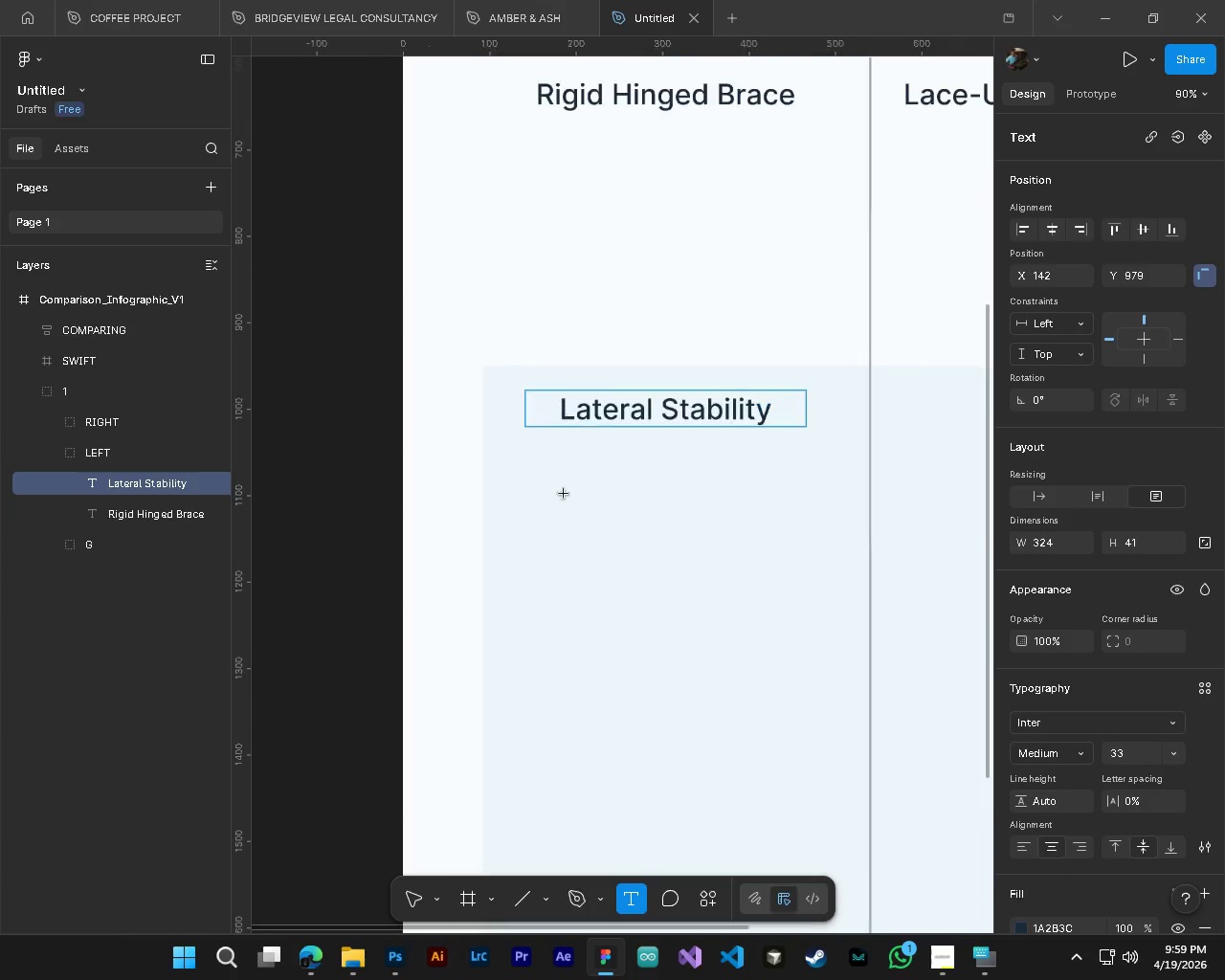 
hold_key(key=ControlLeft, duration=0.48)
 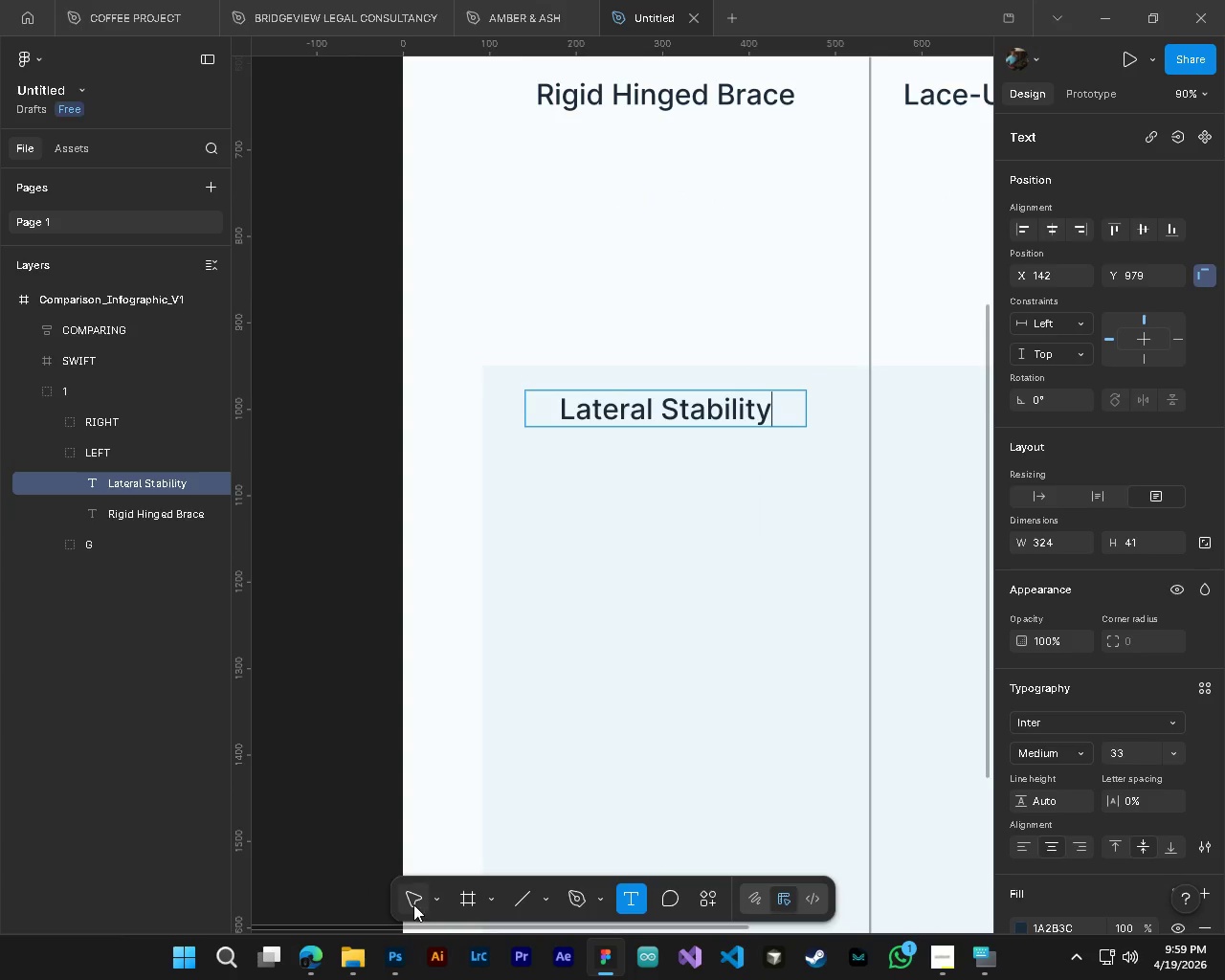 
hold_key(key=AltLeft, duration=0.45)
 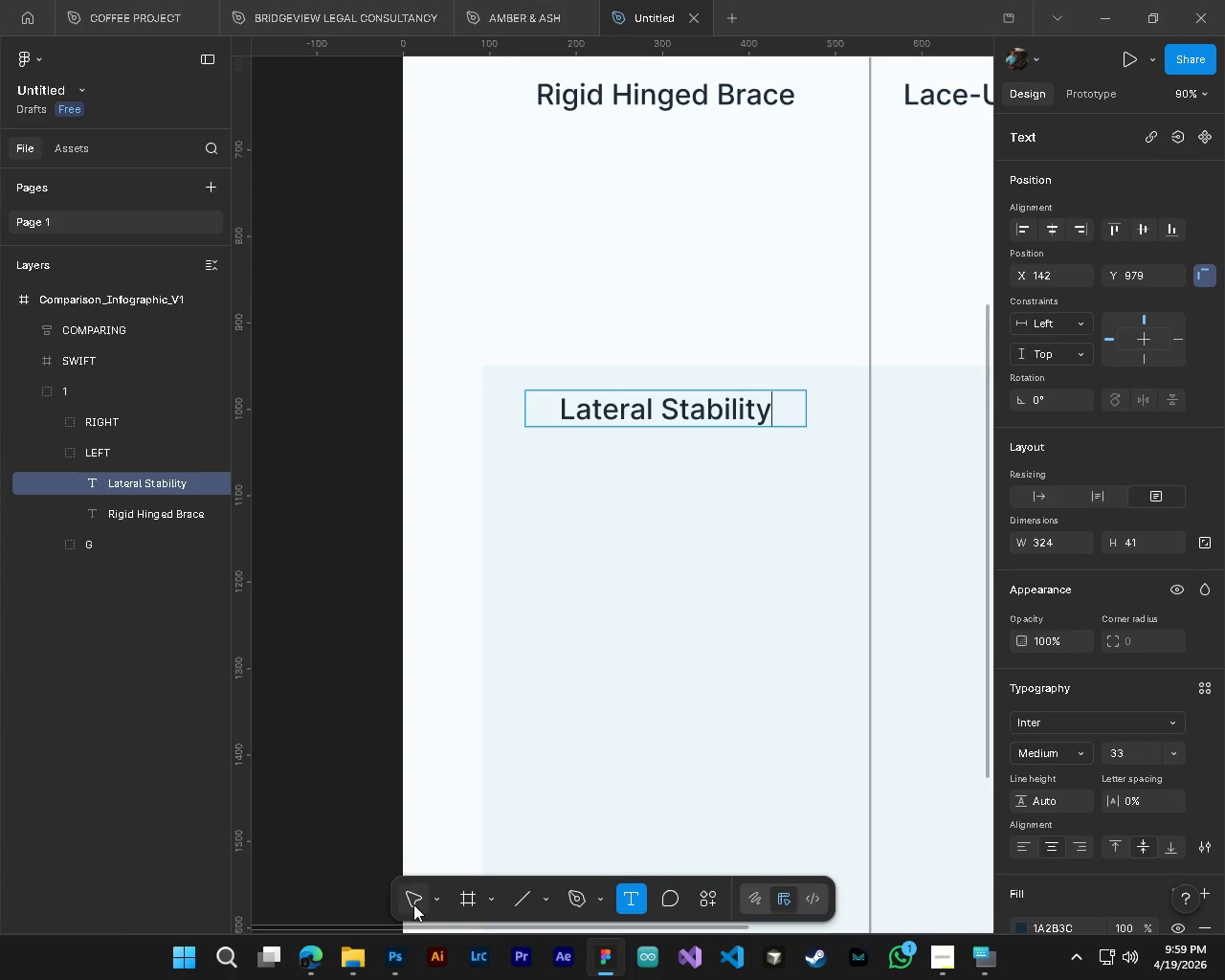 
scroll: coordinate [566, 486], scroll_direction: up, amount: 5.0
 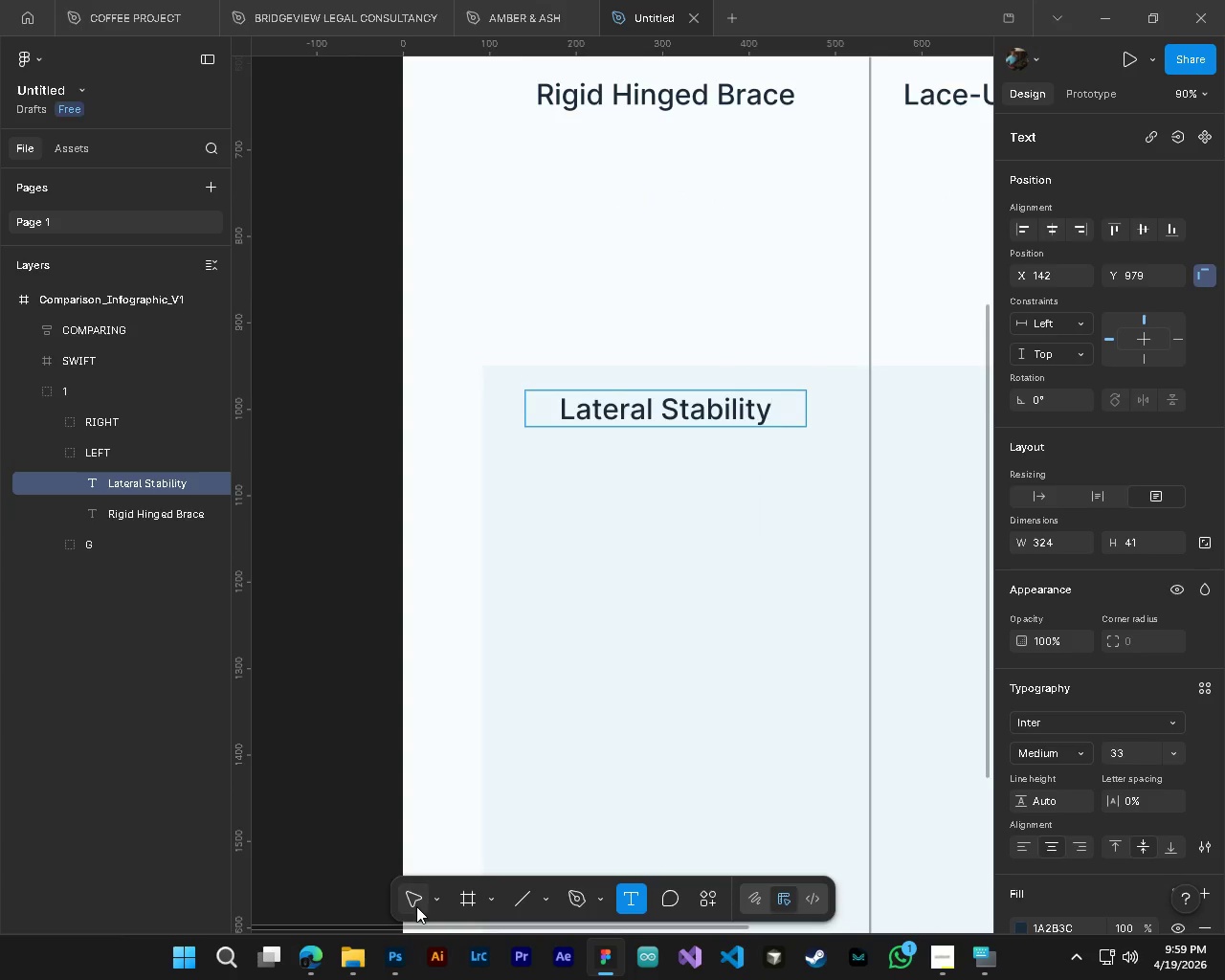 
left_click([415, 906])
 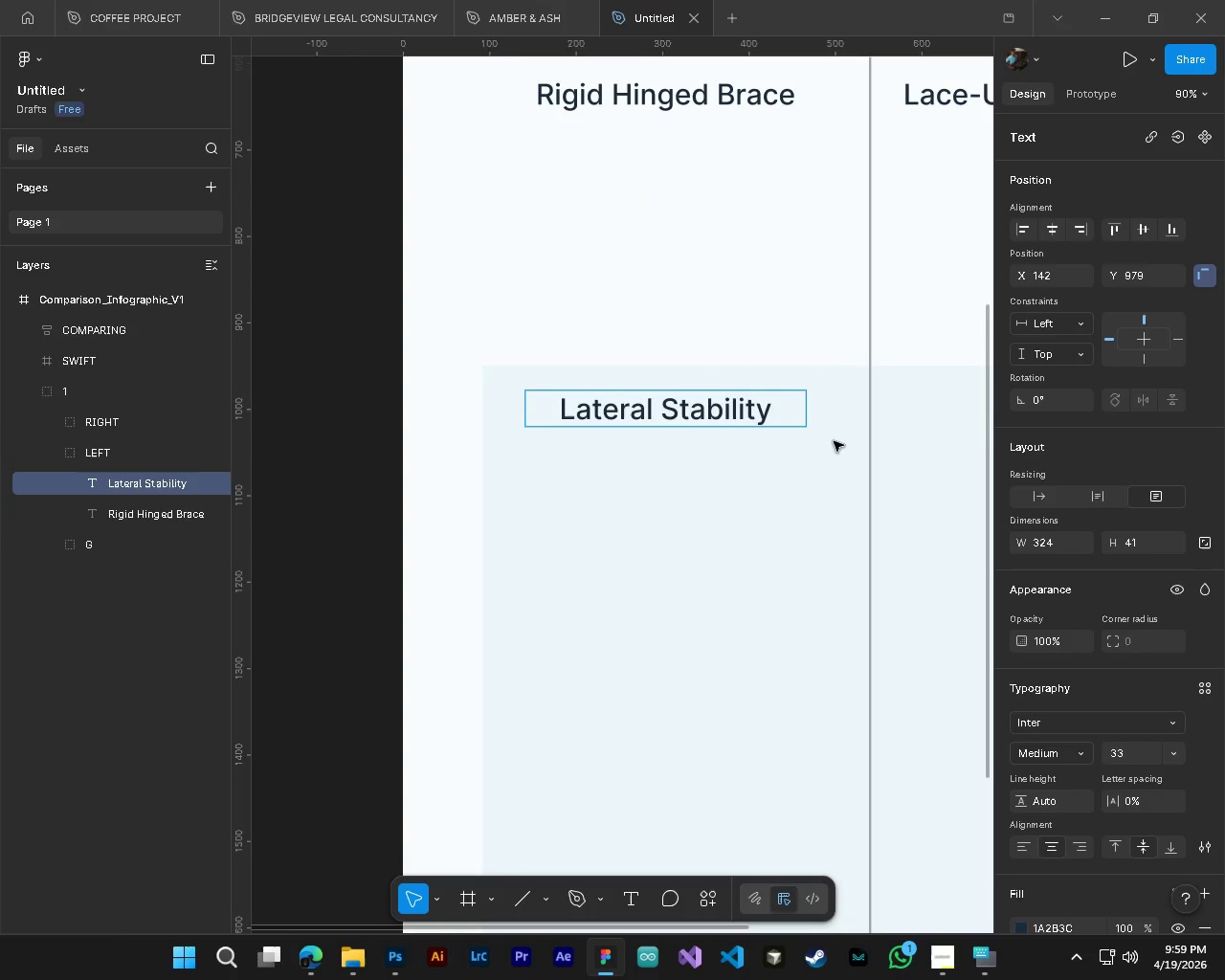 
left_click([834, 441])
 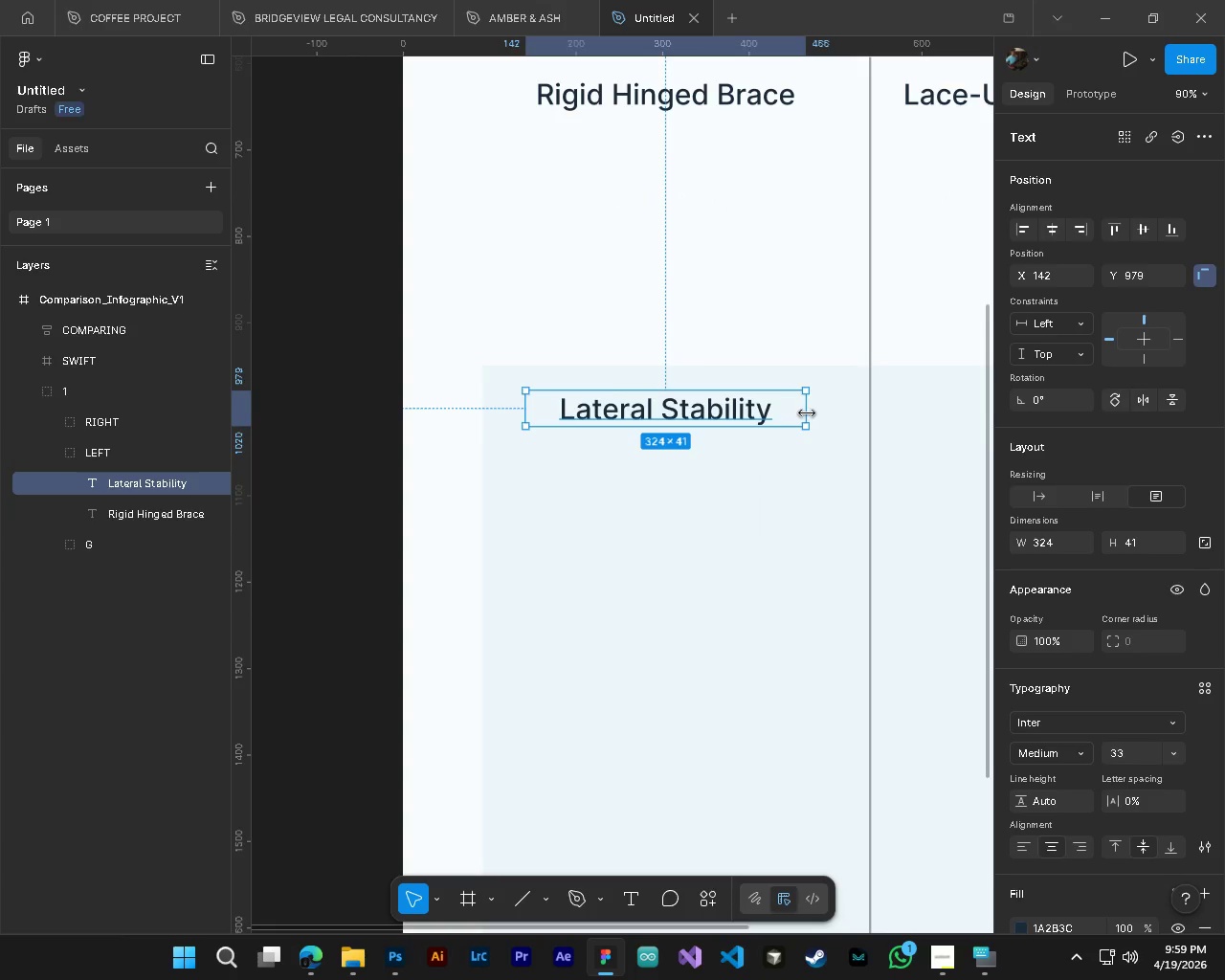 
left_click_drag(start_coordinate=[807, 413], to_coordinate=[735, 412])
 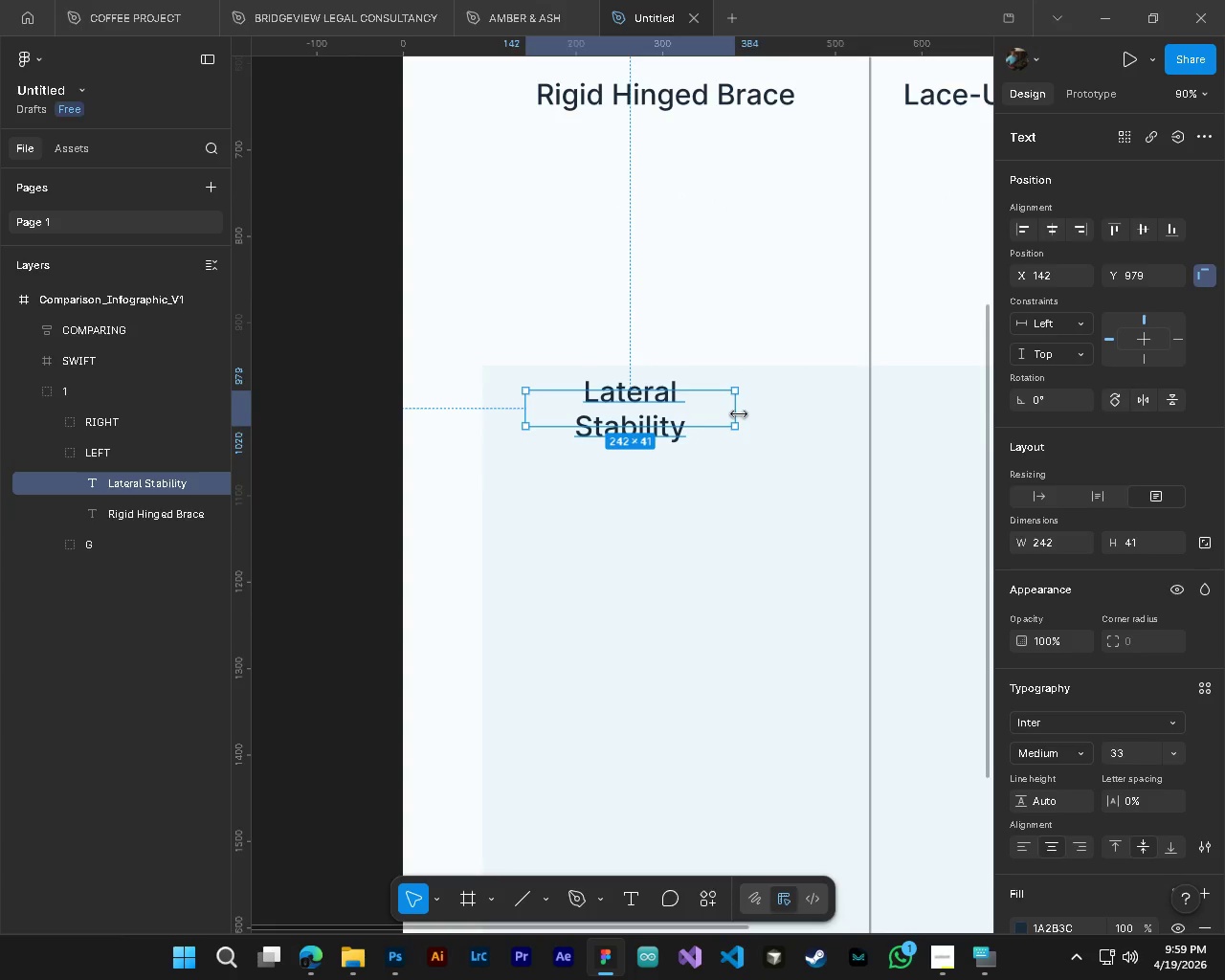 
left_click_drag(start_coordinate=[739, 414], to_coordinate=[746, 414])
 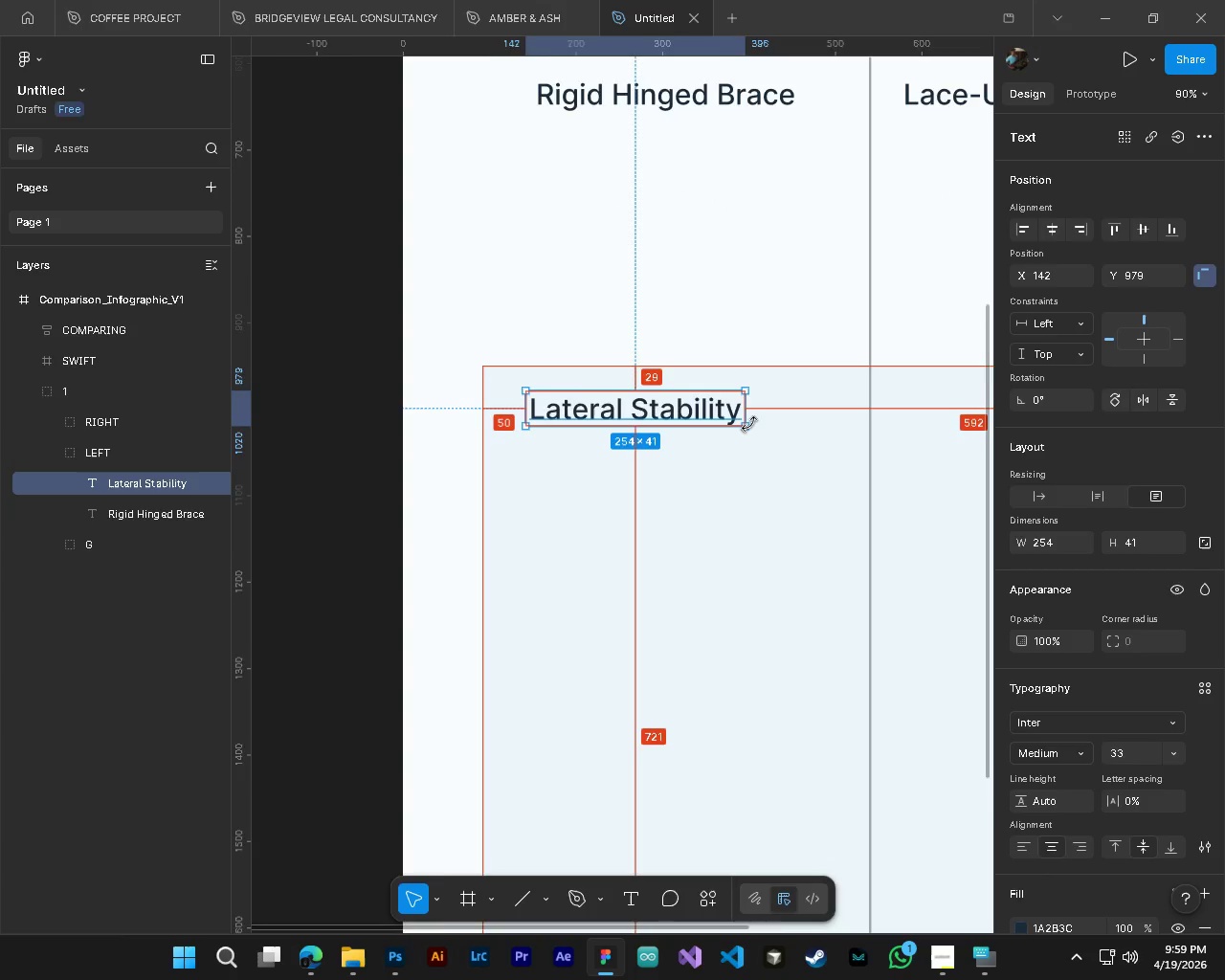 
hold_key(key=ControlLeft, duration=0.41)
 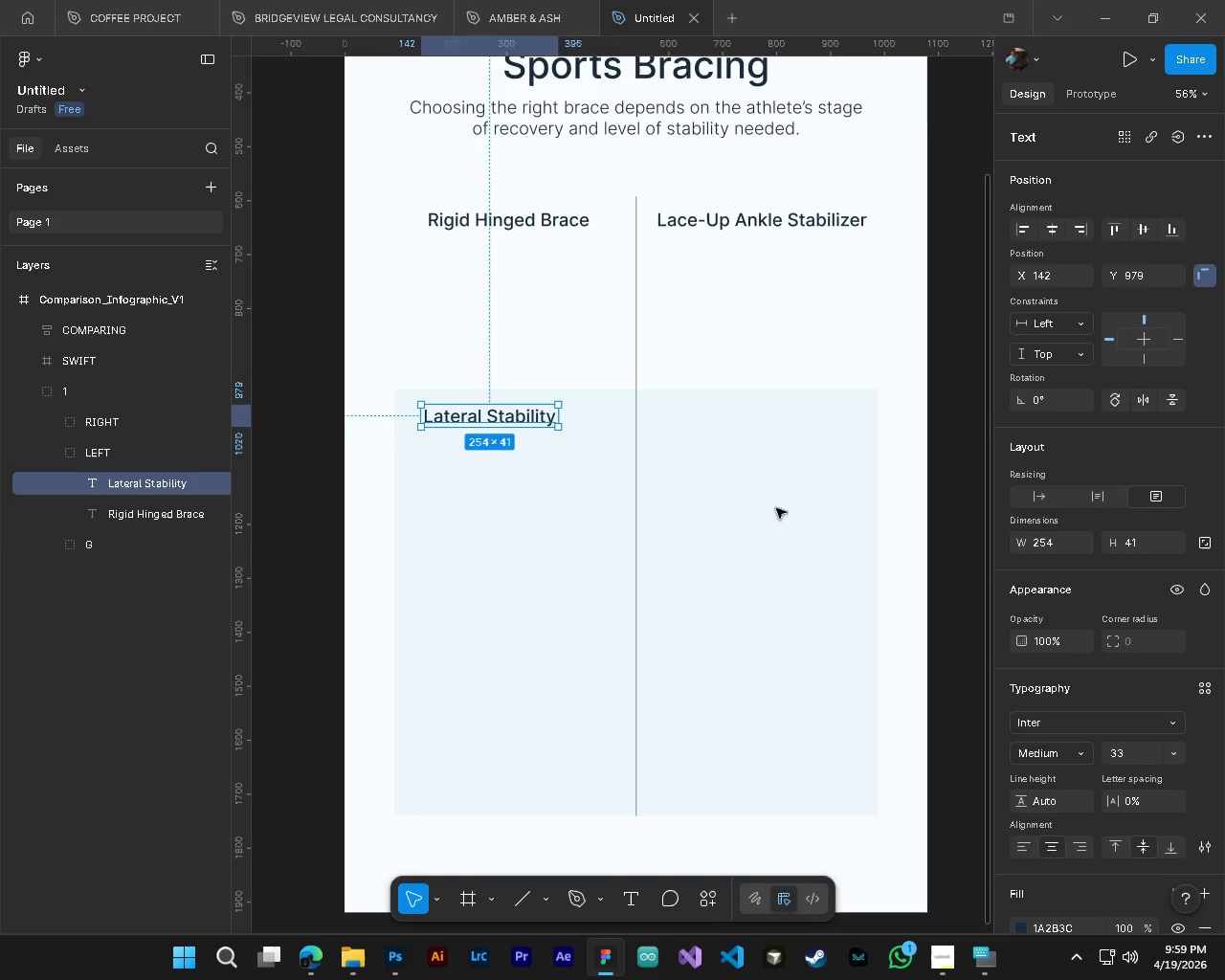 
hold_key(key=AltLeft, duration=0.34)
 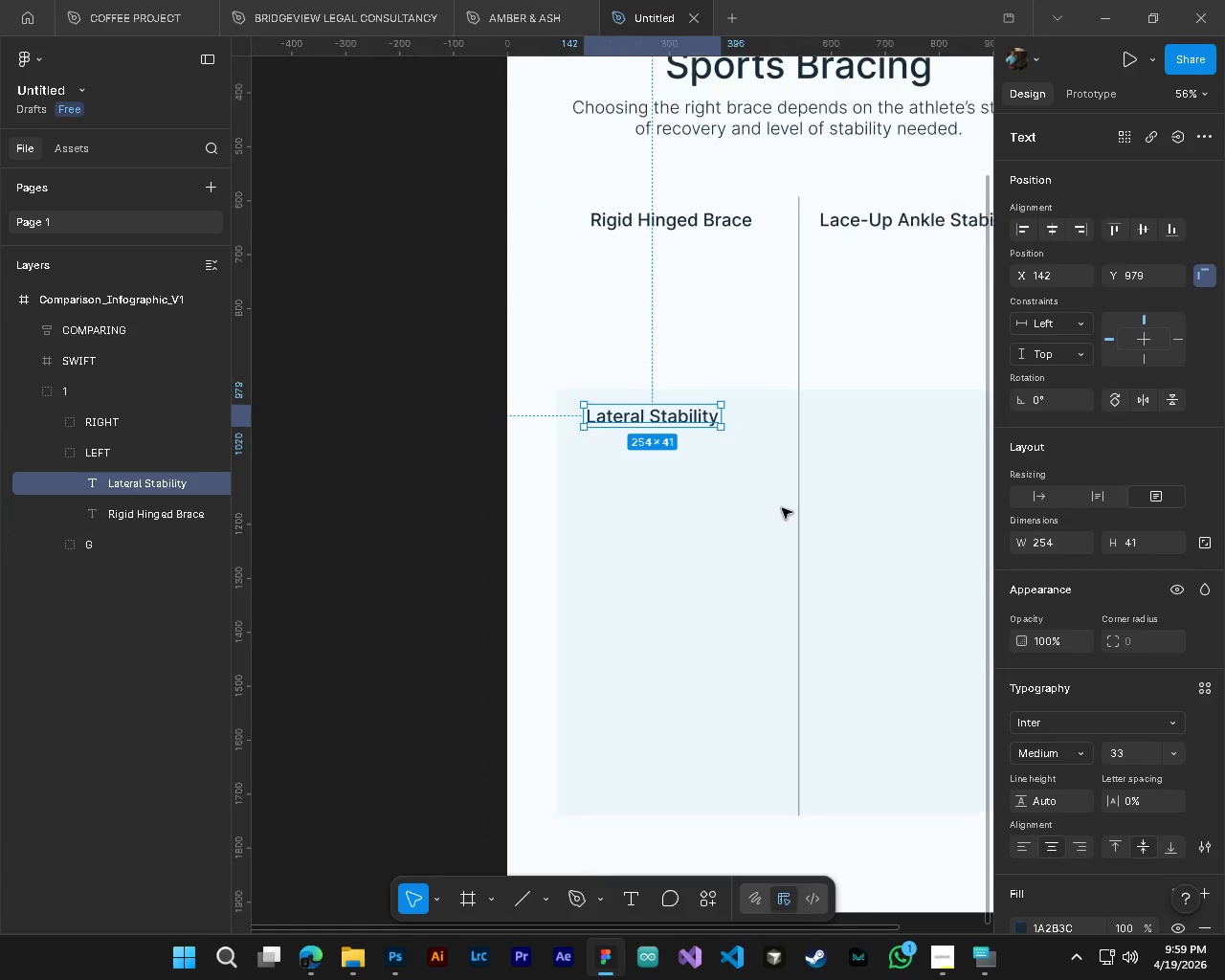 
hold_key(key=ShiftLeft, duration=0.52)
 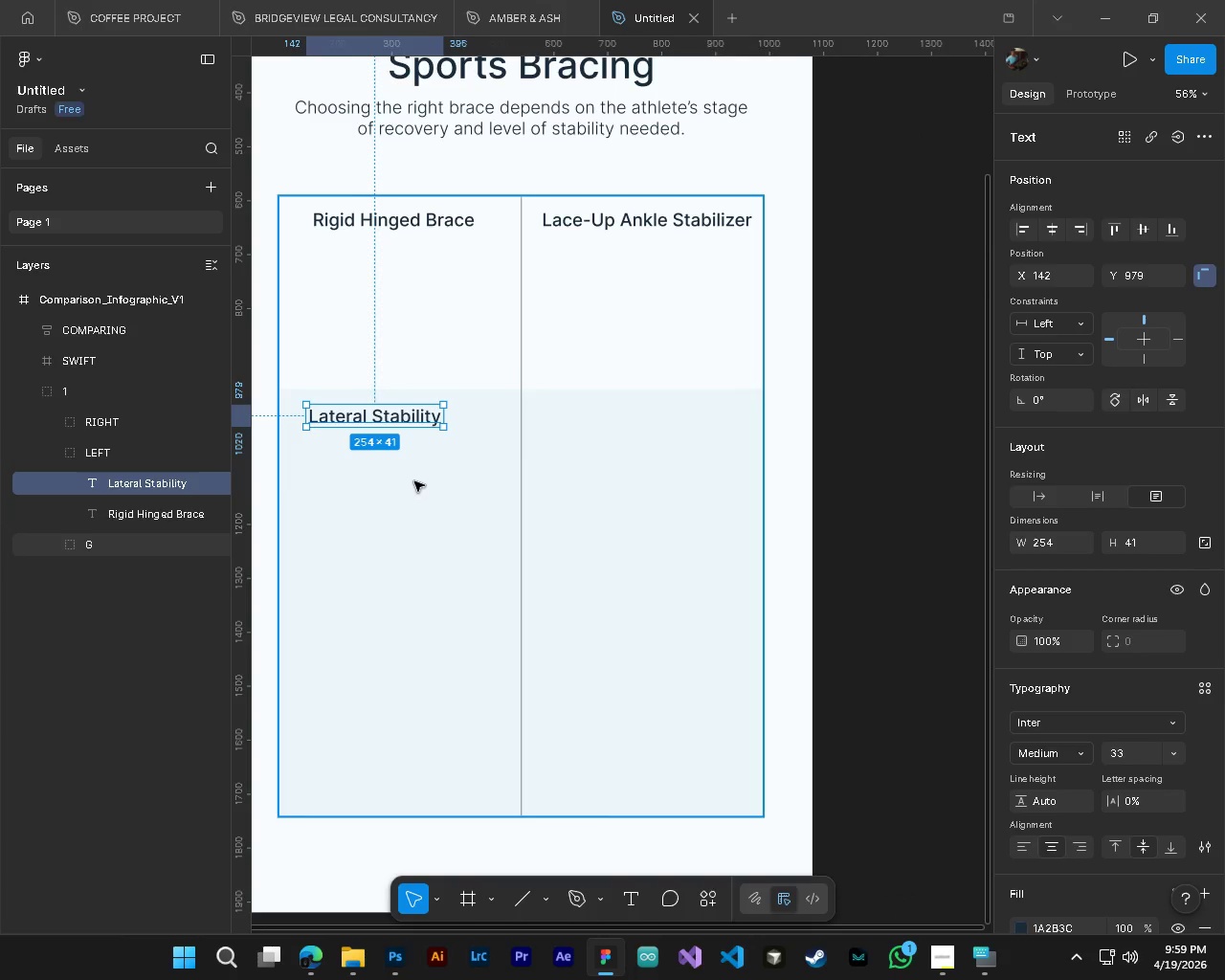 
scroll: coordinate [779, 508], scroll_direction: down, amount: 9.0
 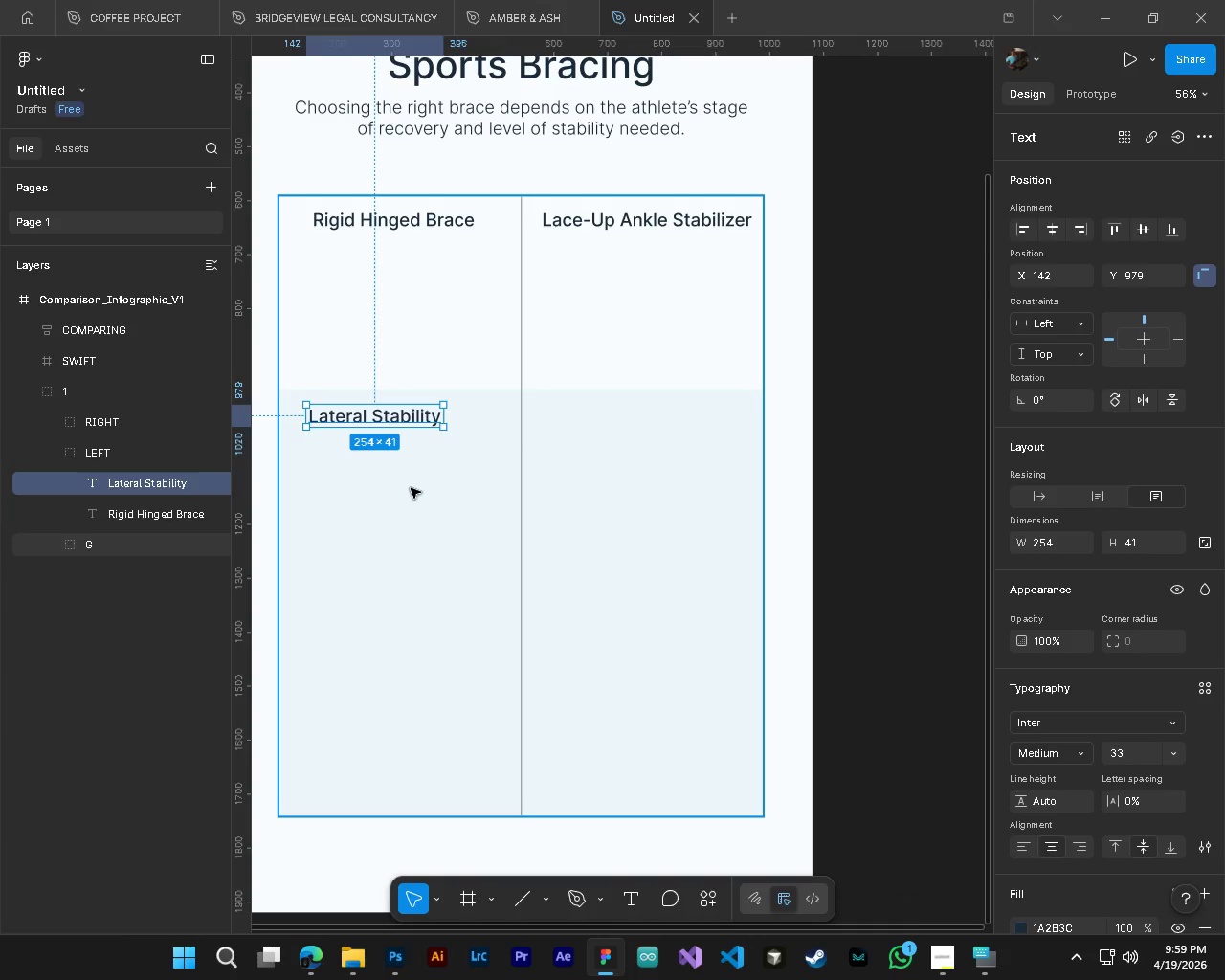 
hold_key(key=ShiftLeft, duration=0.41)
hold_key(key=ShiftLeft, duration=0.42)
scroll: coordinate [501, 515], scroll_direction: up, amount: 9.0
 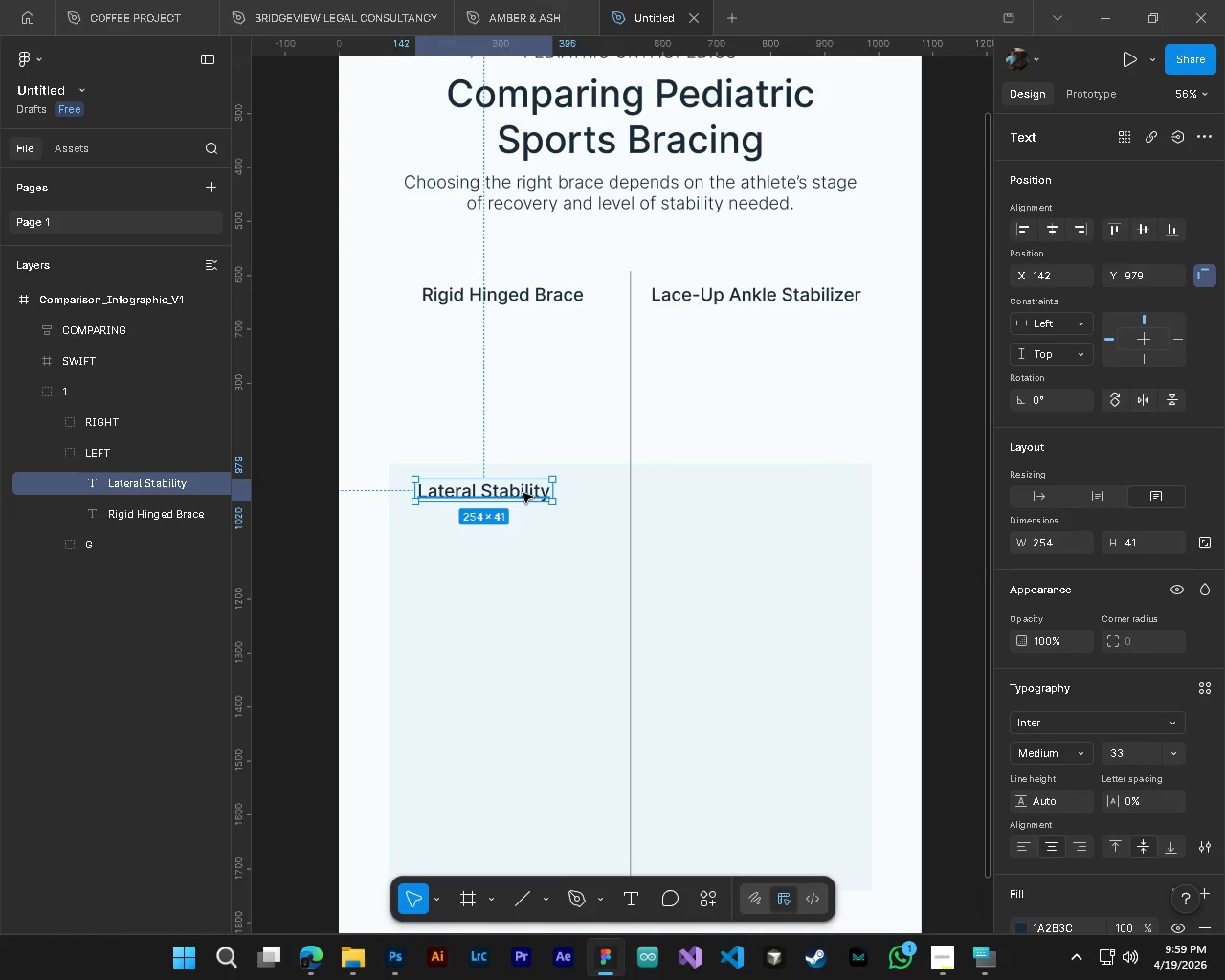 
left_click_drag(start_coordinate=[523, 492], to_coordinate=[532, 483])
 